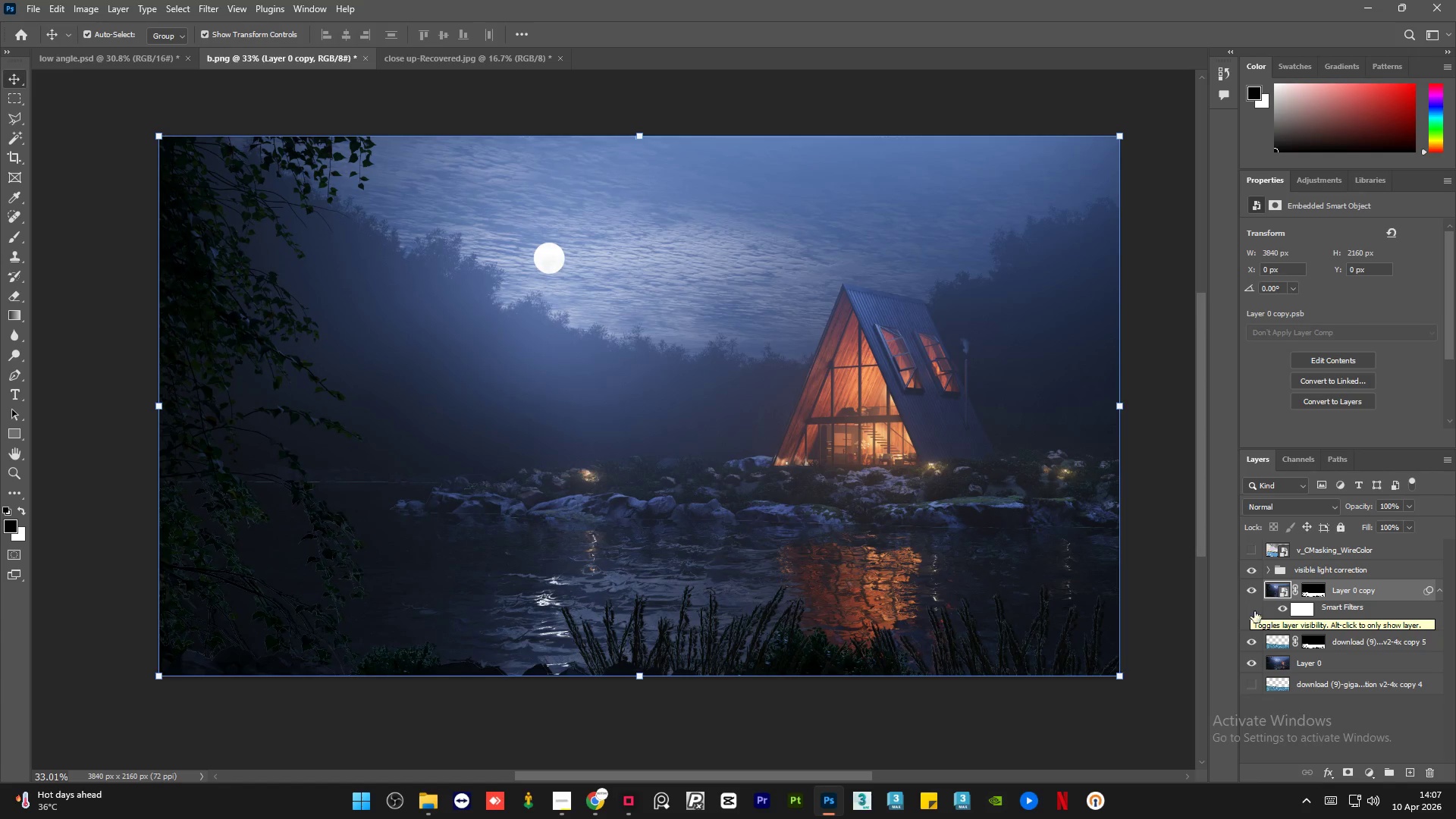 
left_click([1293, 623])
 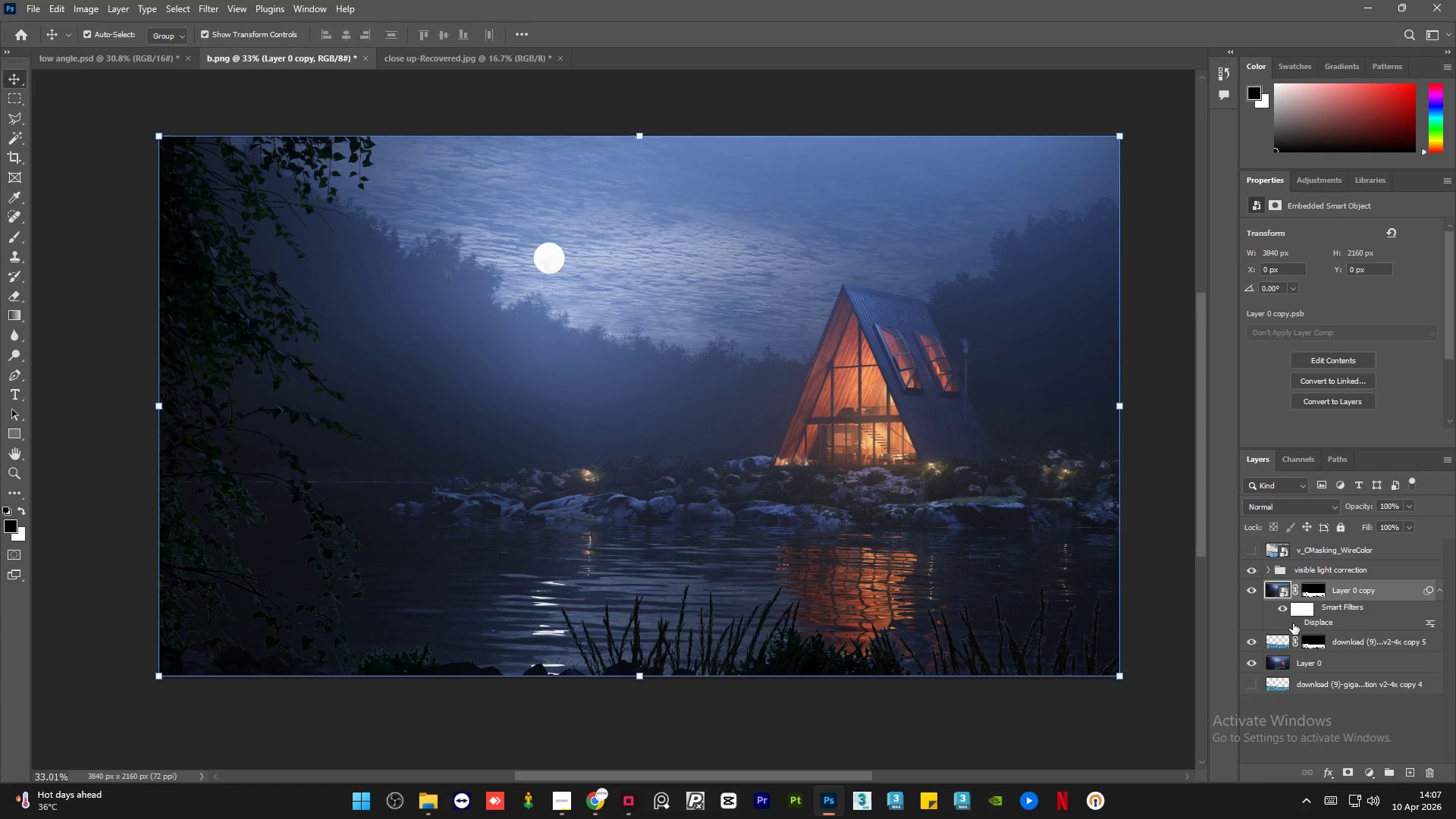 
left_click([1293, 623])
 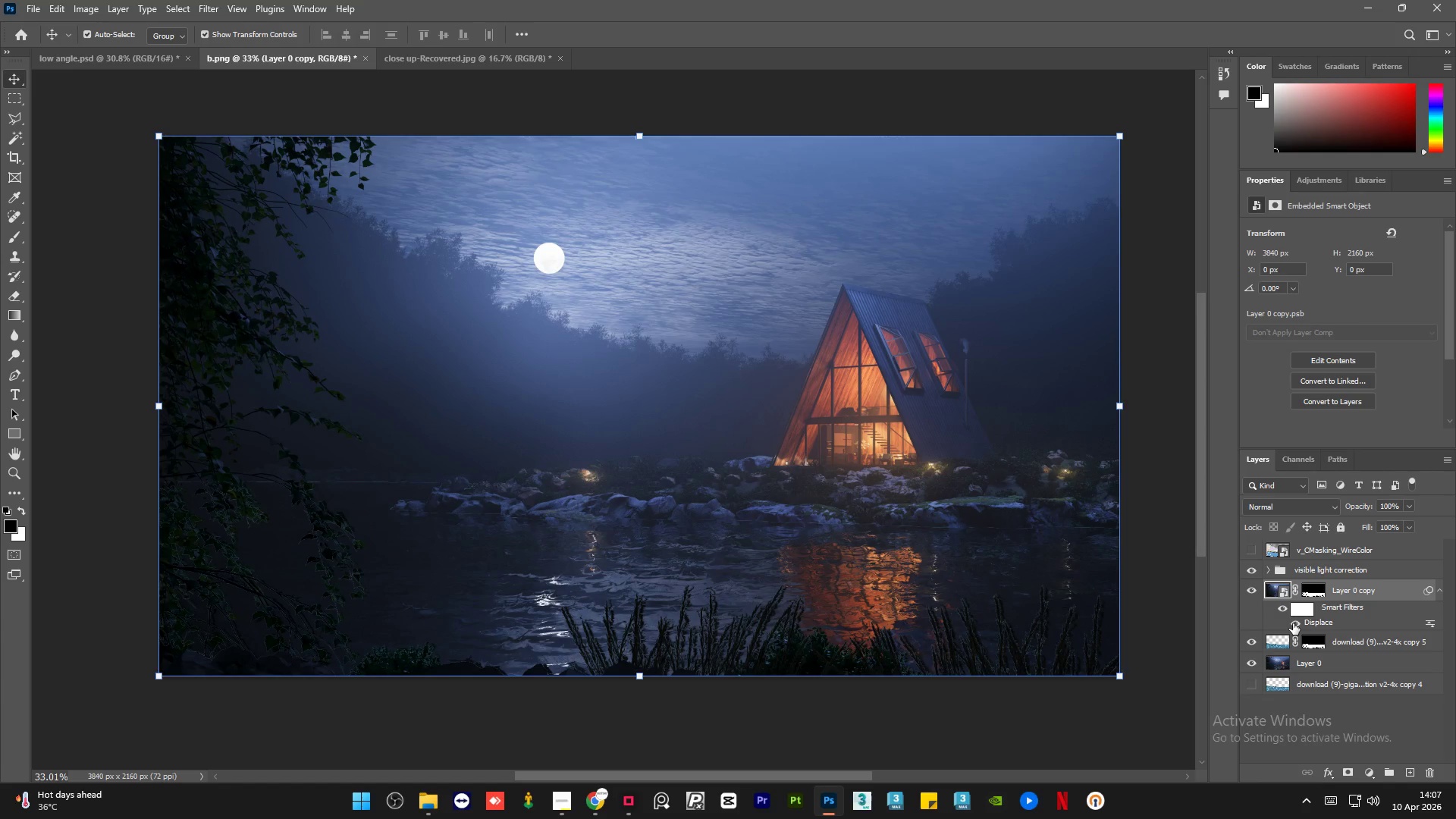 
left_click([1293, 623])
 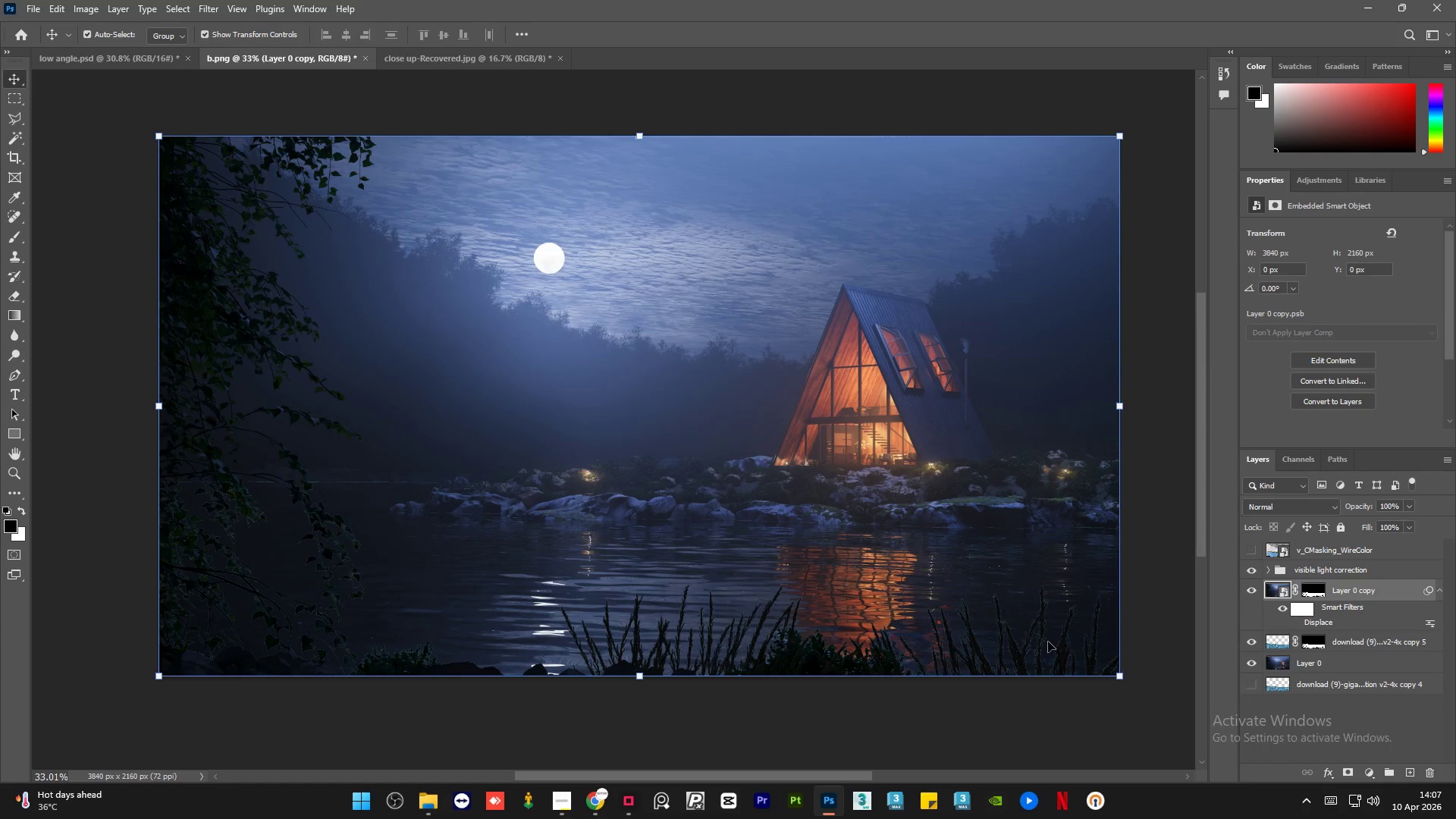 
hold_key(key=AltLeft, duration=1.53)
scroll: coordinate [1041, 645], scroll_direction: up, amount: 15.0
 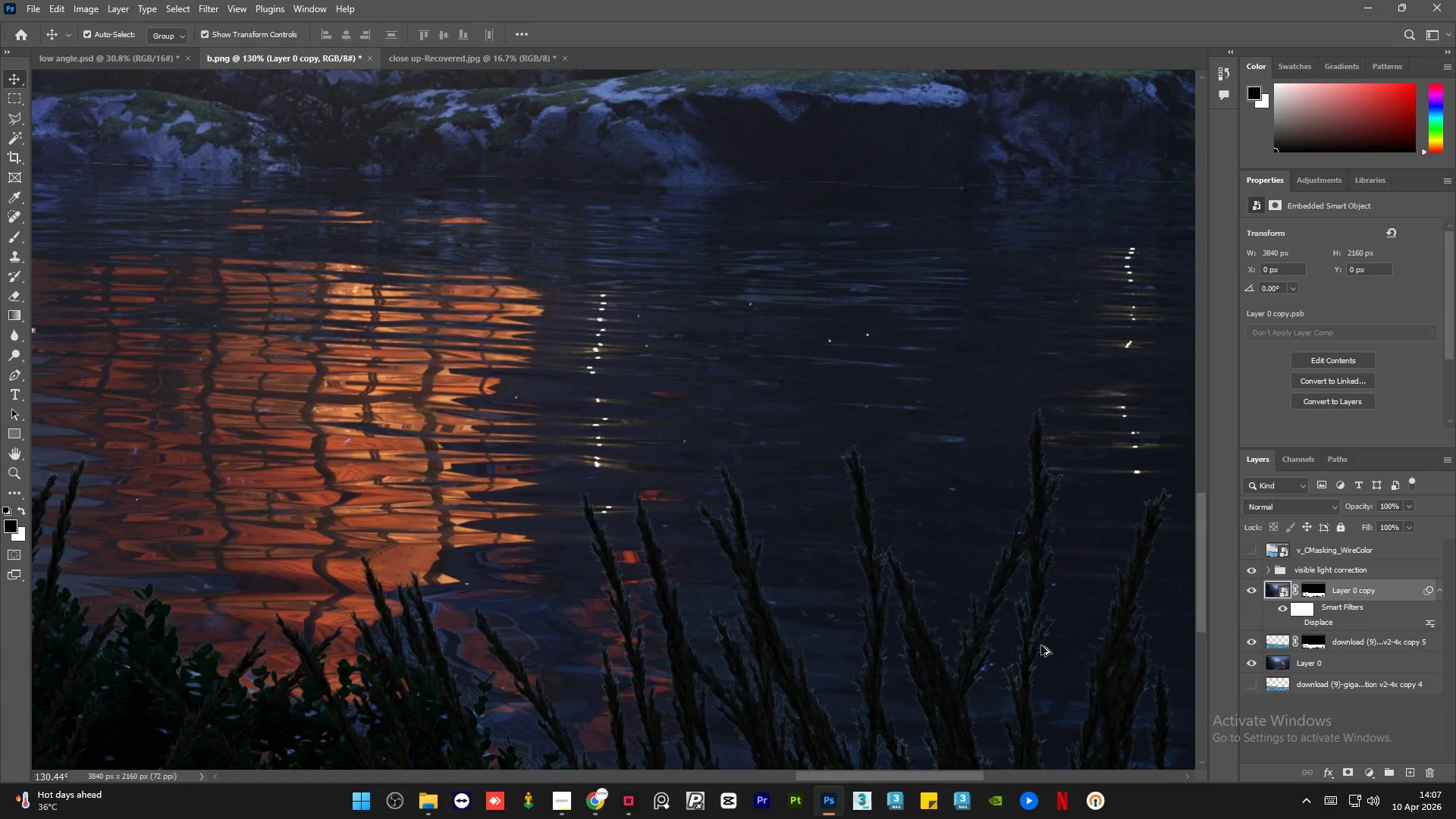 
hold_key(key=AltLeft, duration=1.5)
 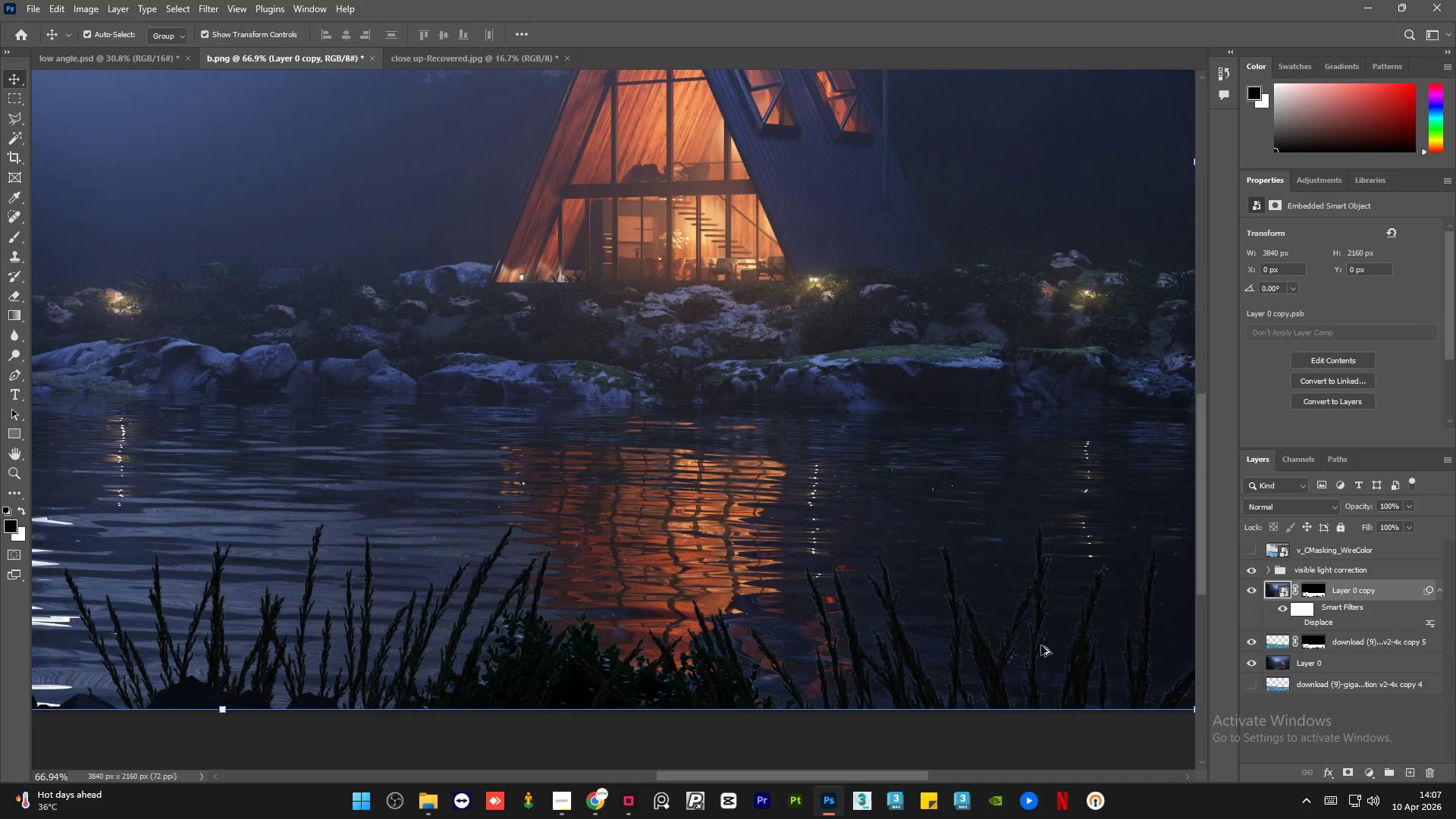 
hold_key(key=AltLeft, duration=1.51)
 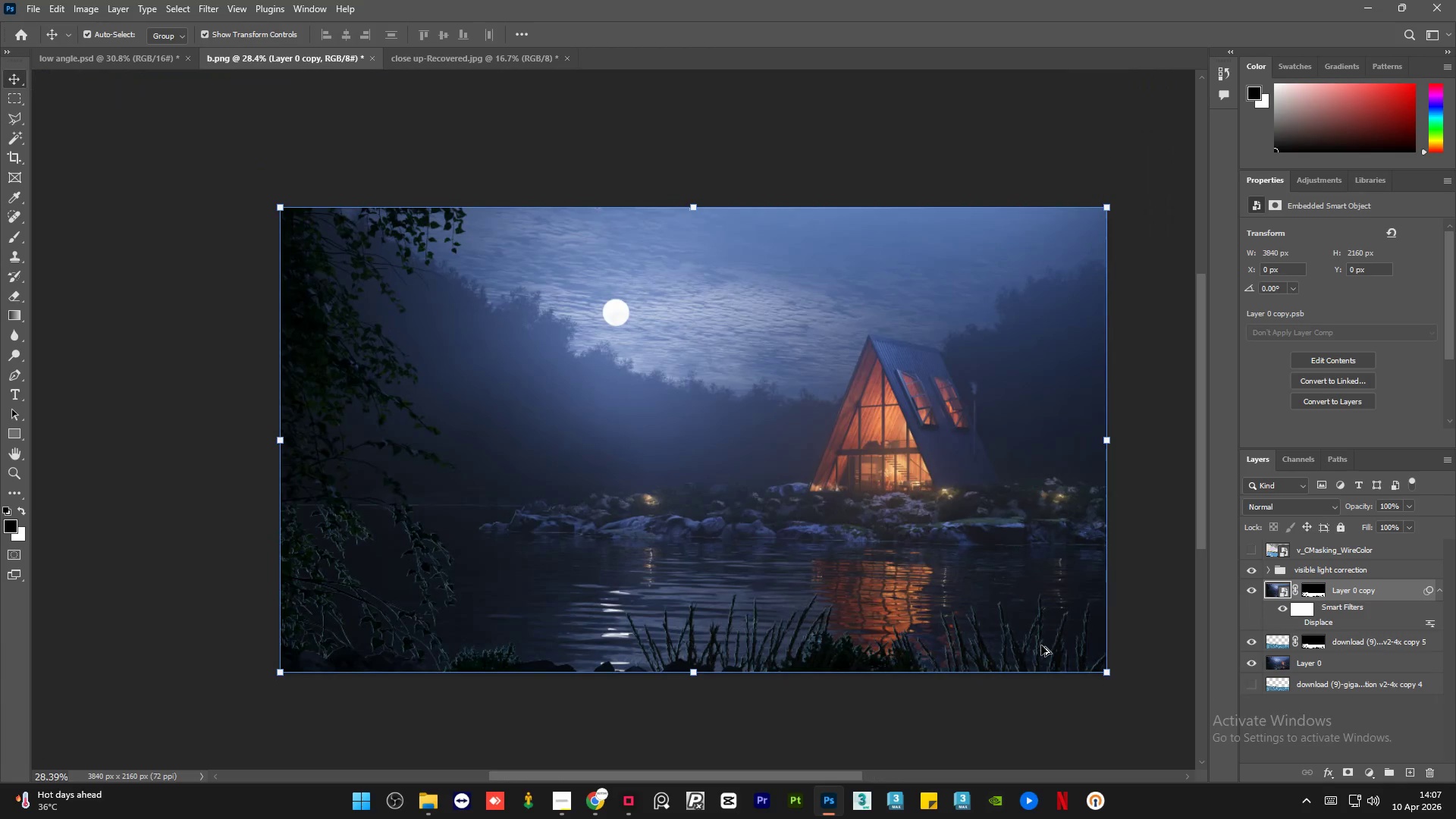 
scroll: coordinate [1041, 645], scroll_direction: down, amount: 7.0
 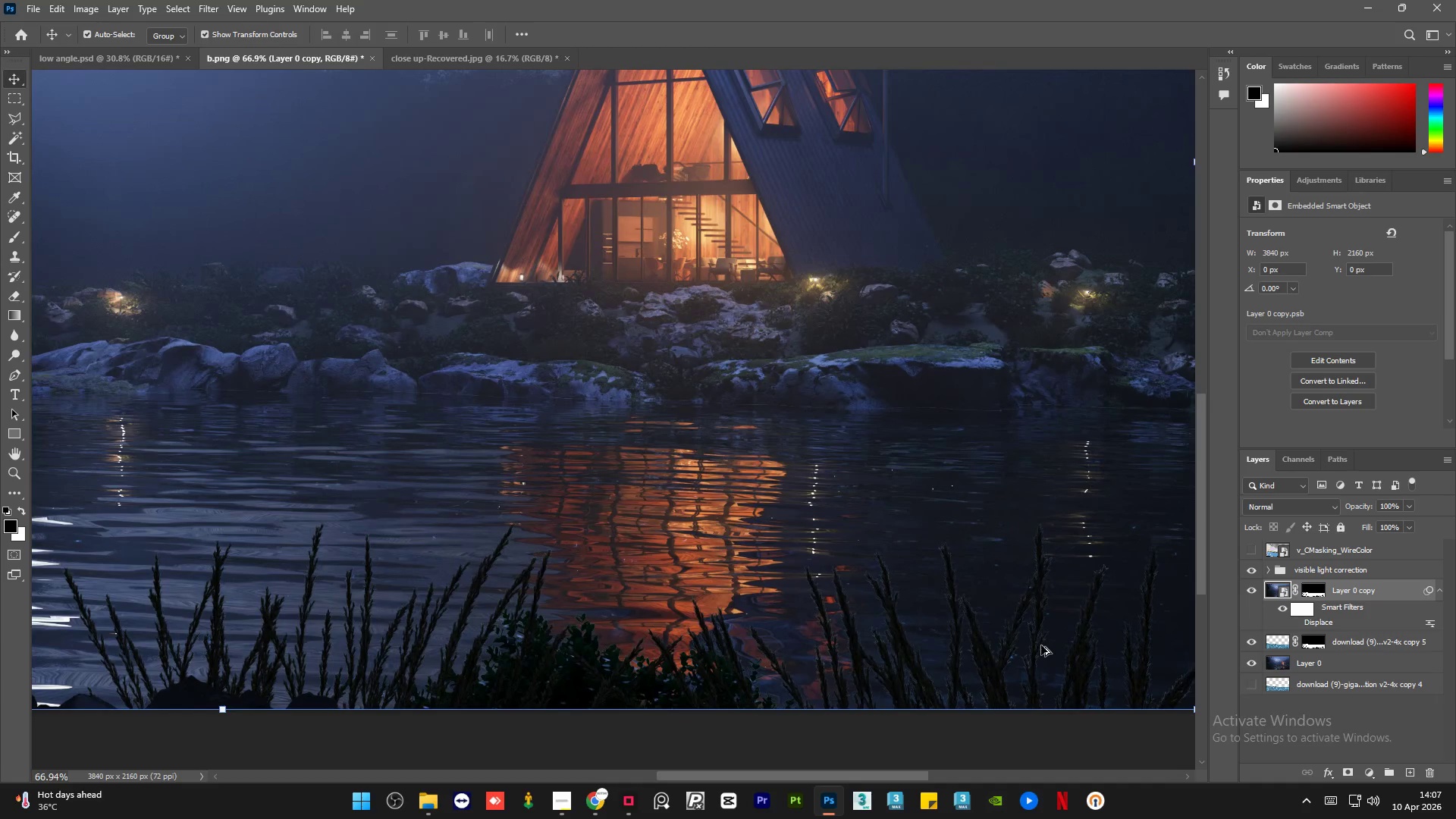 
hold_key(key=AltLeft, duration=1.33)
scroll: coordinate [1041, 645], scroll_direction: down, amount: 9.0
 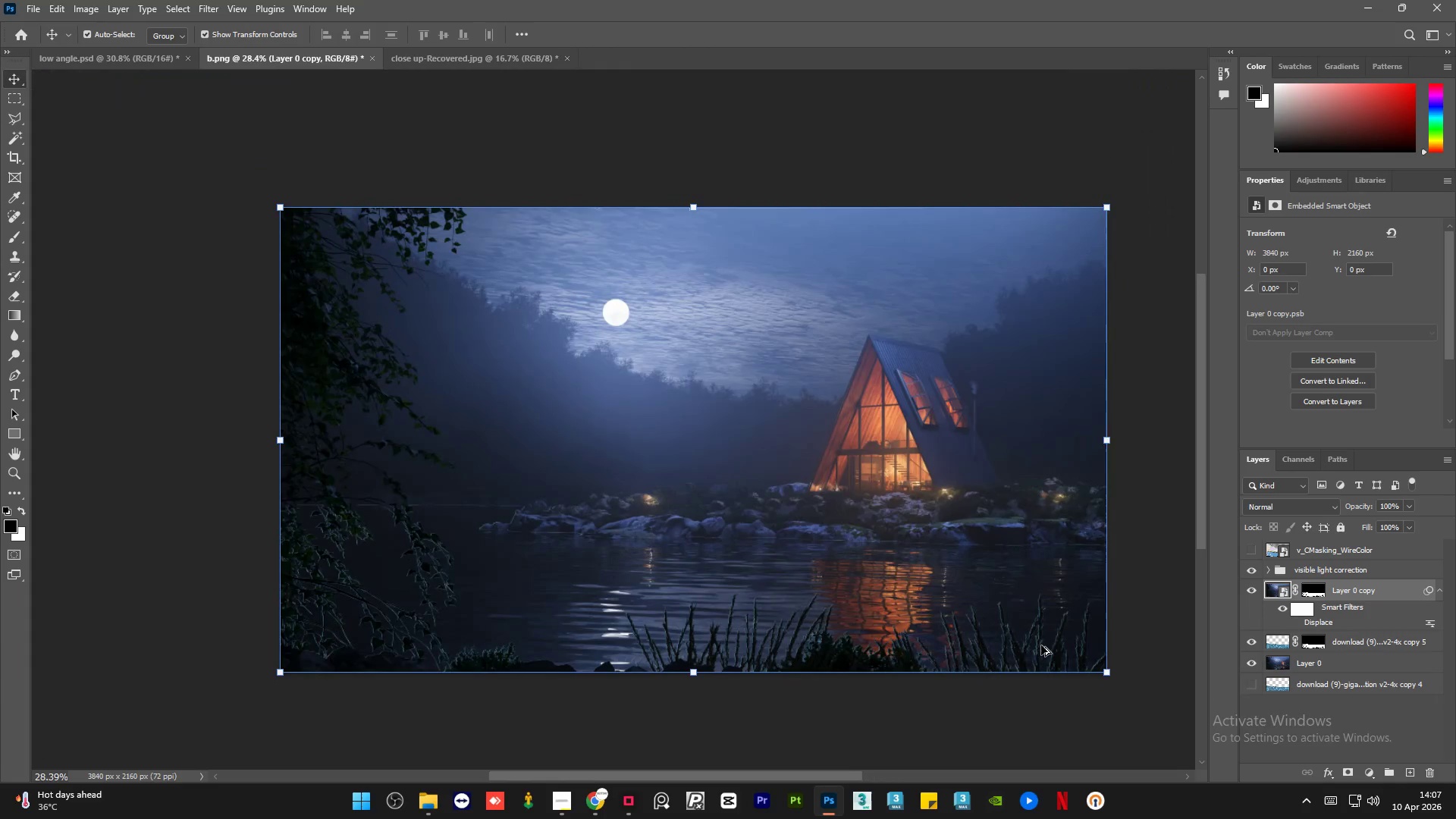 
scroll: coordinate [1041, 645], scroll_direction: up, amount: 2.0
 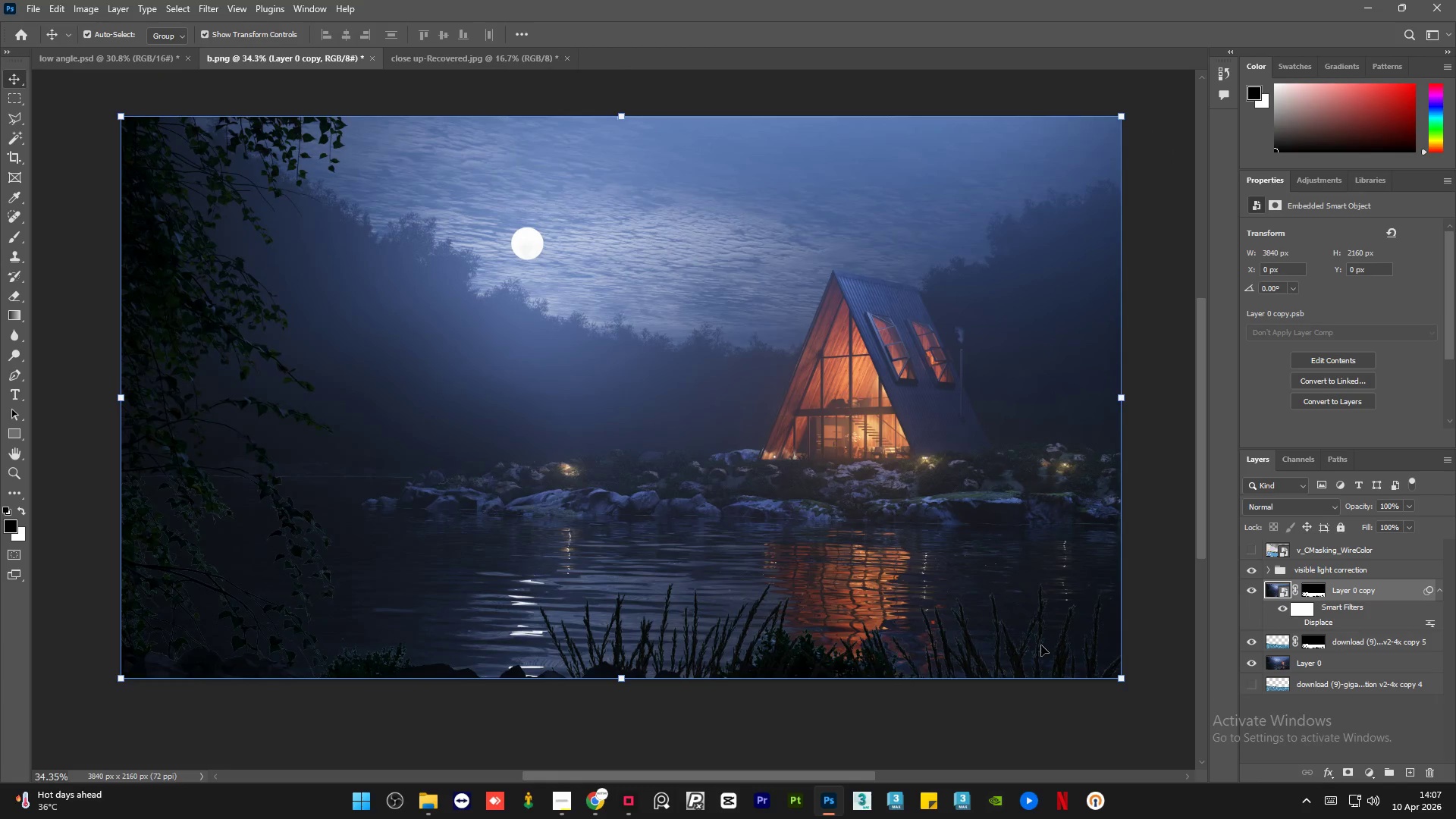 
hold_key(key=AltLeft, duration=0.38)
scroll: coordinate [1041, 645], scroll_direction: down, amount: 1.0
 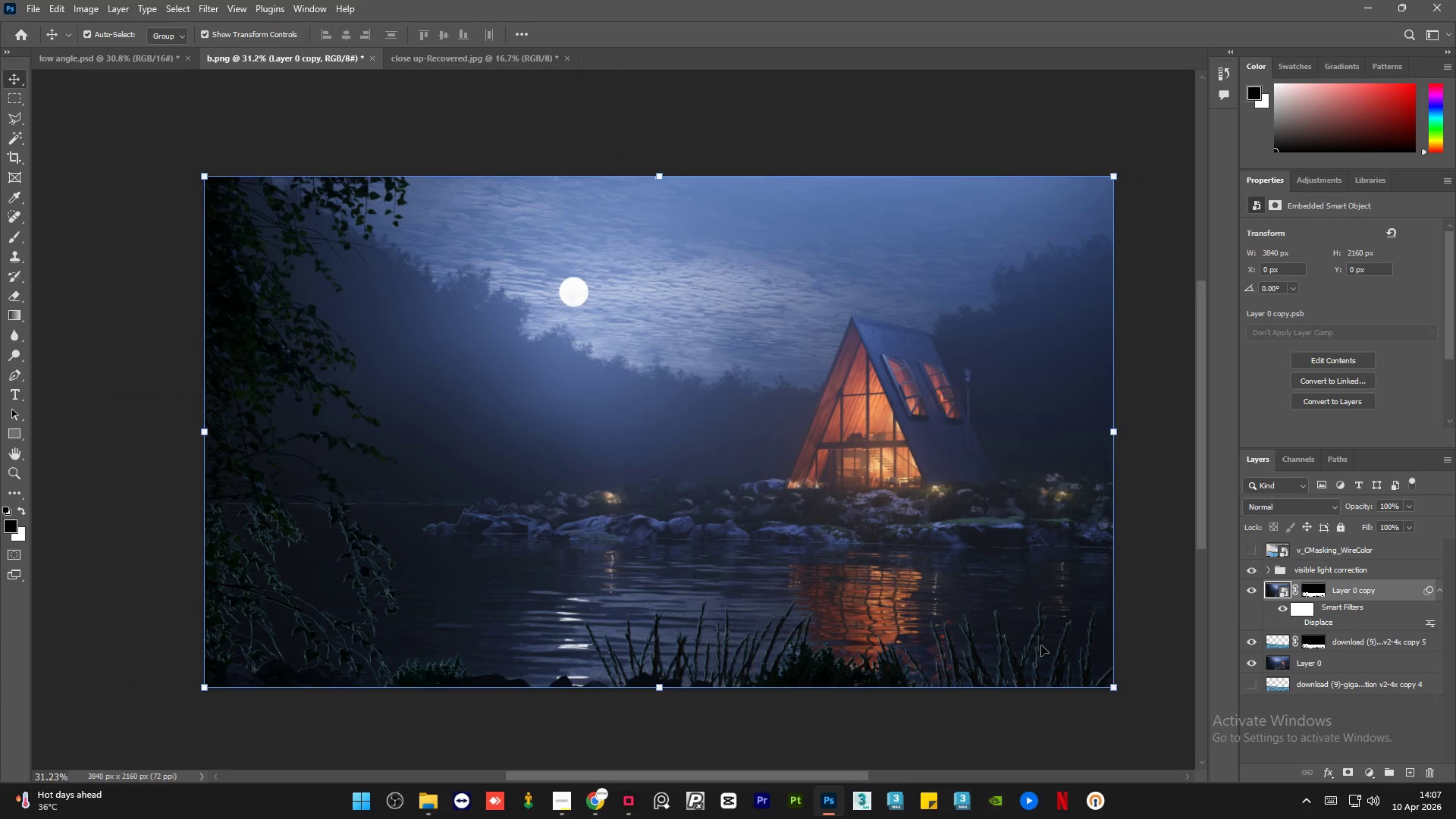 
scroll: coordinate [1041, 645], scroll_direction: up, amount: 1.0
 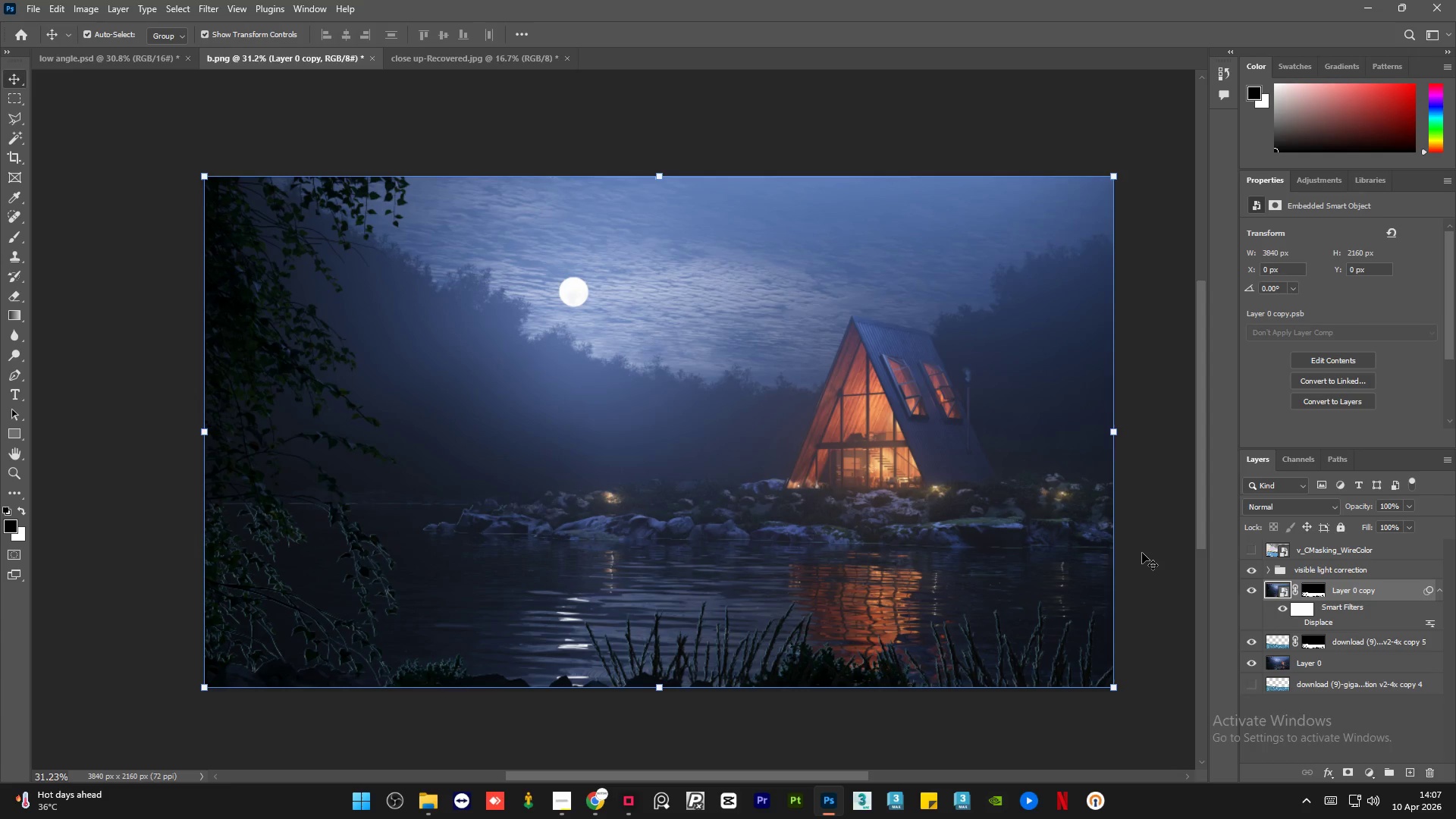 
left_click([1142, 553])
 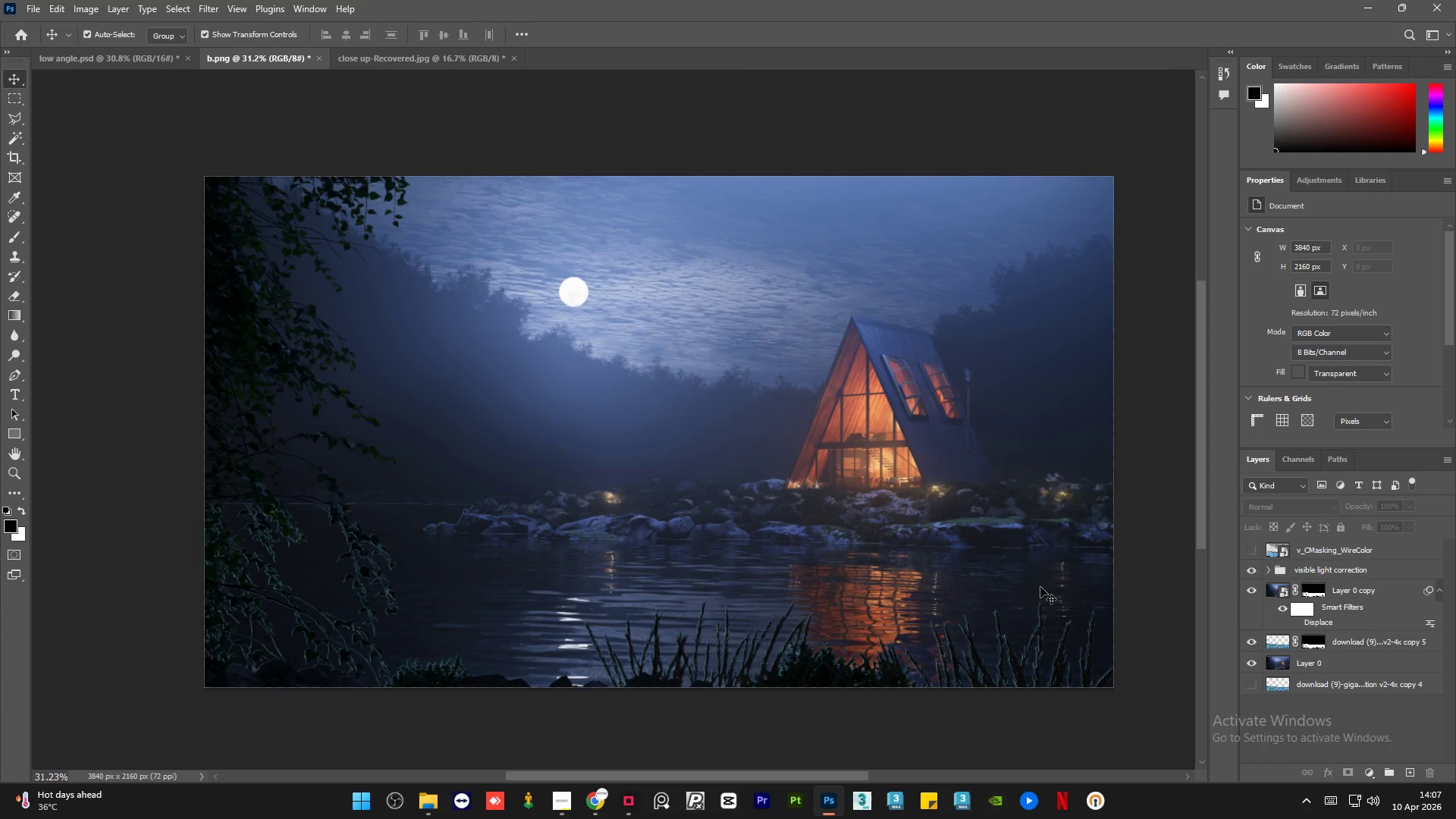 
wait(11.74)
 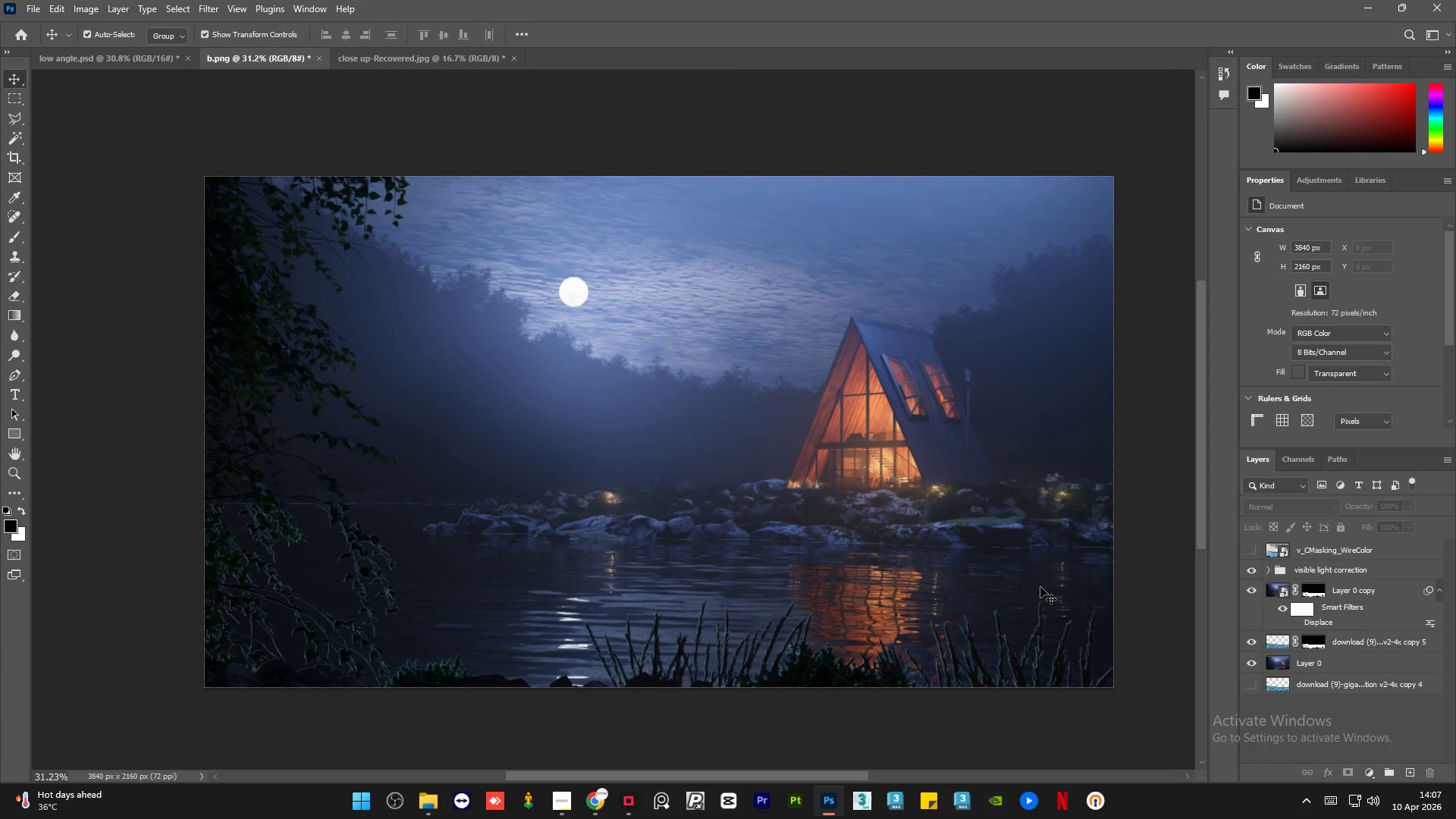 
left_click([1320, 623])
 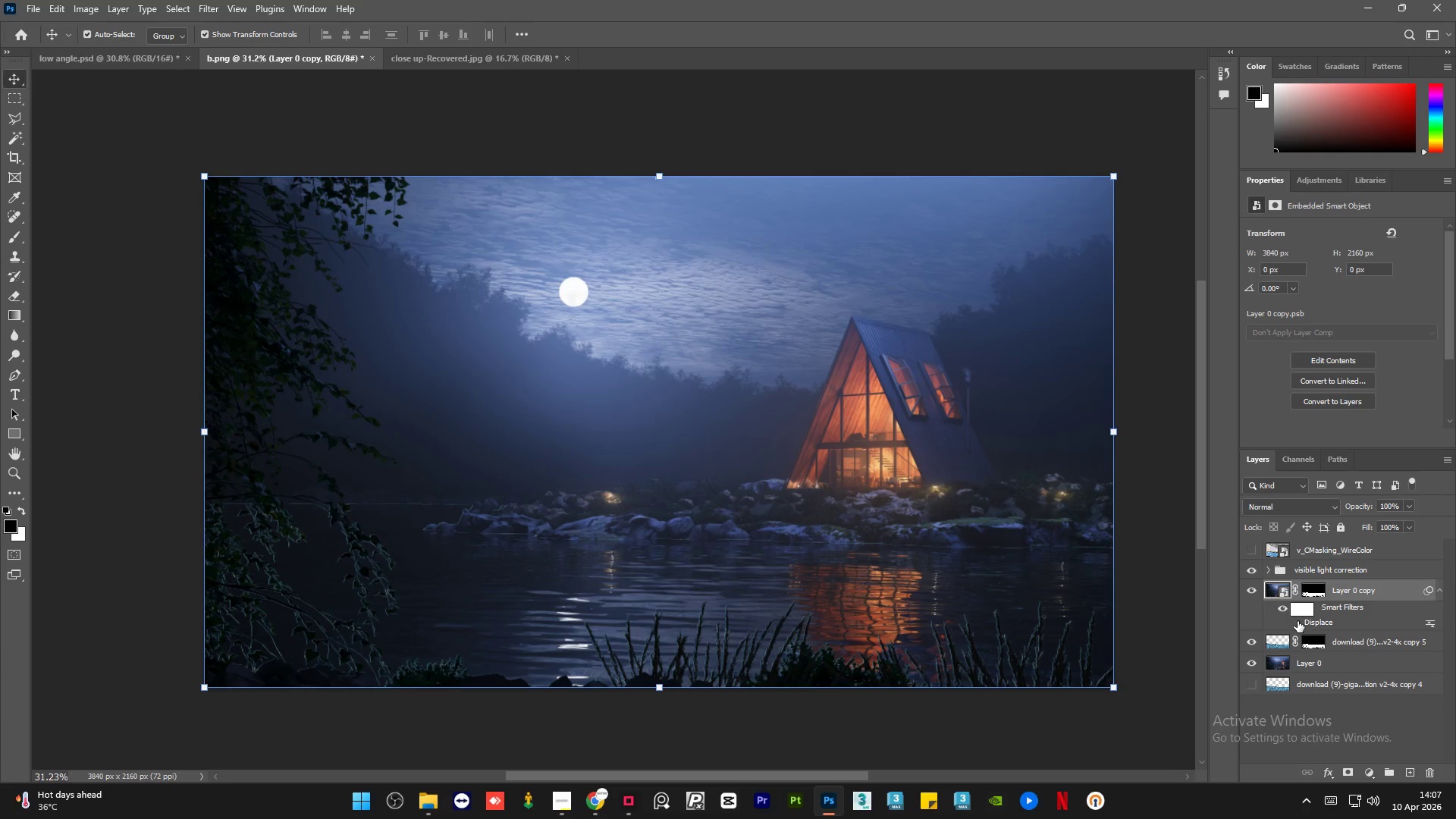 
left_click([1298, 621])
 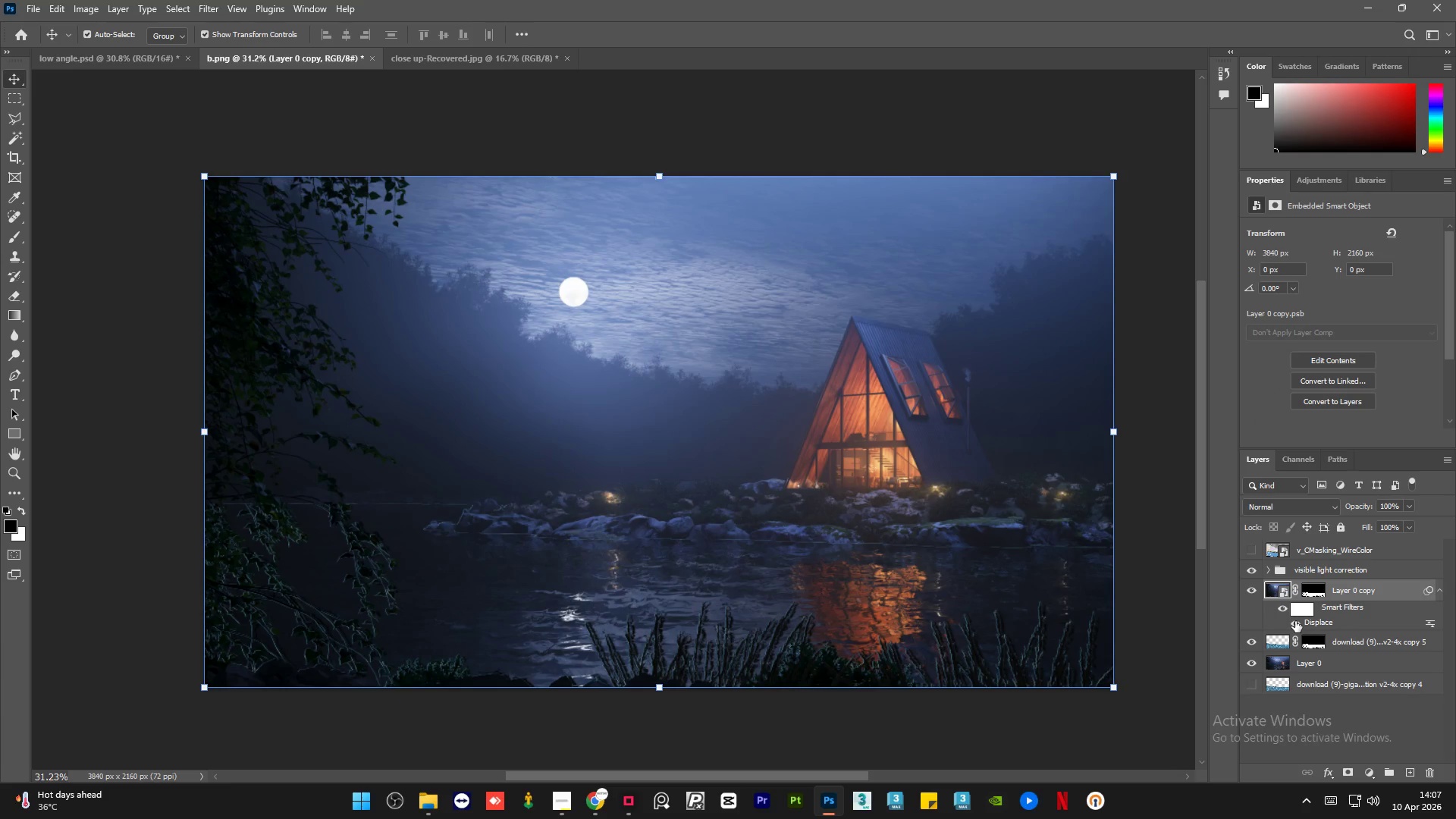 
hold_key(key=AltLeft, duration=1.5)
scroll: coordinate [940, 613], scroll_direction: up, amount: 13.0
 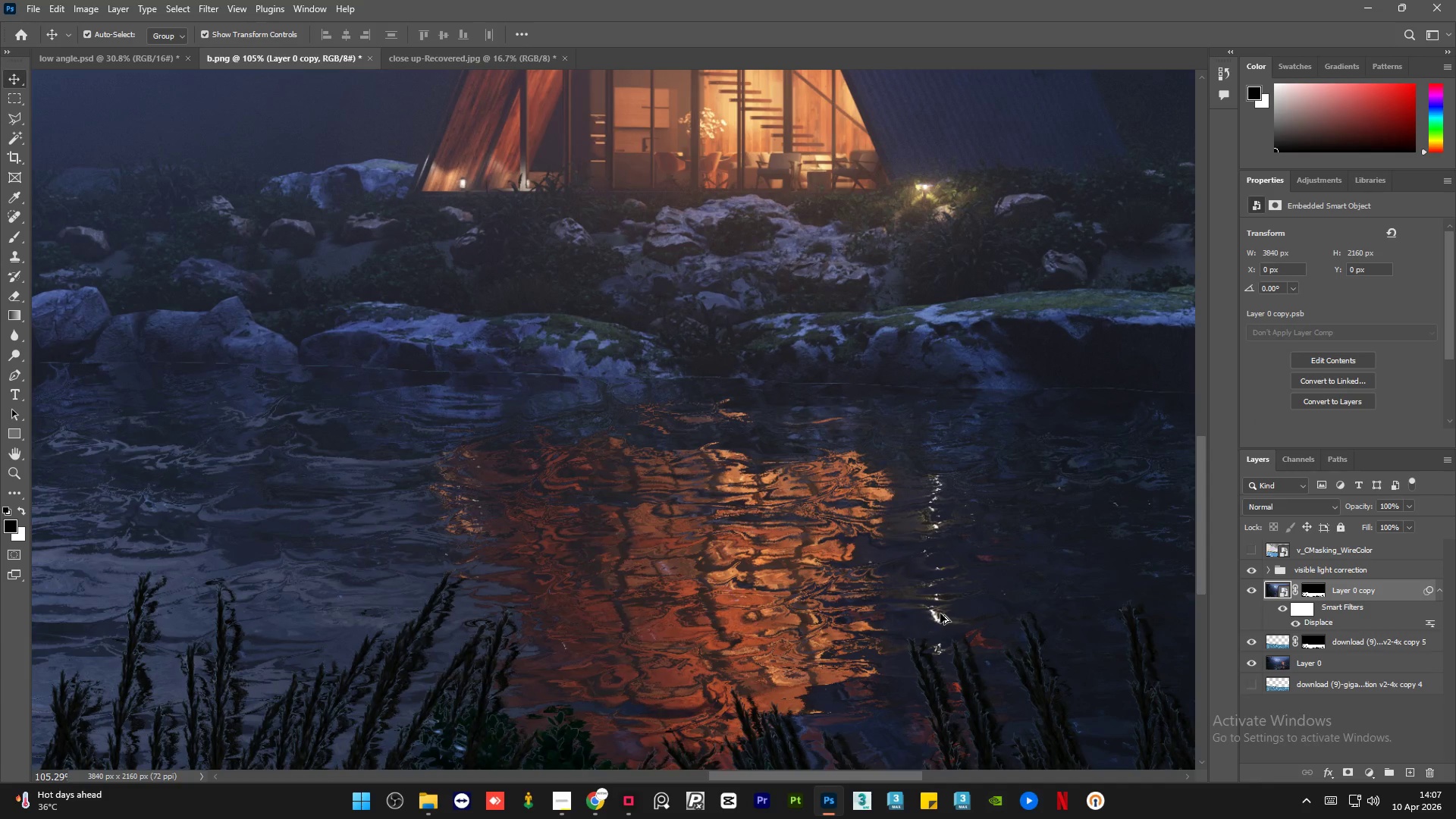 
hold_key(key=AltLeft, duration=1.5)
scroll: coordinate [201, 565], scroll_direction: down, amount: 1.0
 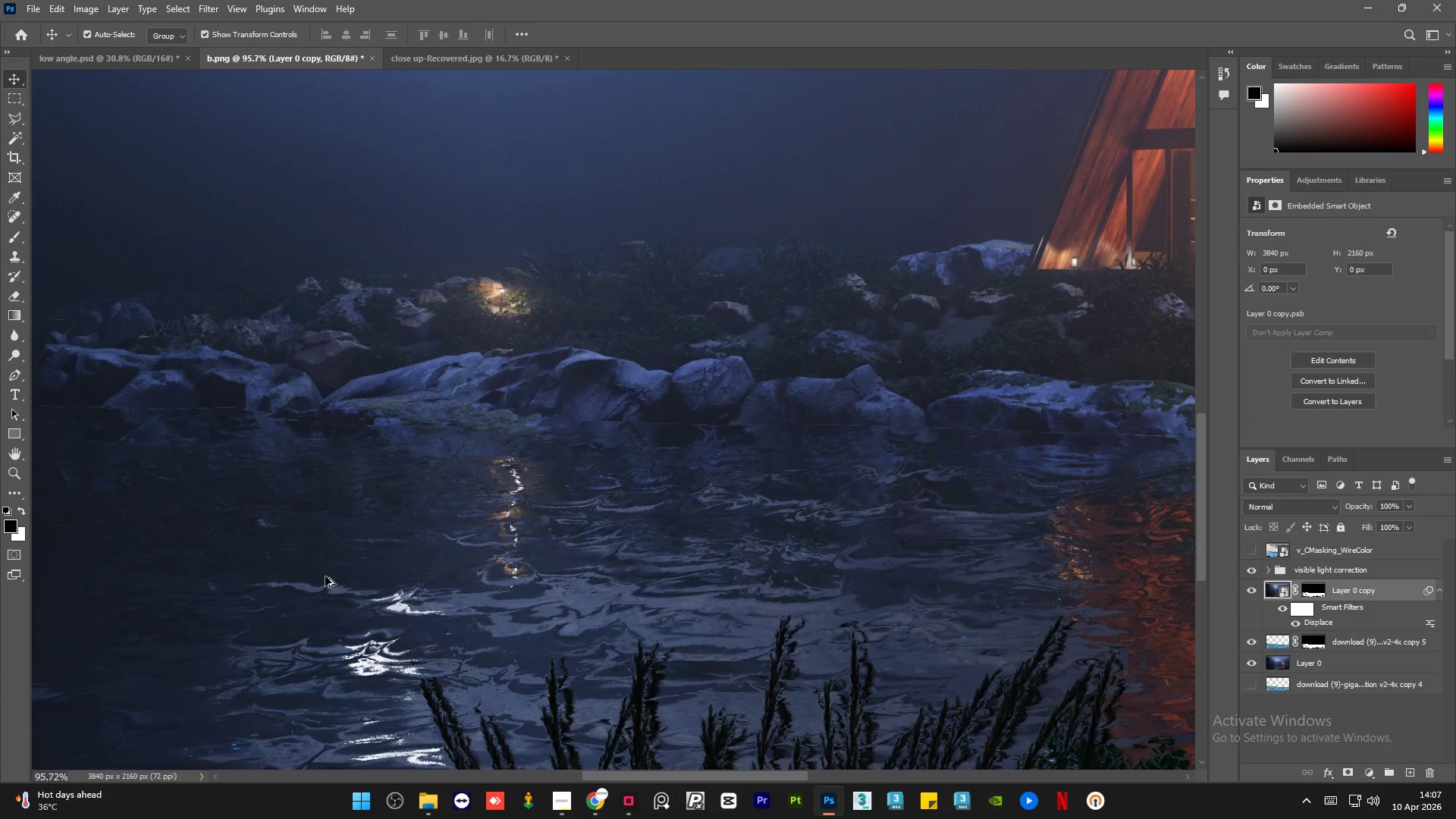 
hold_key(key=AltLeft, duration=1.5)
 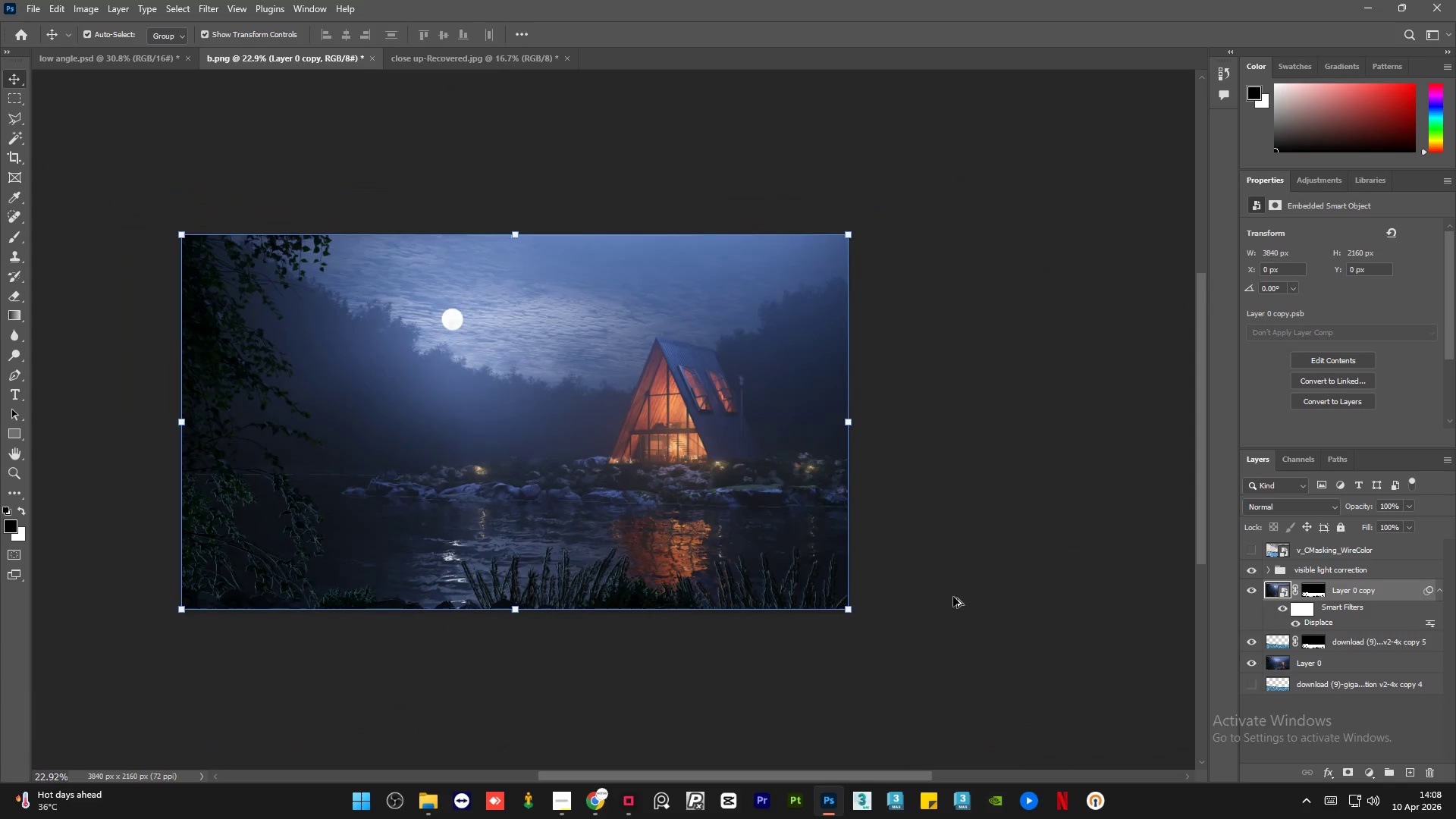 
hold_key(key=AltLeft, duration=1.53)
 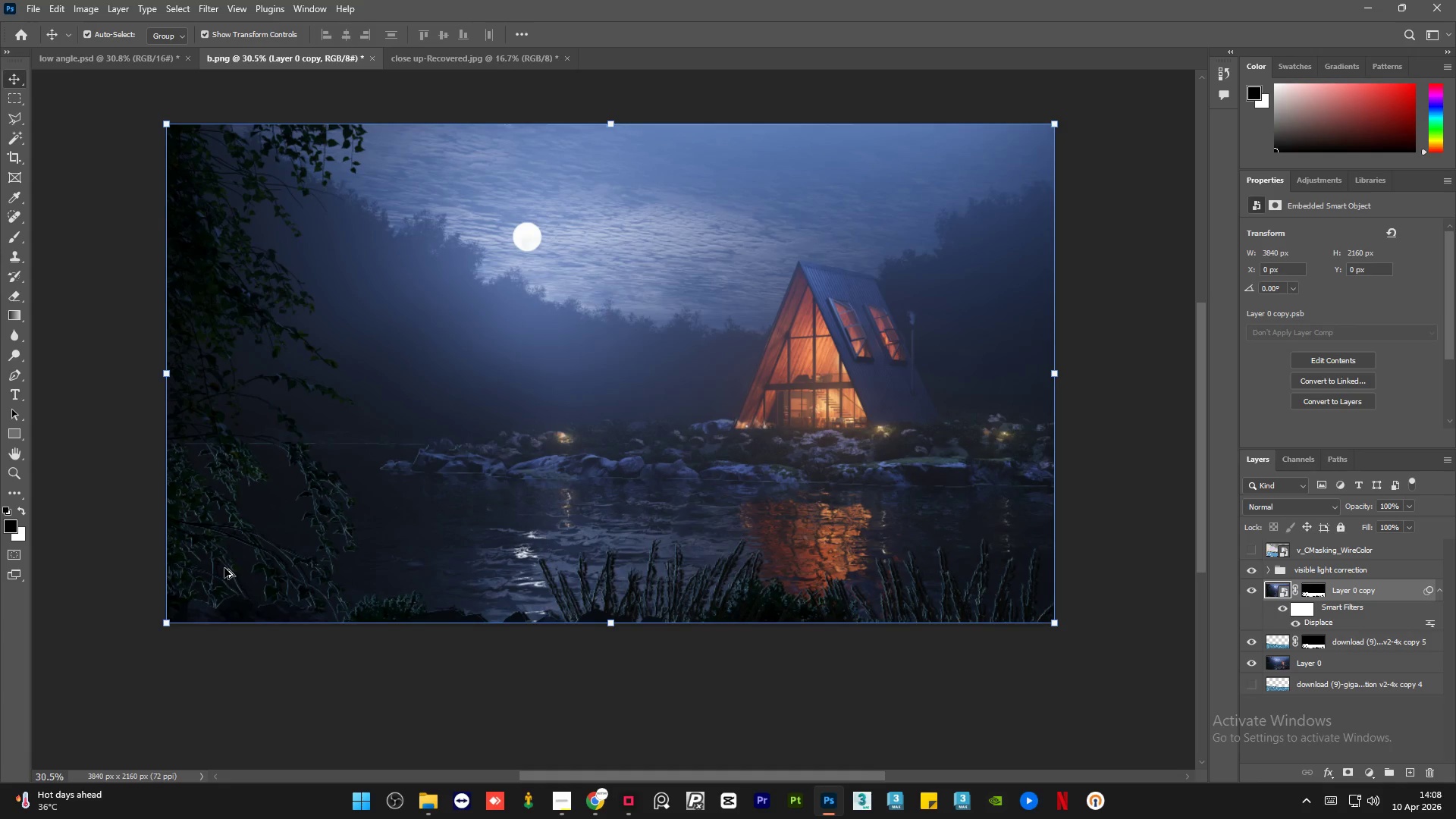 
scroll: coordinate [635, 570], scroll_direction: down, amount: 12.0
 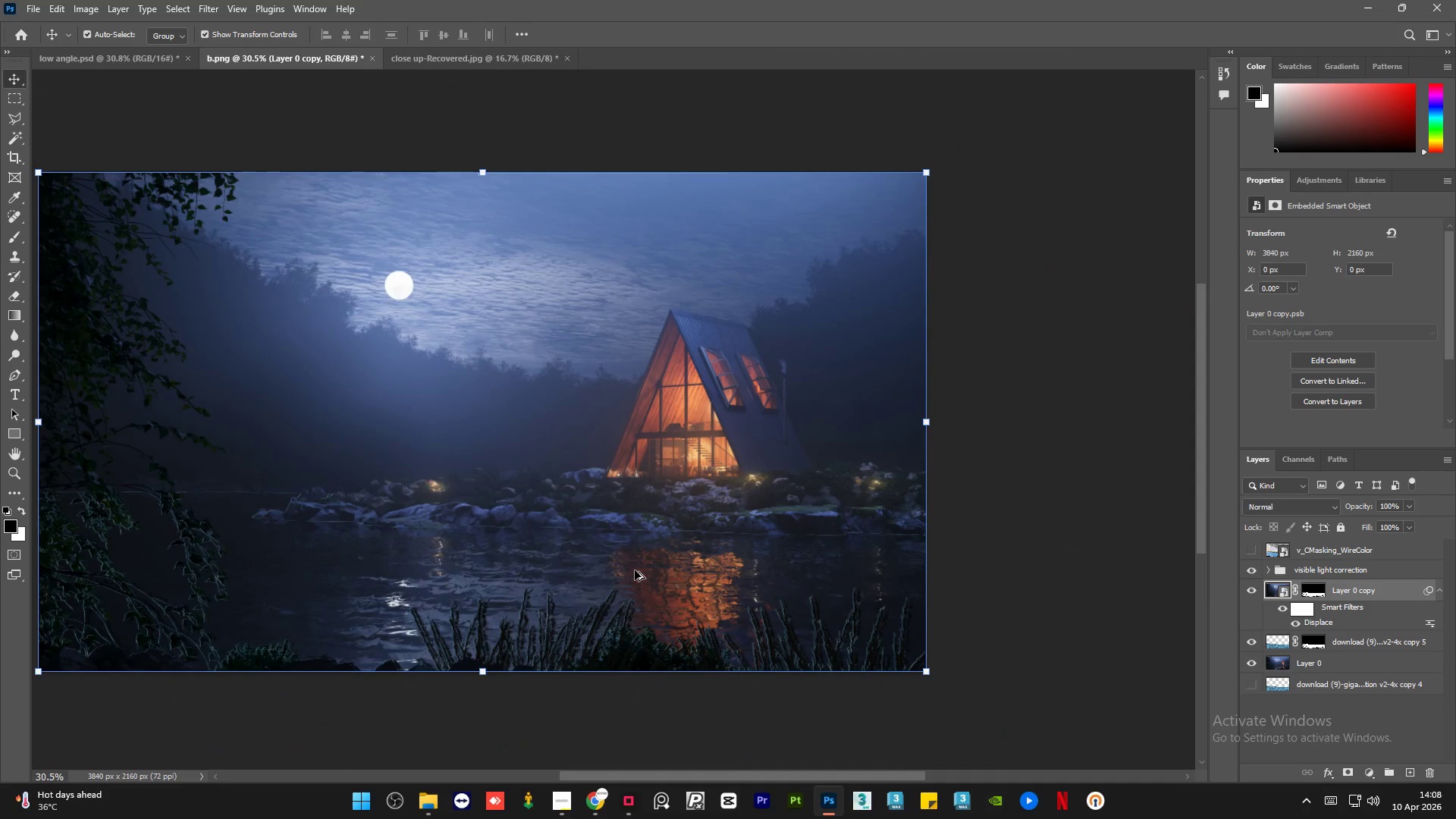 
hold_key(key=AltLeft, duration=0.69)
 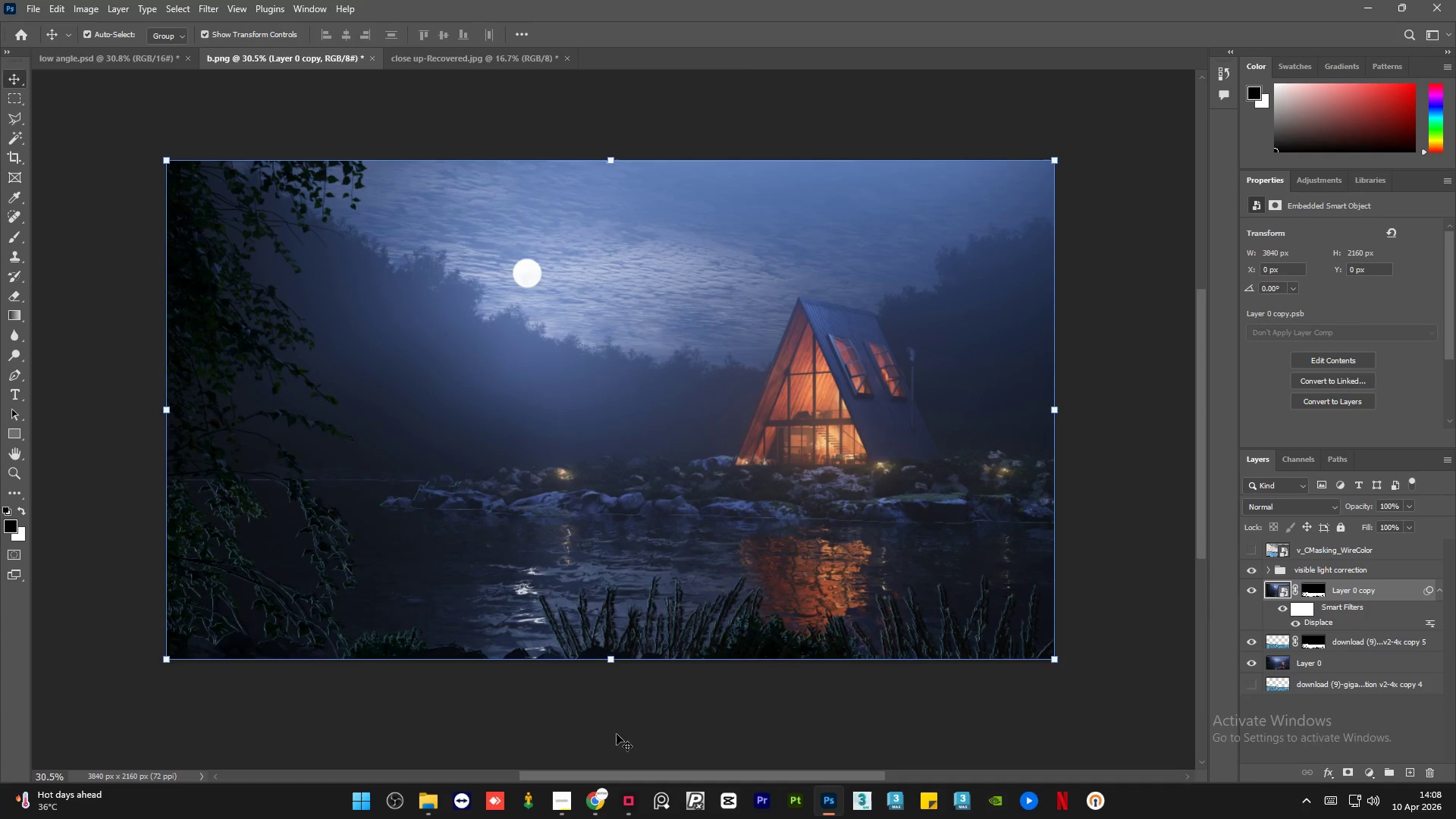 
scroll: coordinate [243, 554], scroll_direction: up, amount: 3.0
 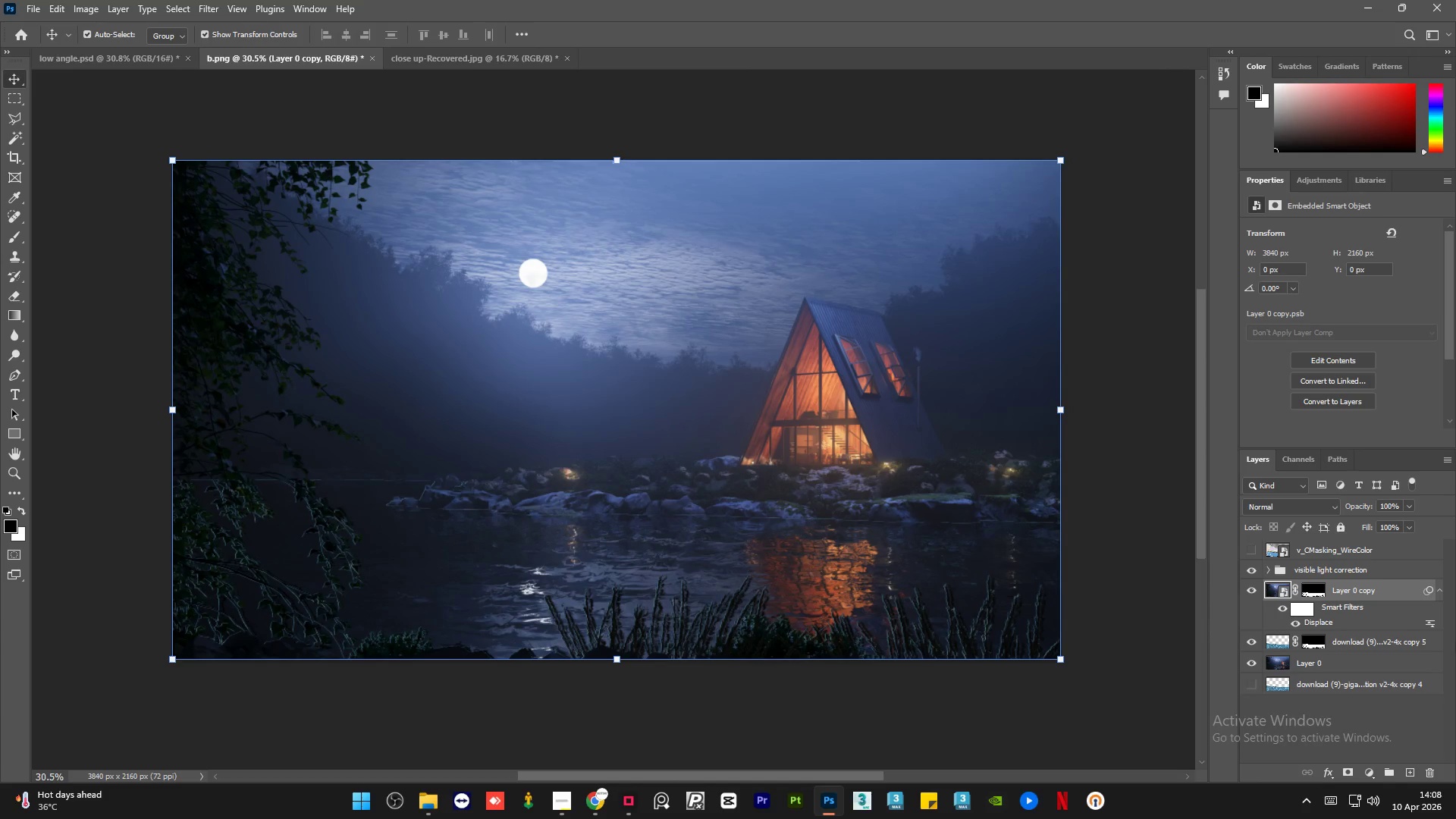 
double_click([1381, 626])
 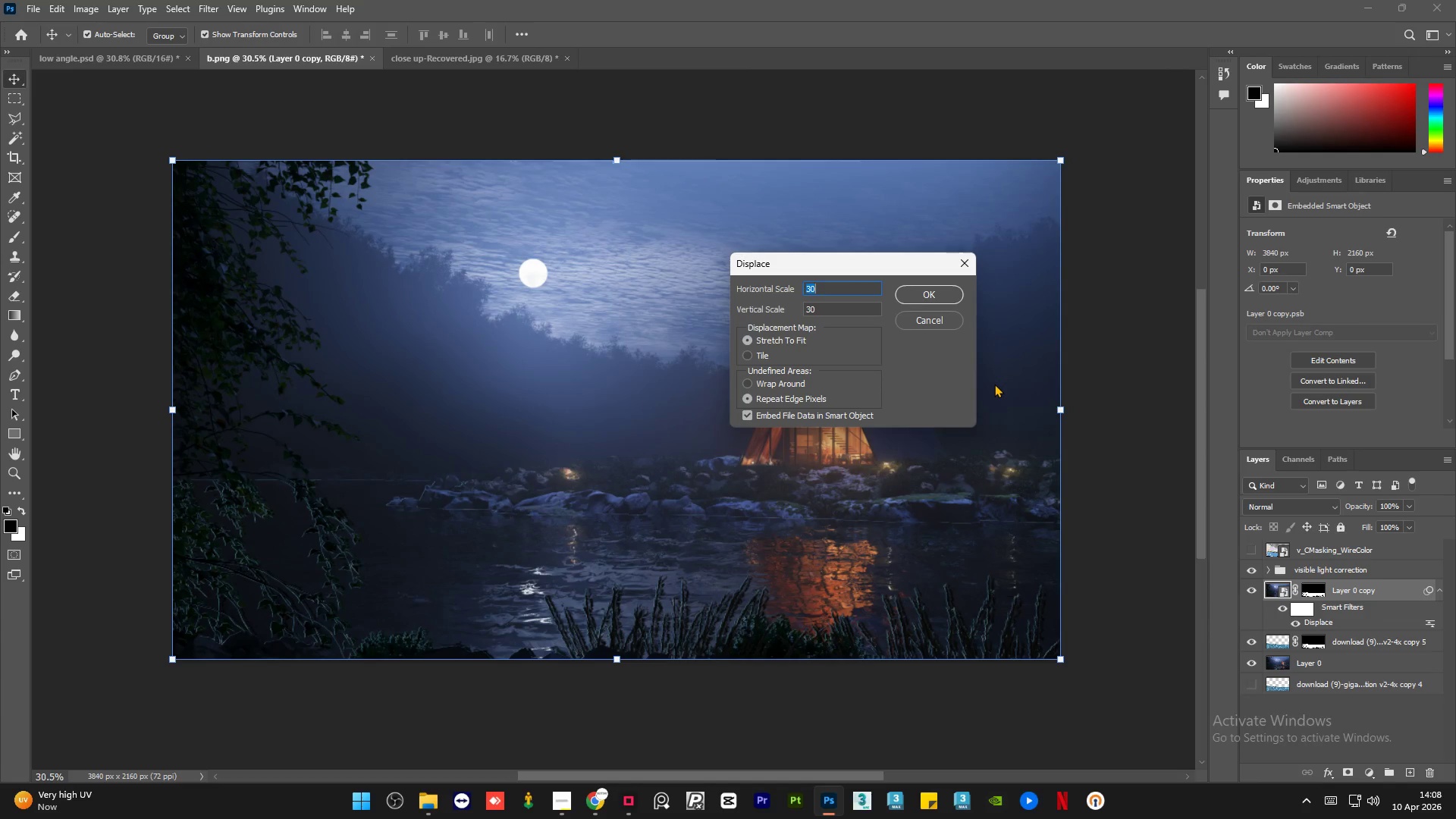 
key(Numpad2)
 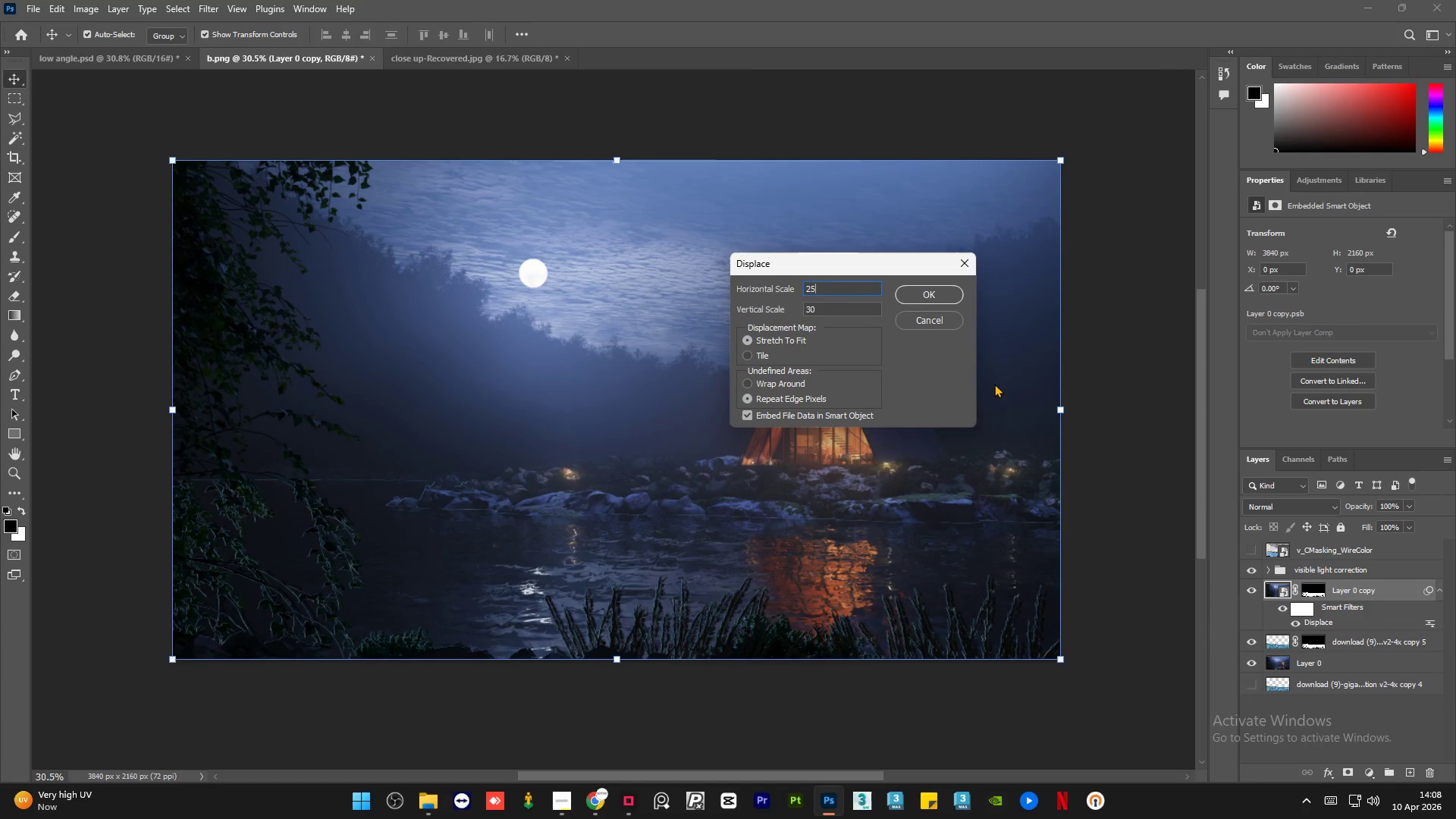 
key(Numpad5)
 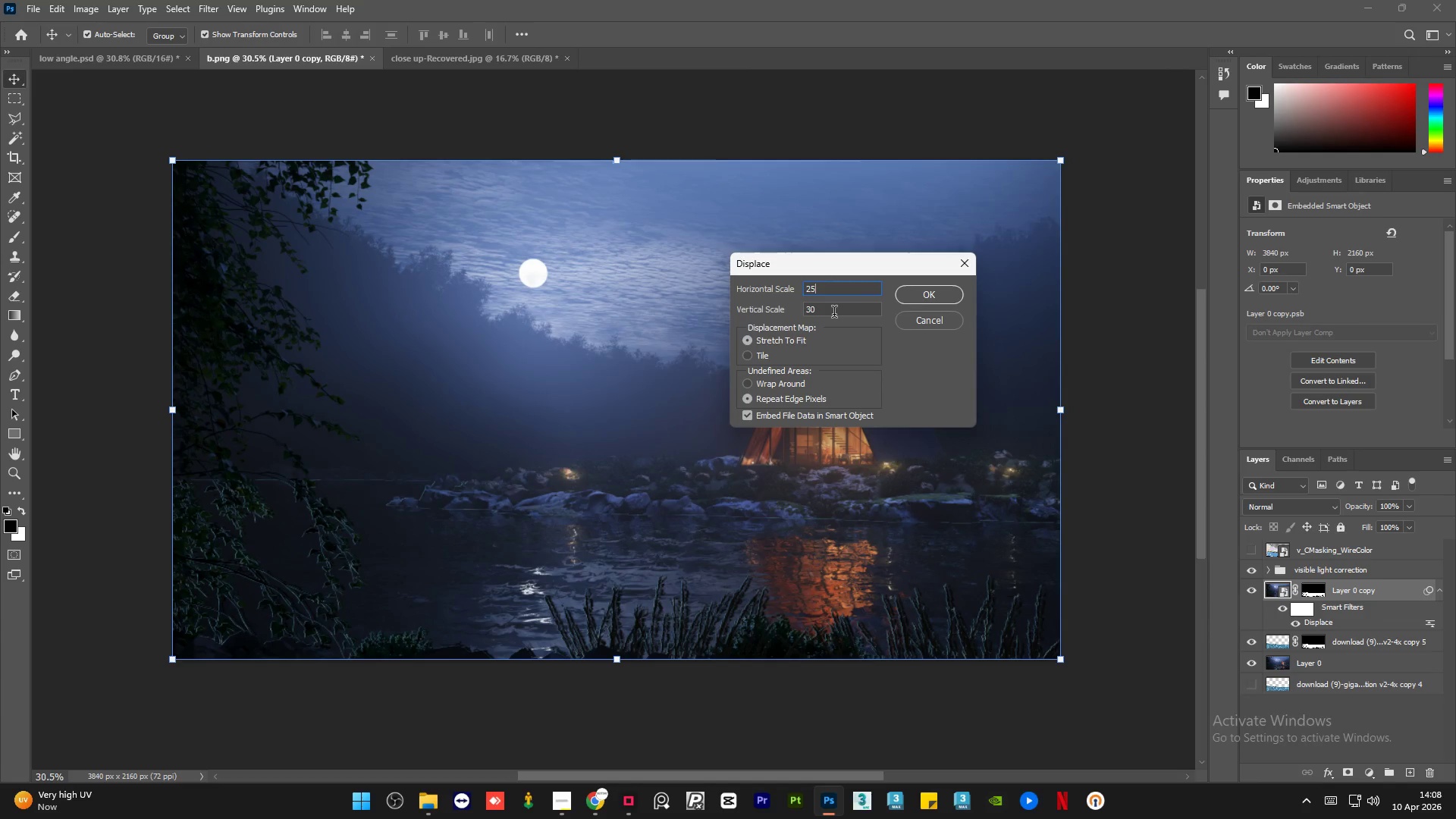 
double_click([834, 314])
 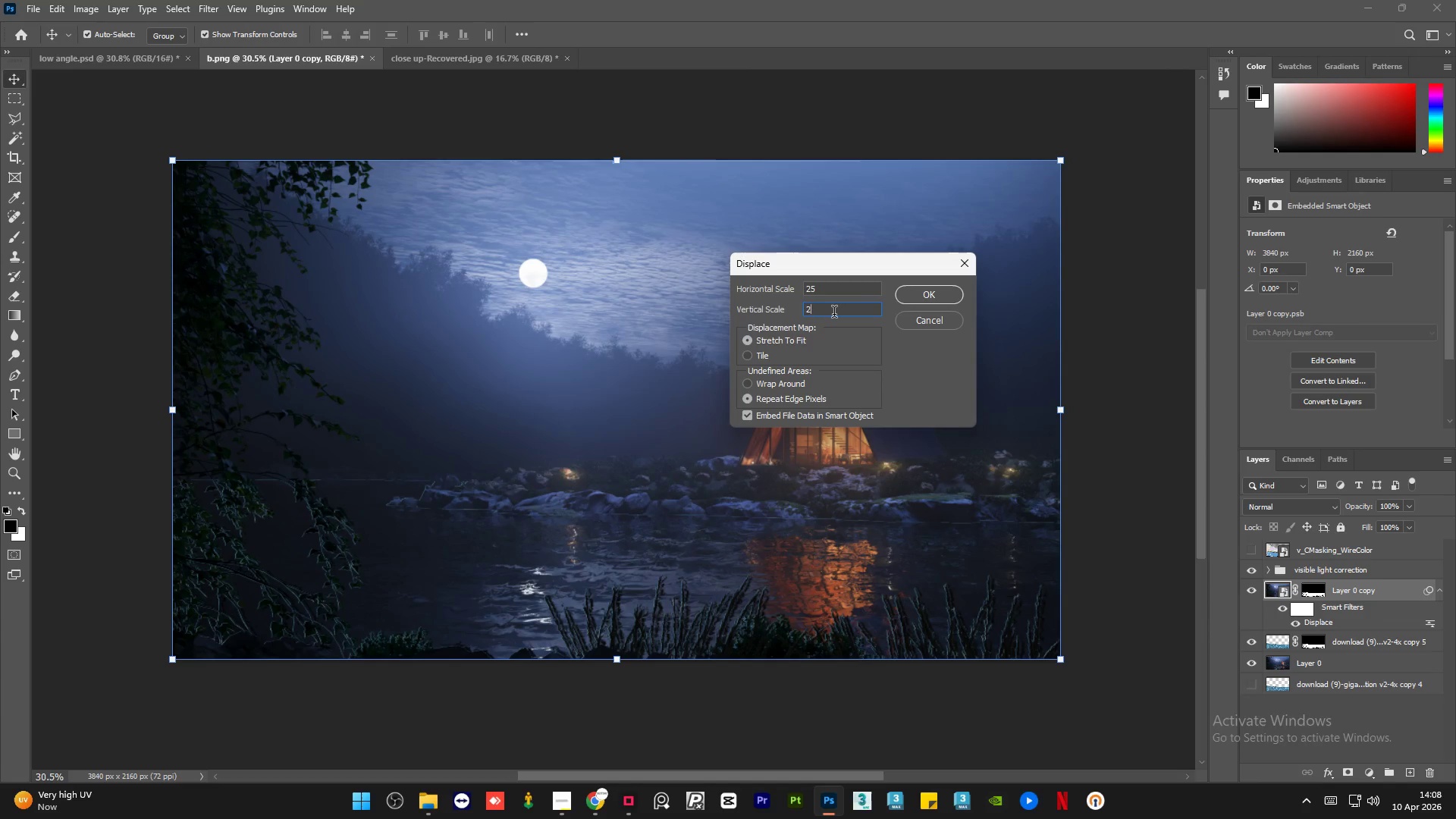 
key(Numpad2)
 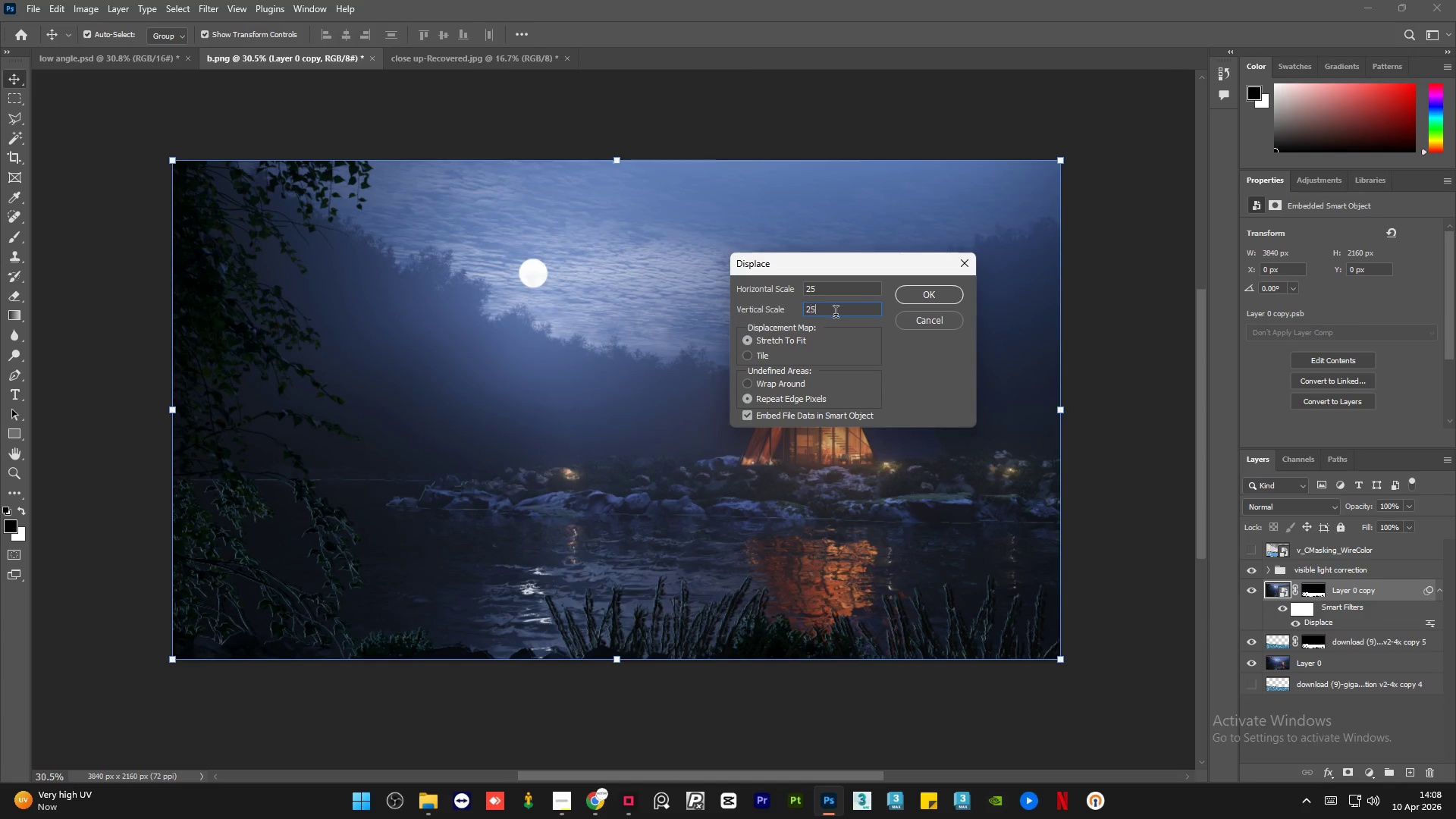 
key(Numpad5)
 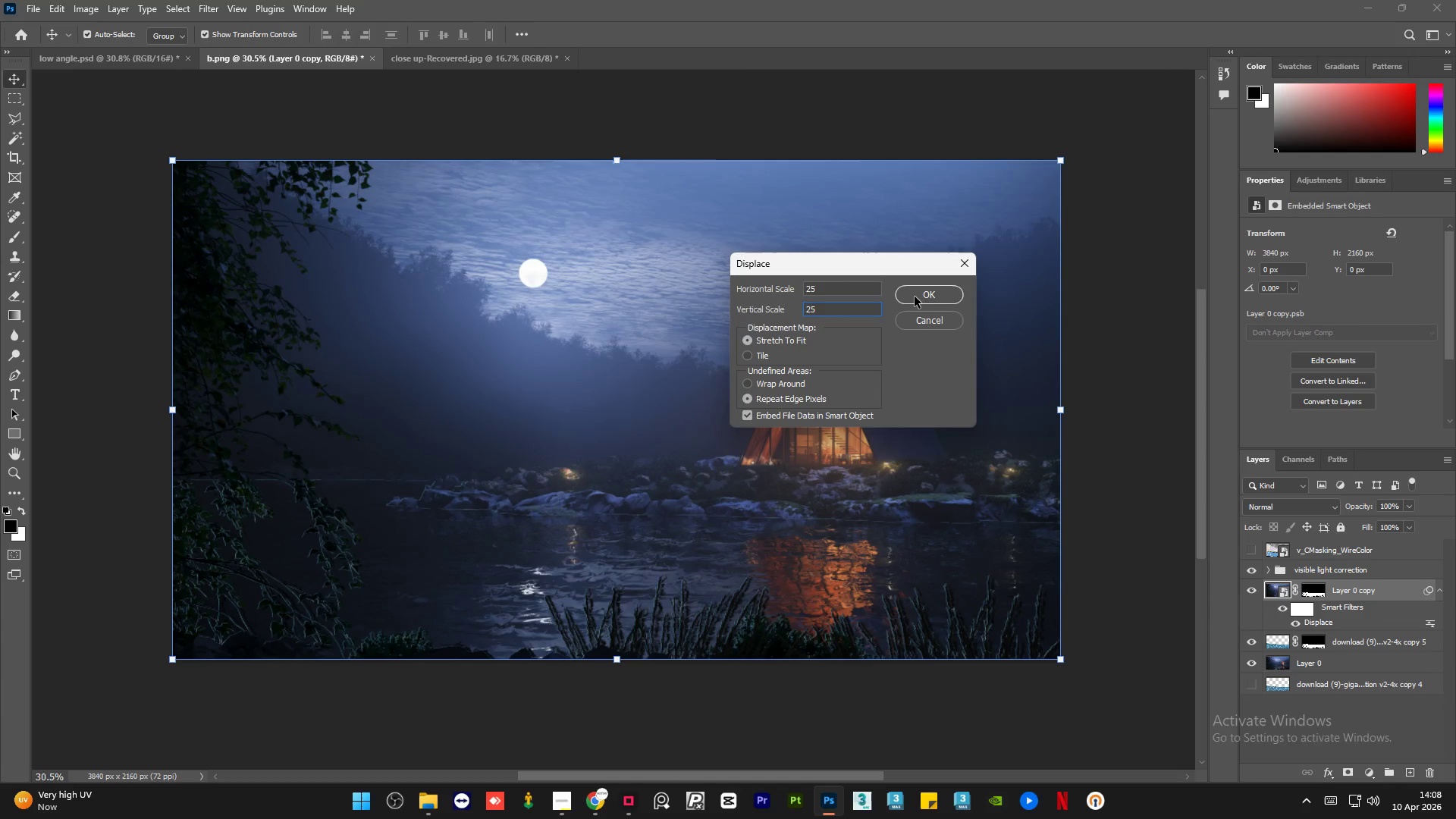 
left_click([915, 297])
 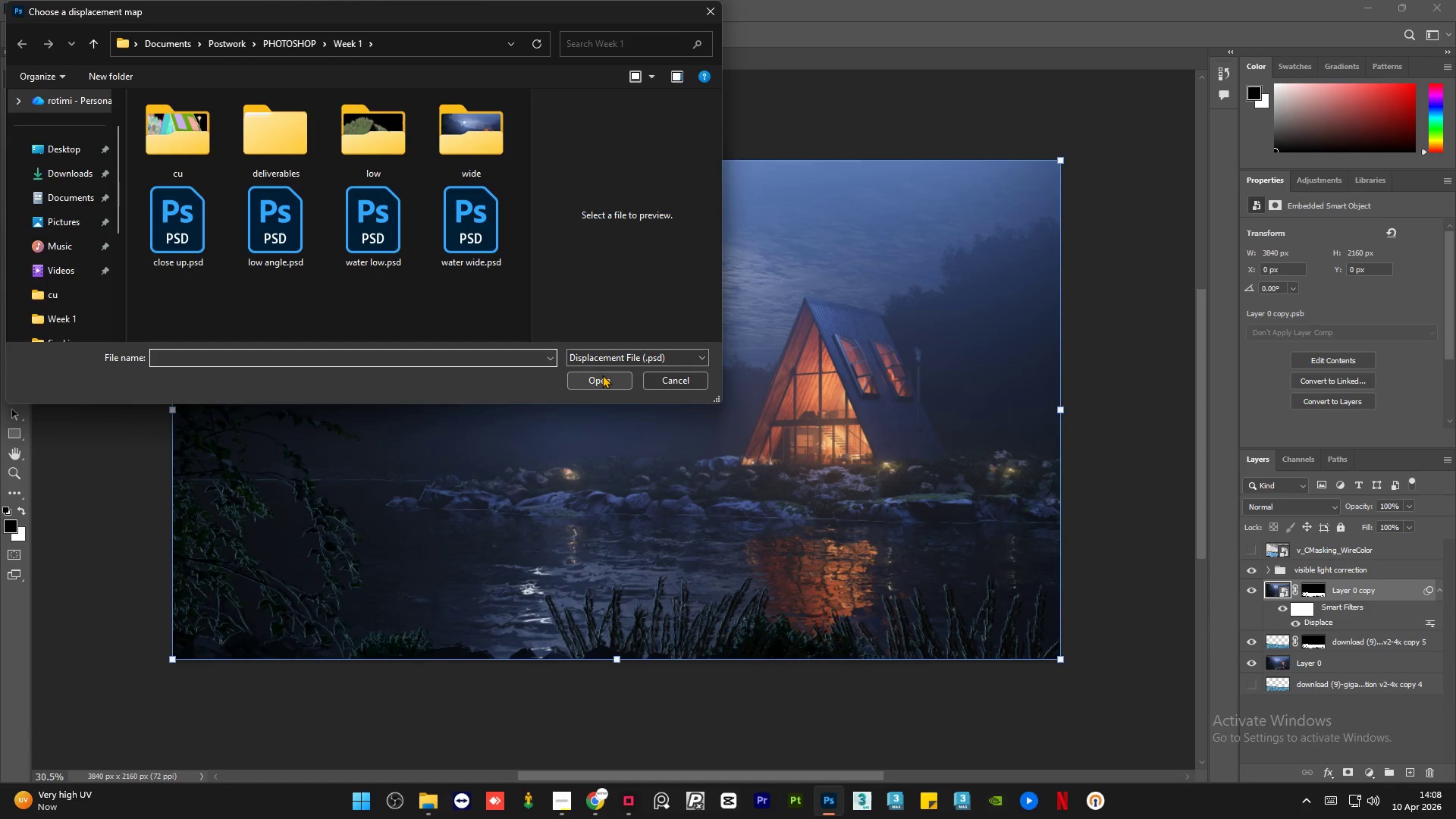 
left_click([440, 230])
 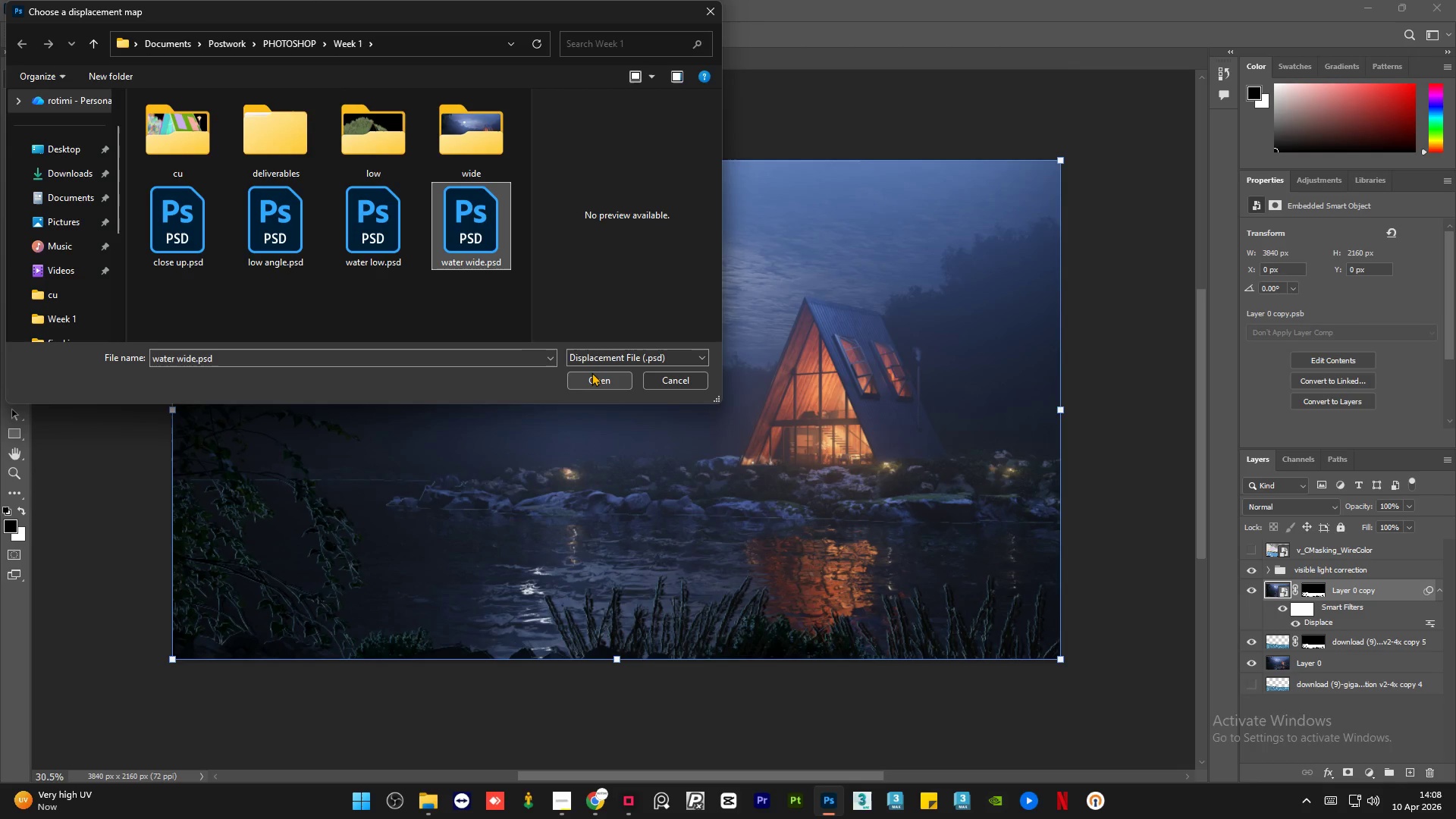 
left_click([592, 377])
 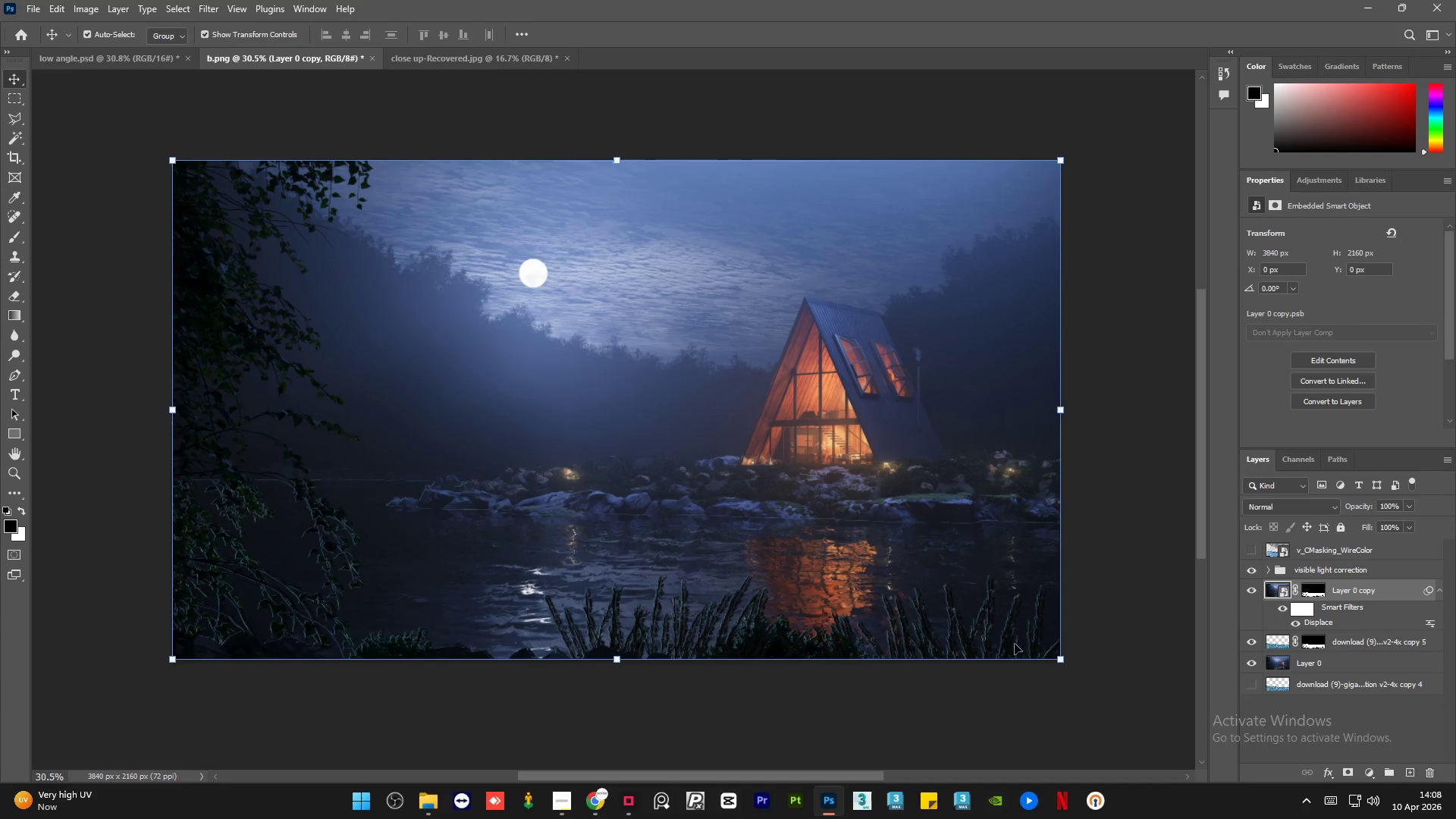 
left_click([1101, 570])
 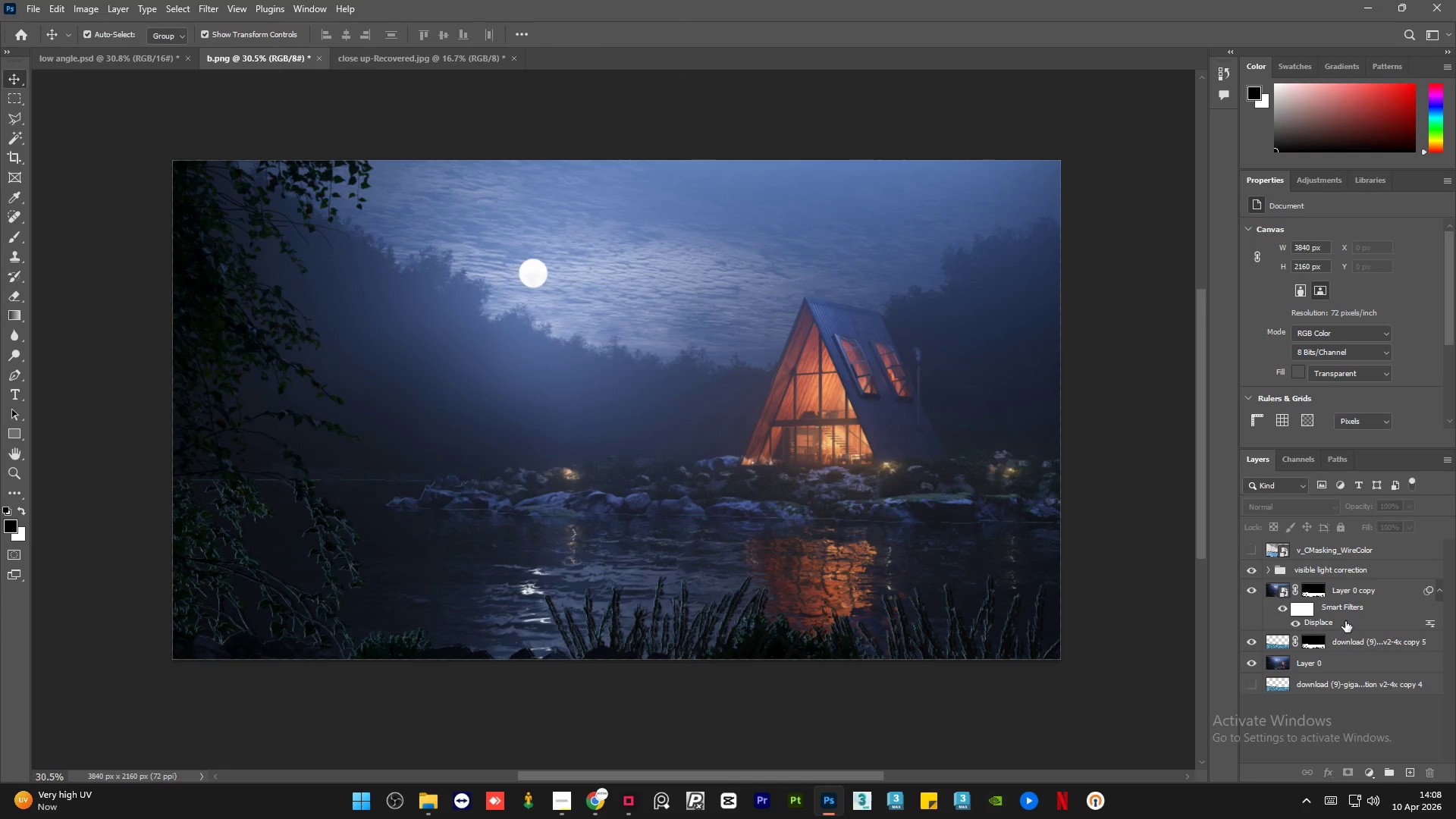 
double_click([1346, 621])
 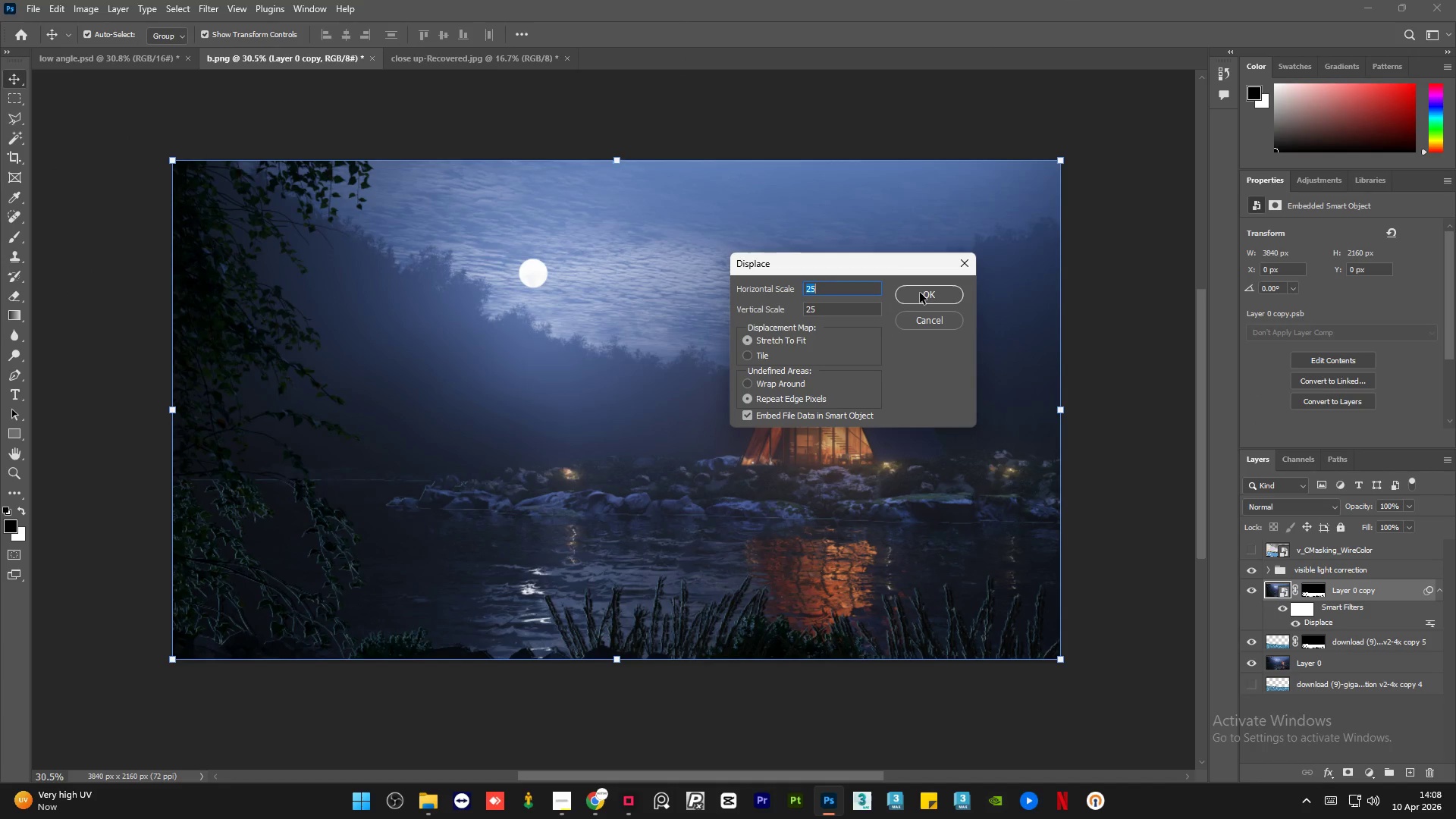 
left_click([920, 297])
 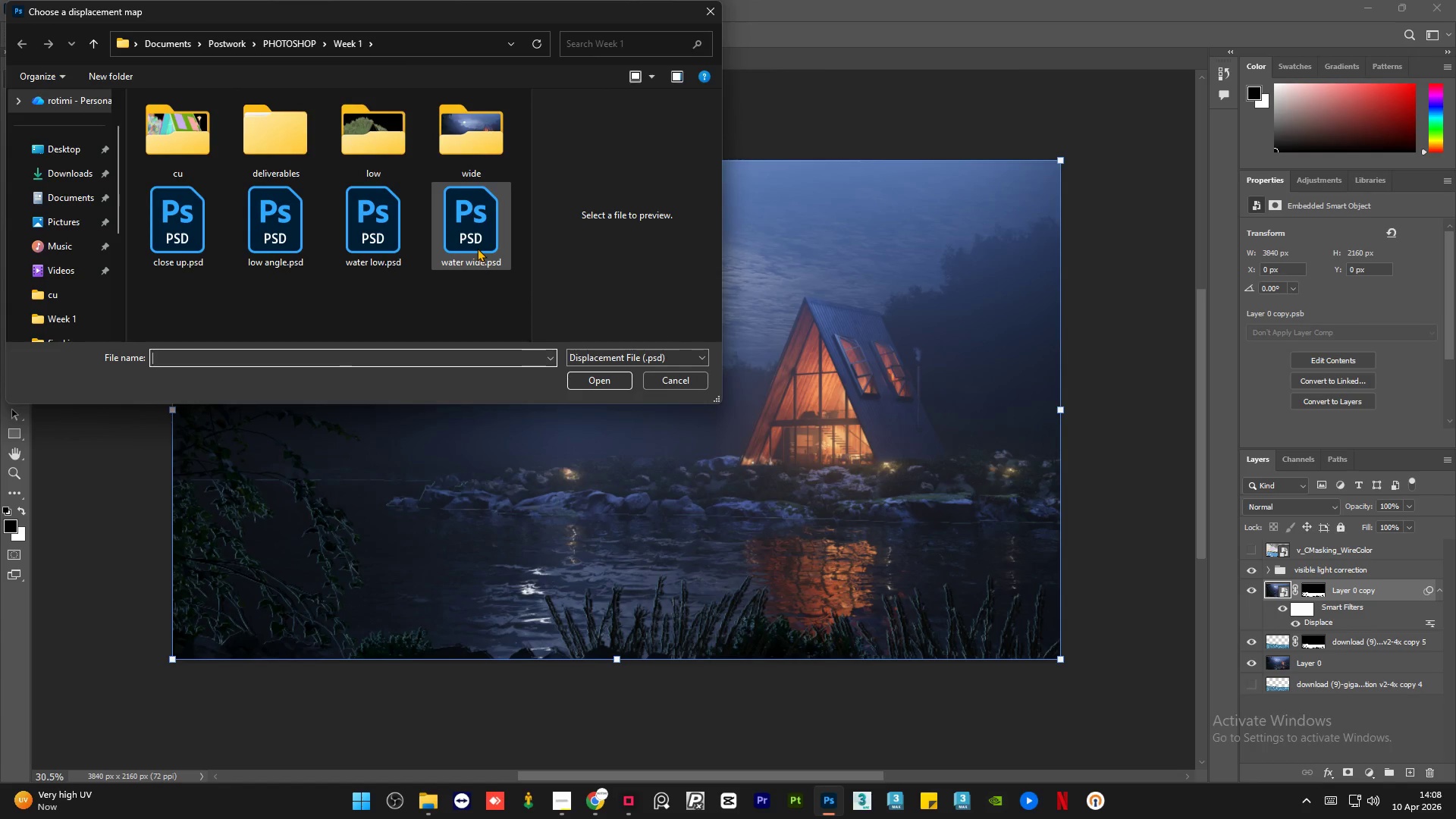 
double_click([477, 248])
 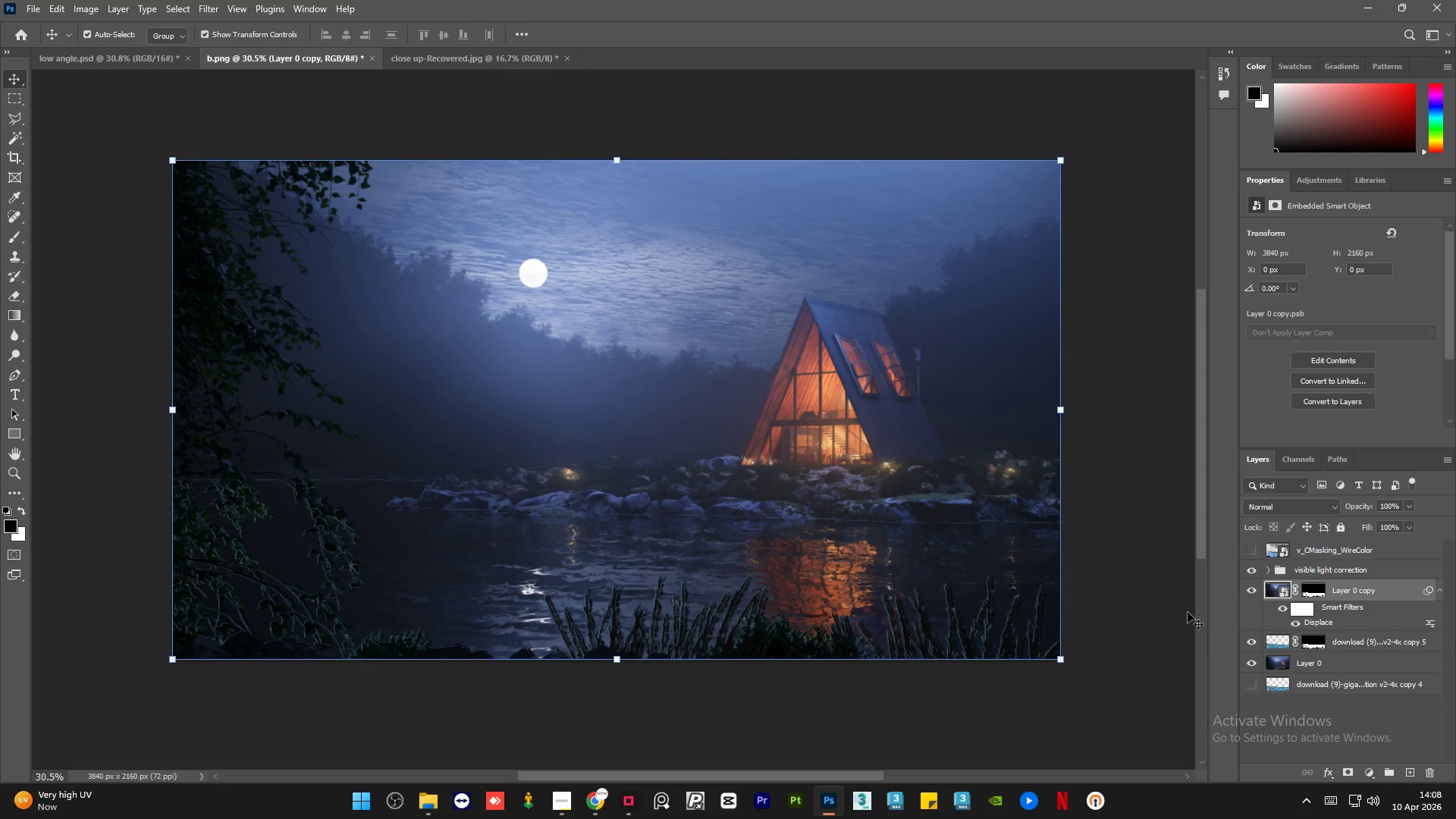 
left_click([1117, 586])
 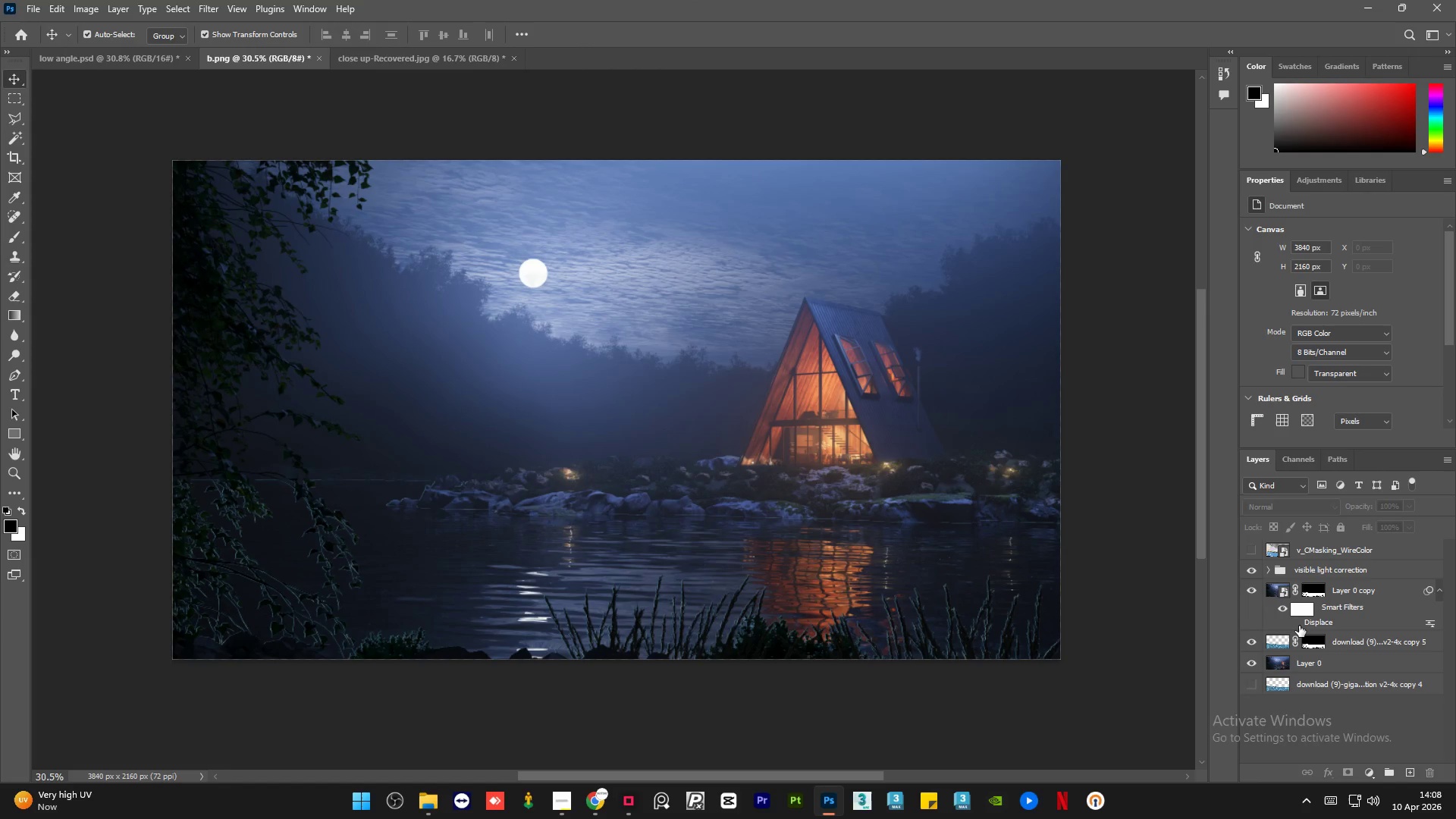 
left_click([1299, 626])
 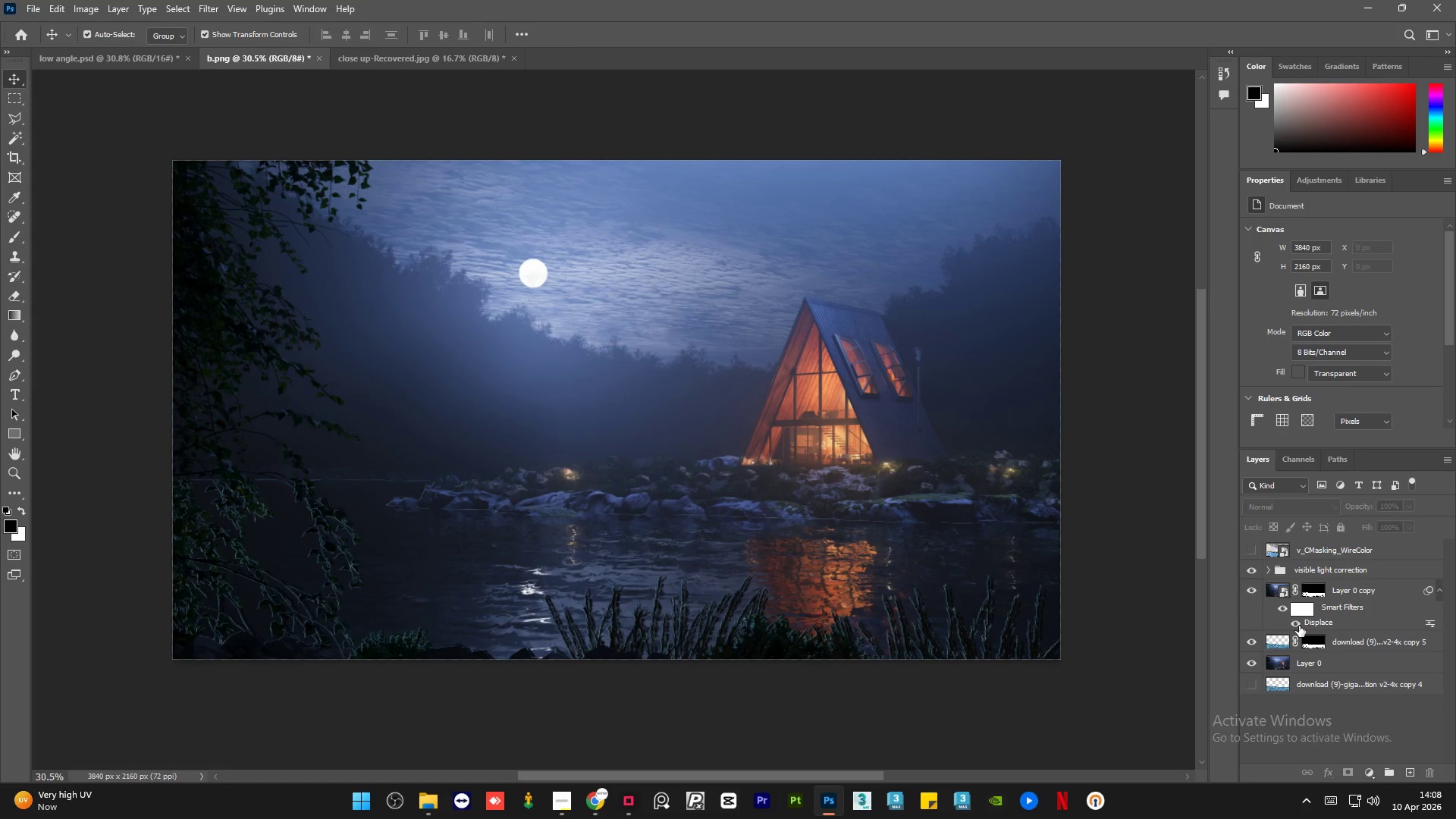 
left_click([1299, 626])
 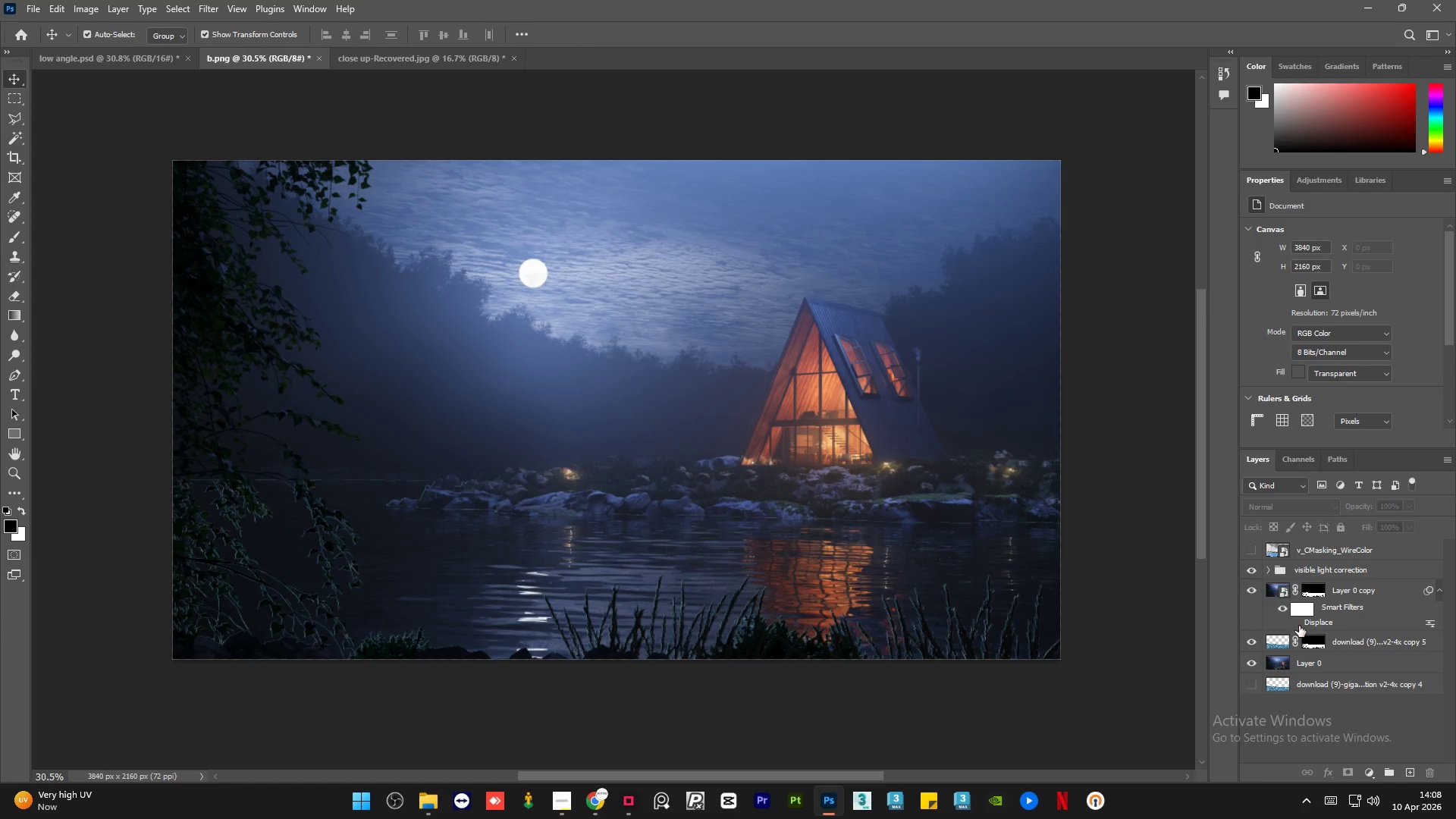 
left_click([1299, 626])
 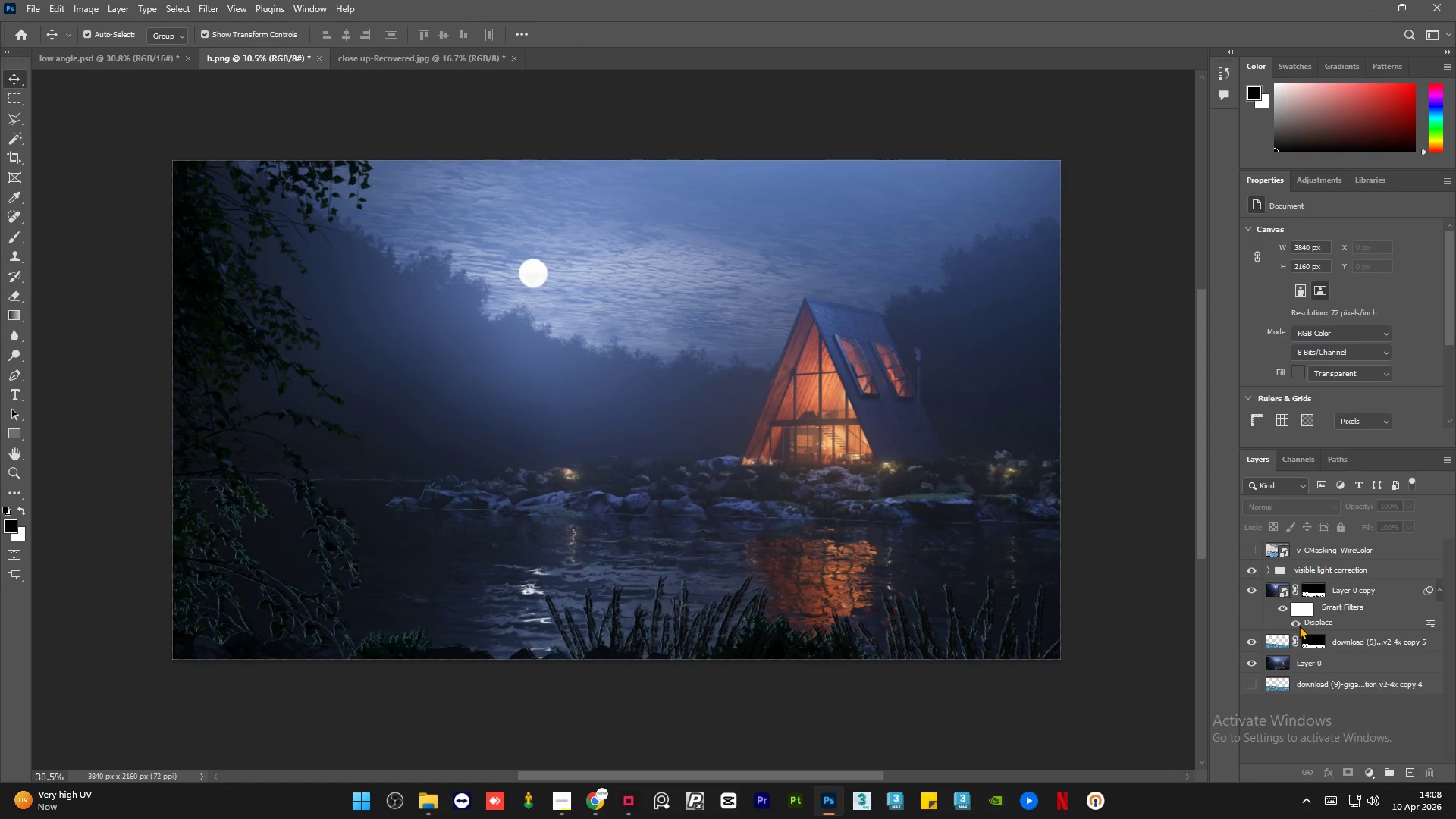 
left_click([1299, 626])
 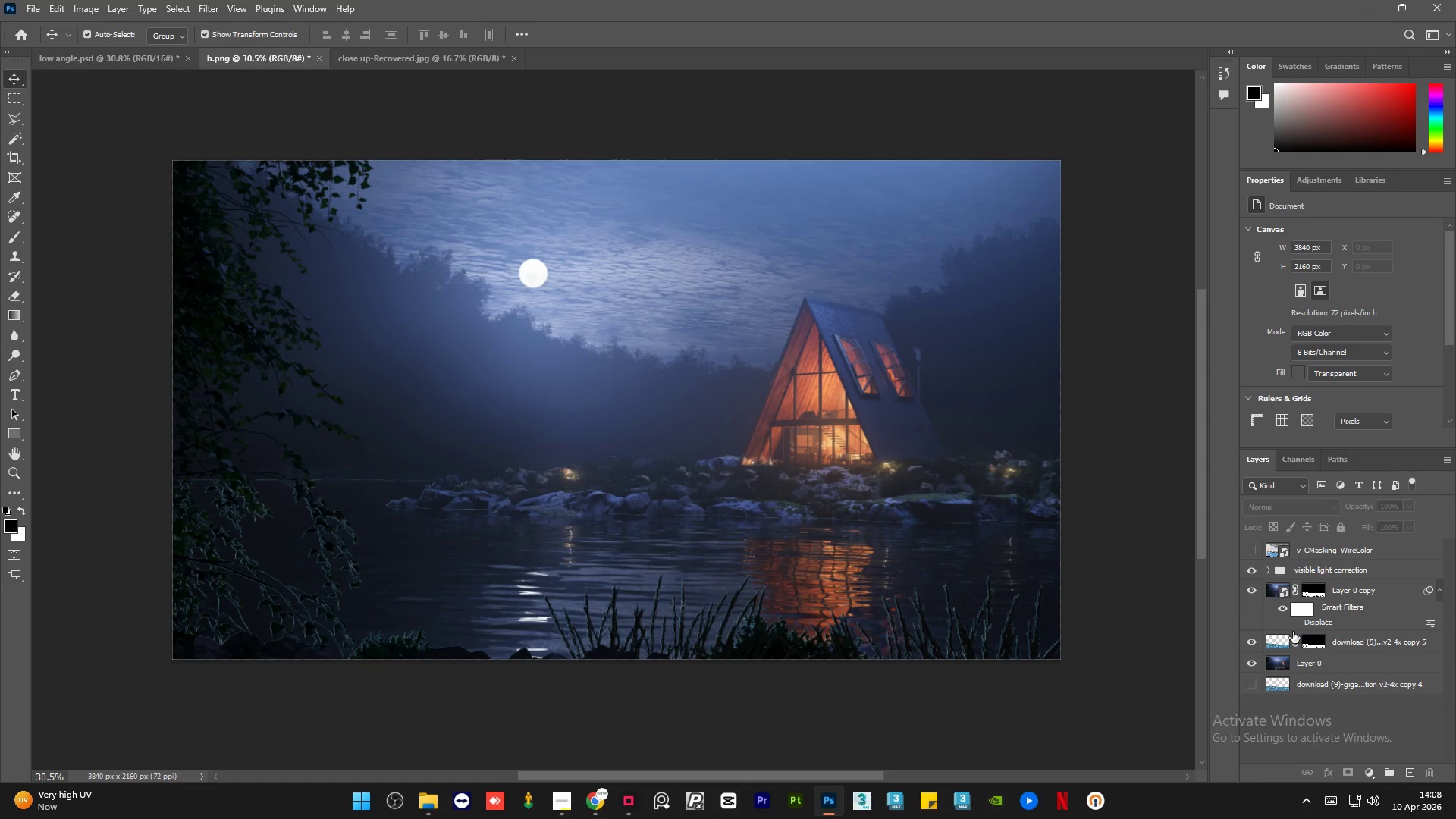 
hold_key(key=AltLeft, duration=1.5)
left_click([1250, 660])
 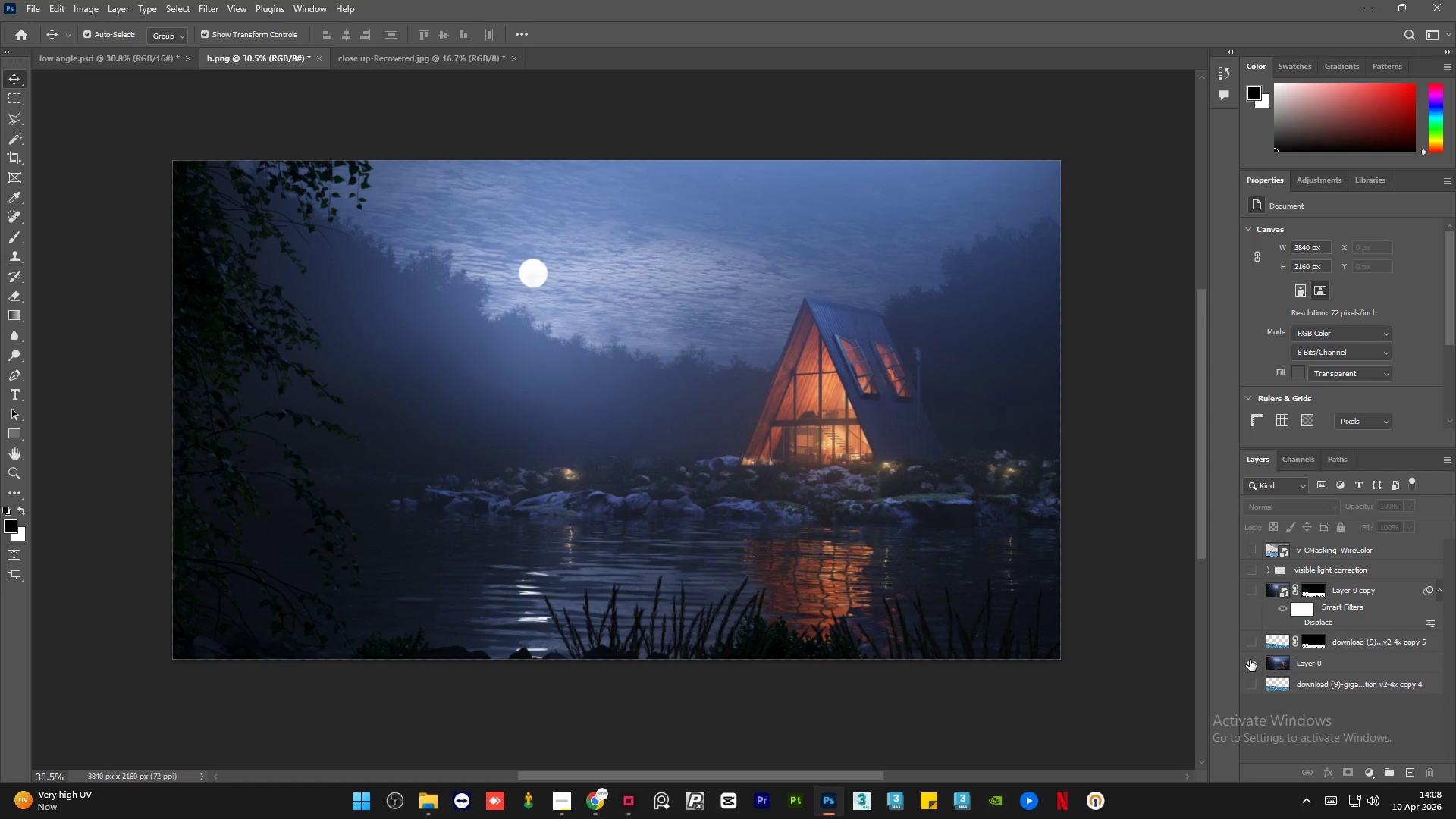 
hold_key(key=AltLeft, duration=1.51)
left_click([1250, 660])
 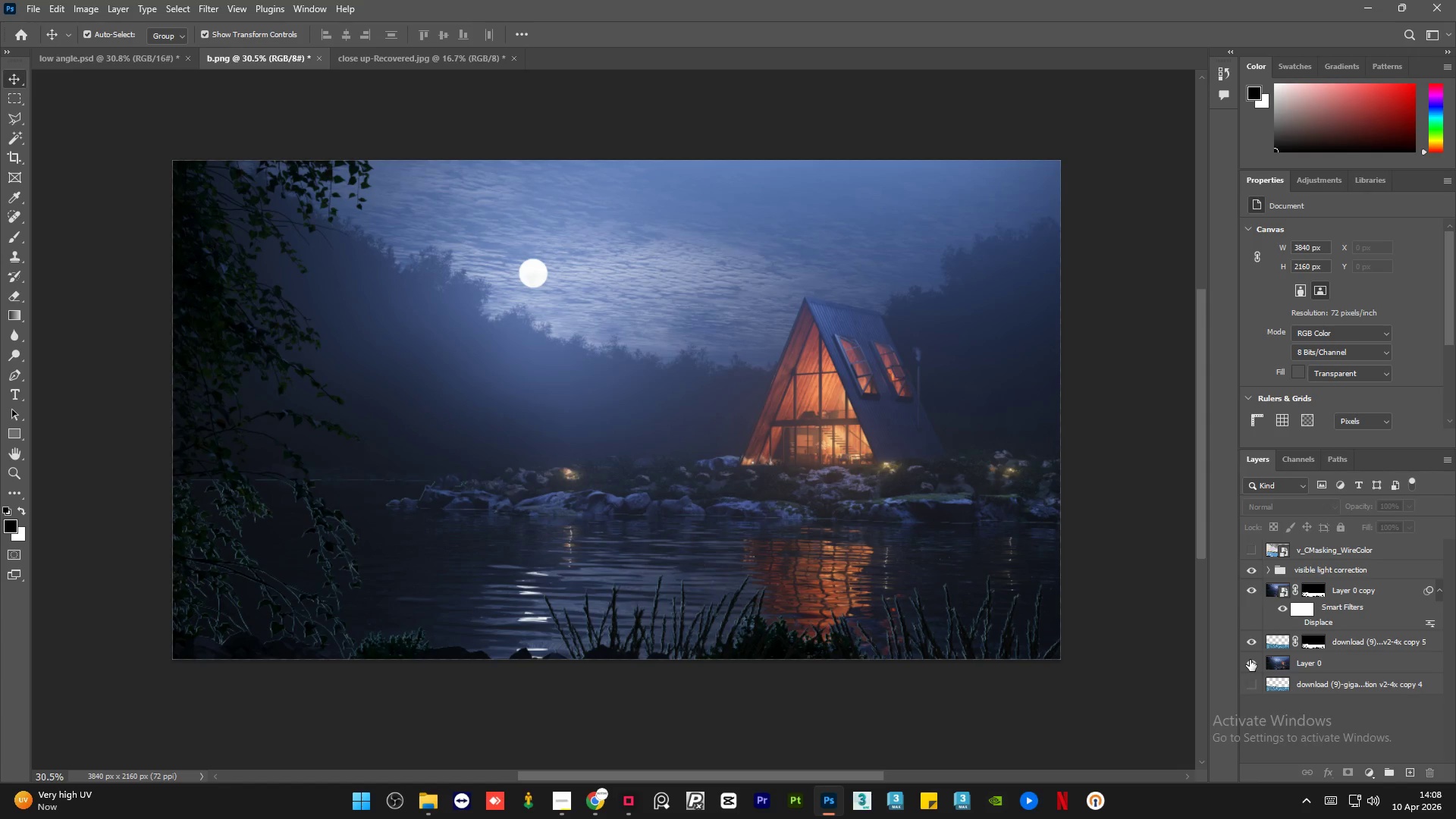 
hold_key(key=AltLeft, duration=1.52)
left_click([1250, 660])
 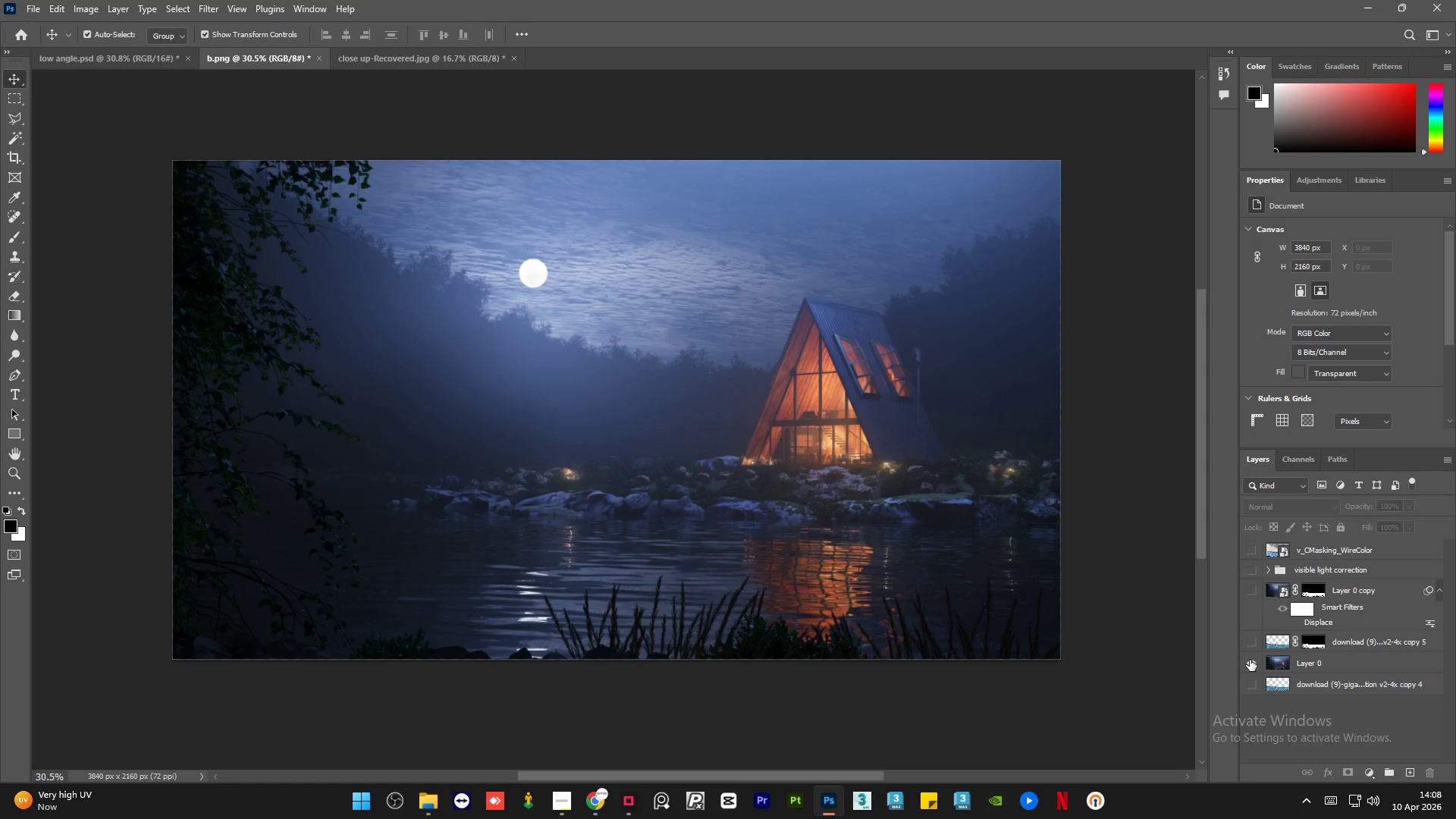 
hold_key(key=AltLeft, duration=1.51)
left_click([1250, 660])
 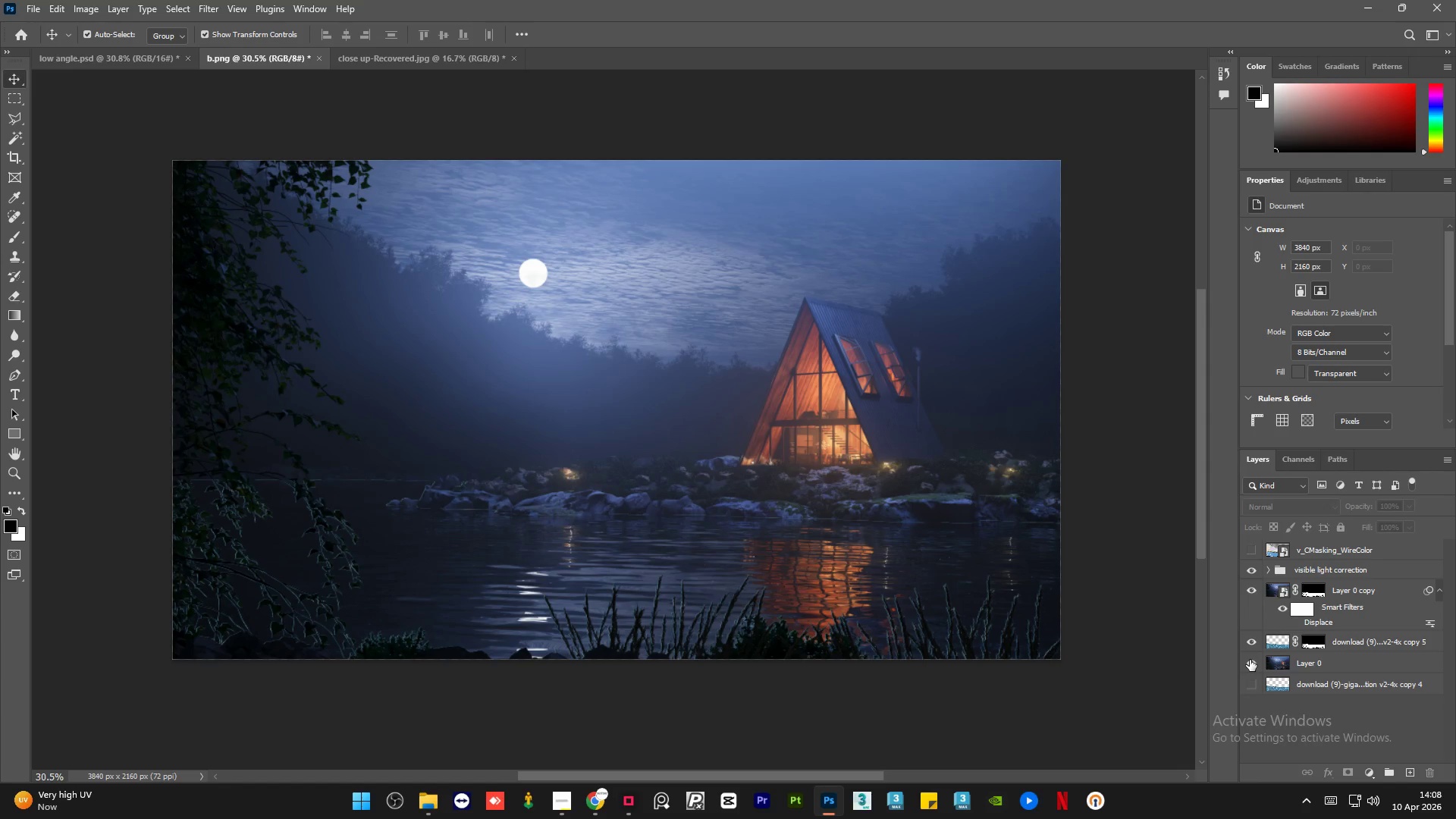 
left_click([1250, 660])
 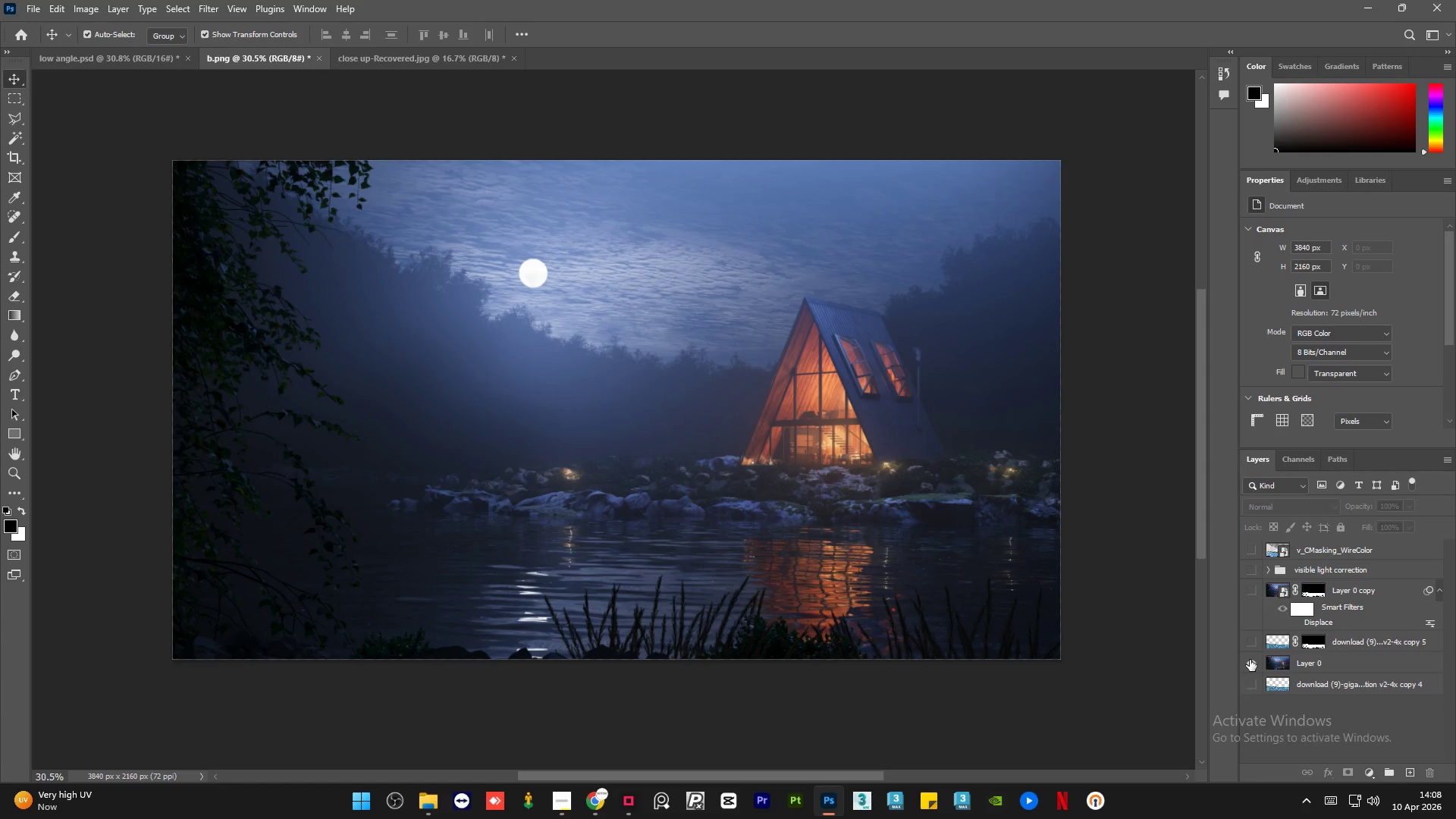 
hold_key(key=AltLeft, duration=1.49)
left_click([1250, 660])
 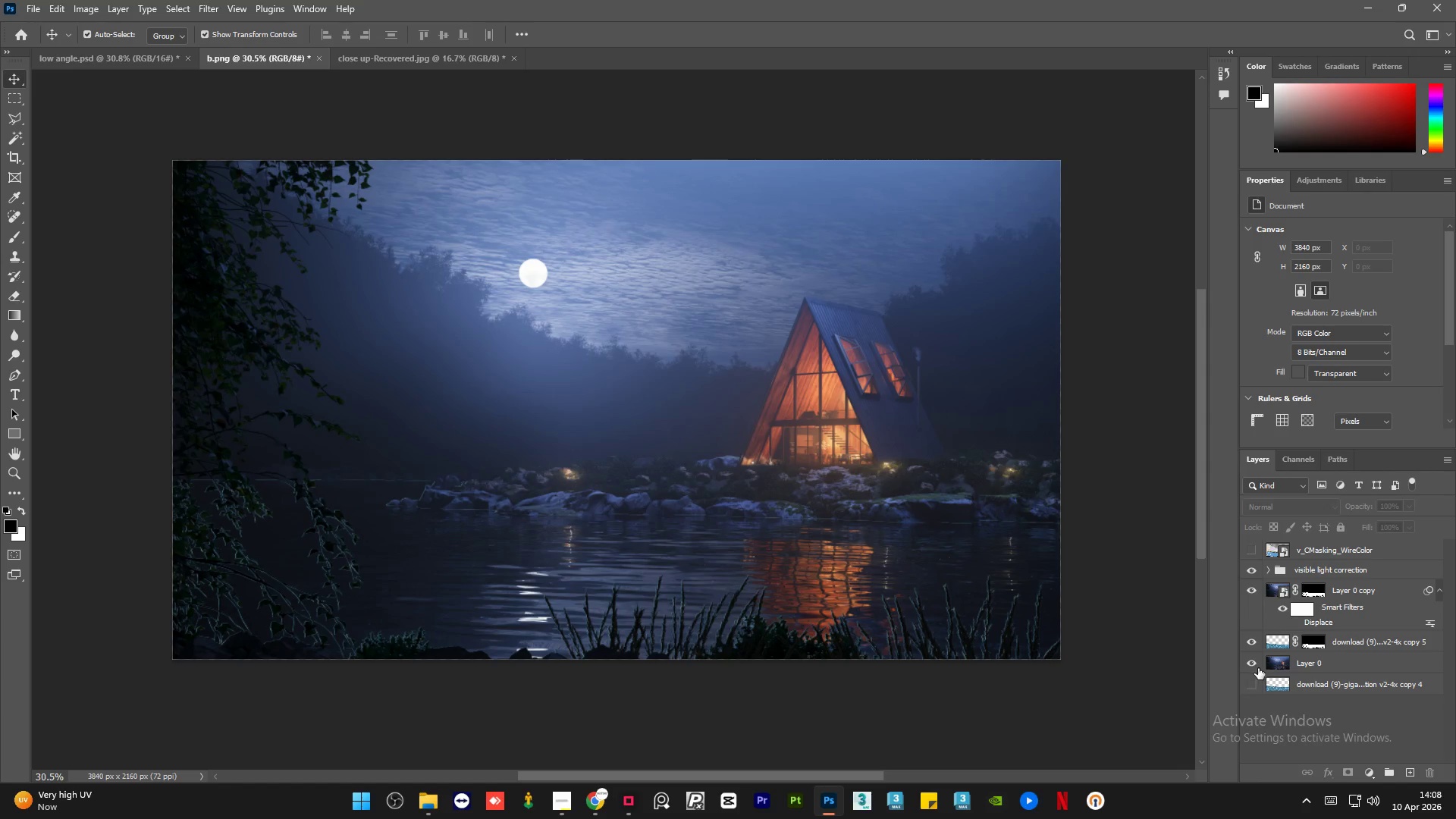 
left_click([1377, 661])
 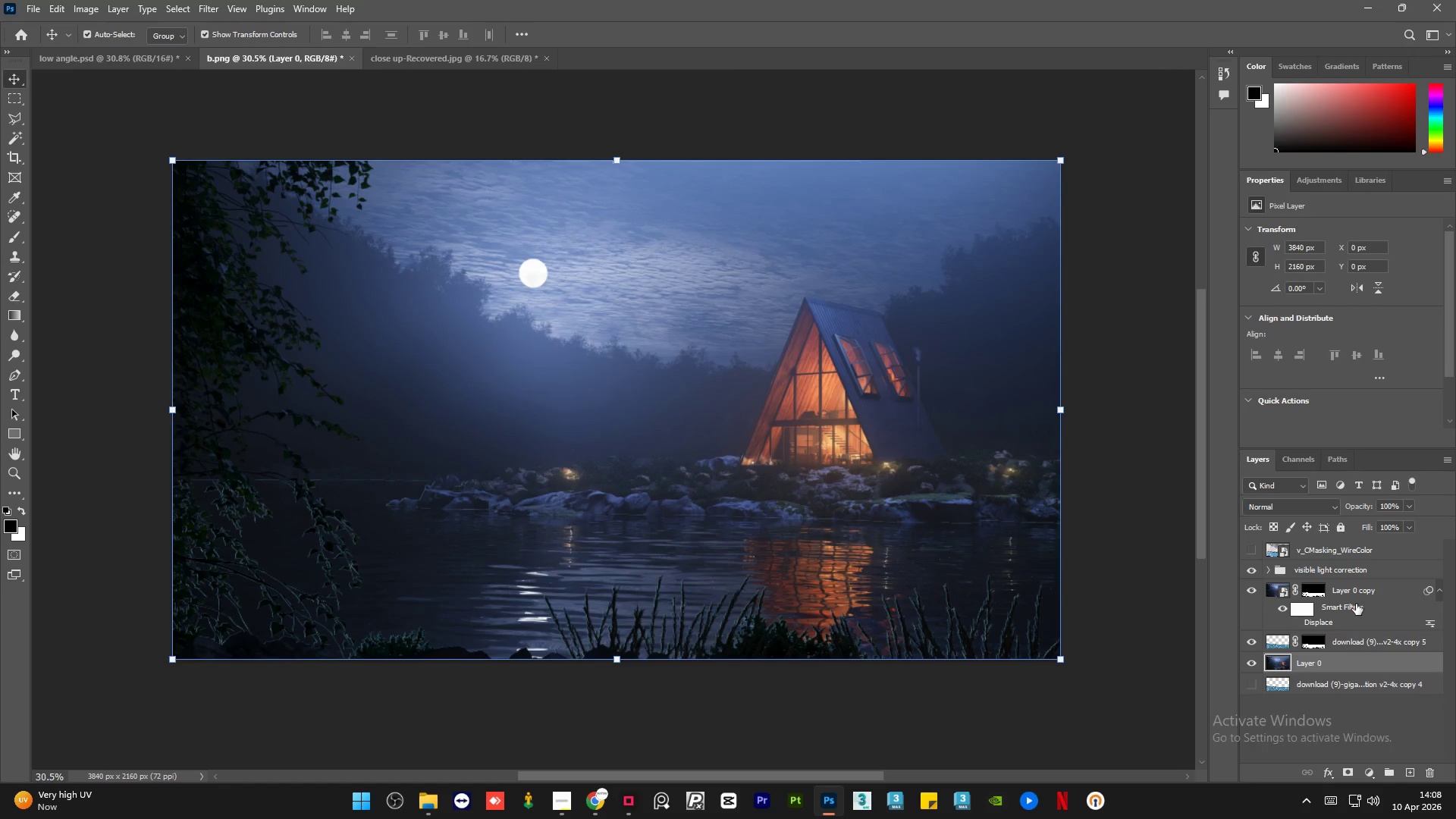 
left_click([1404, 591])
 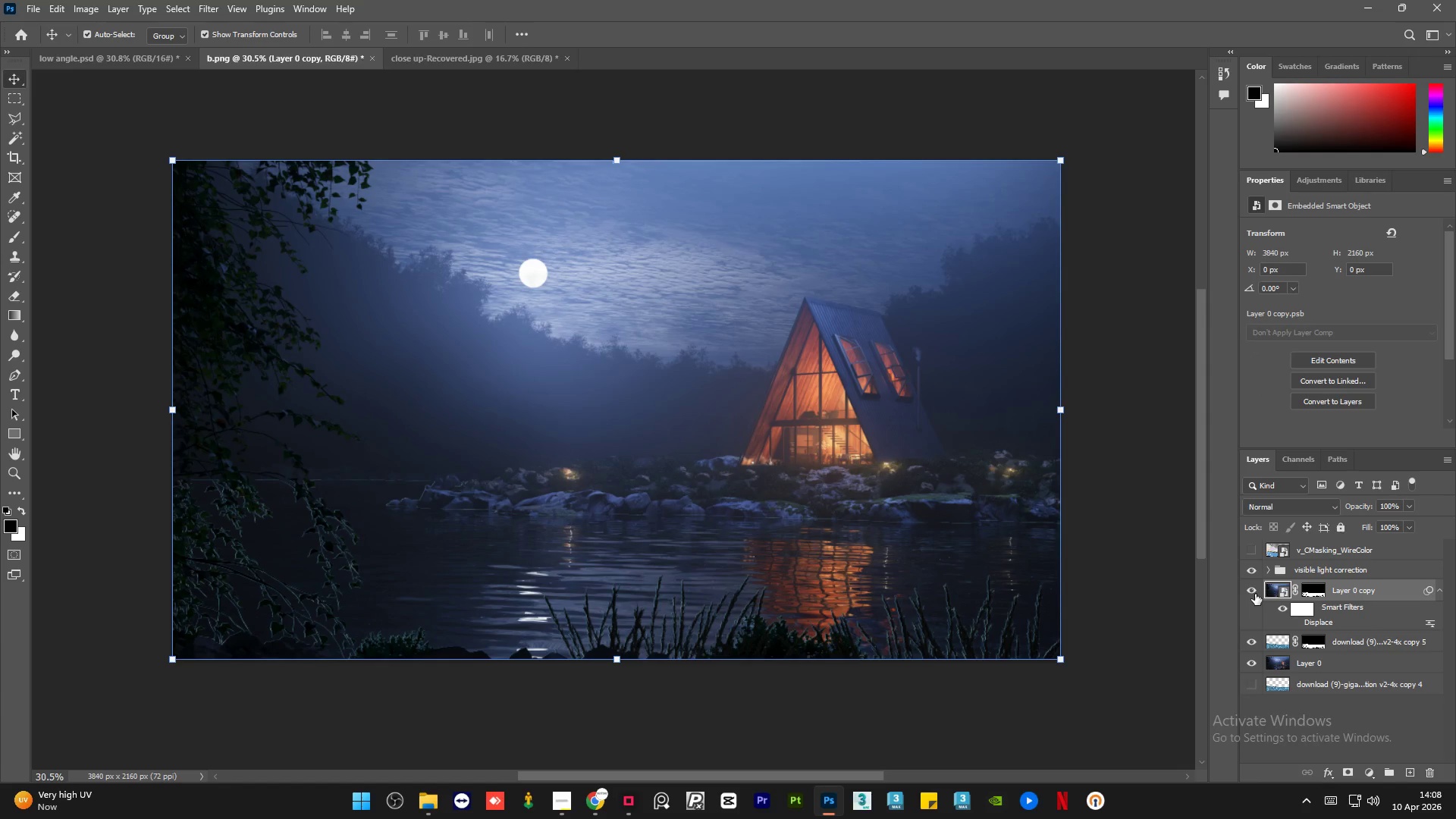 
left_click([1255, 594])
 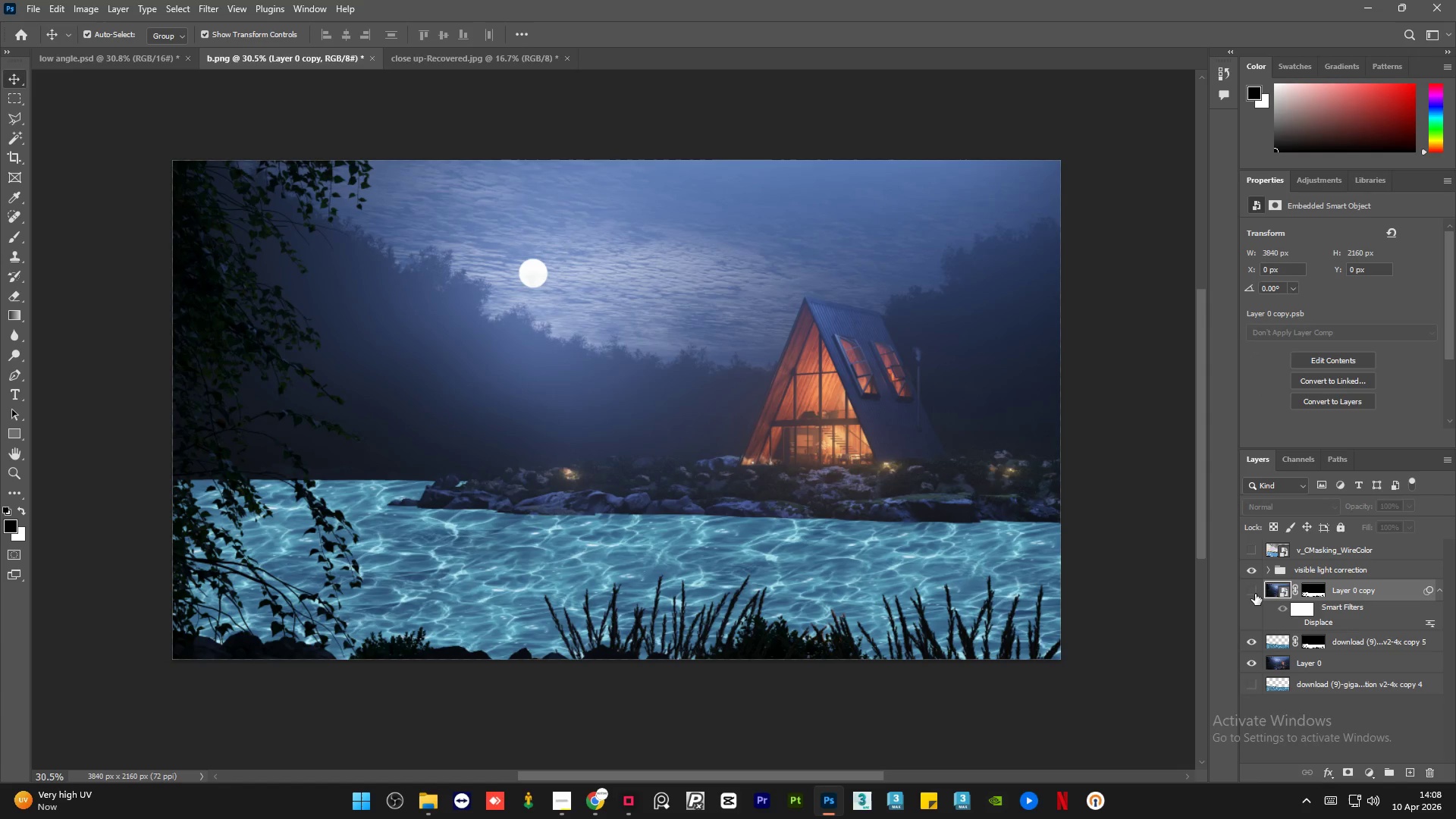 
left_click([1255, 594])
 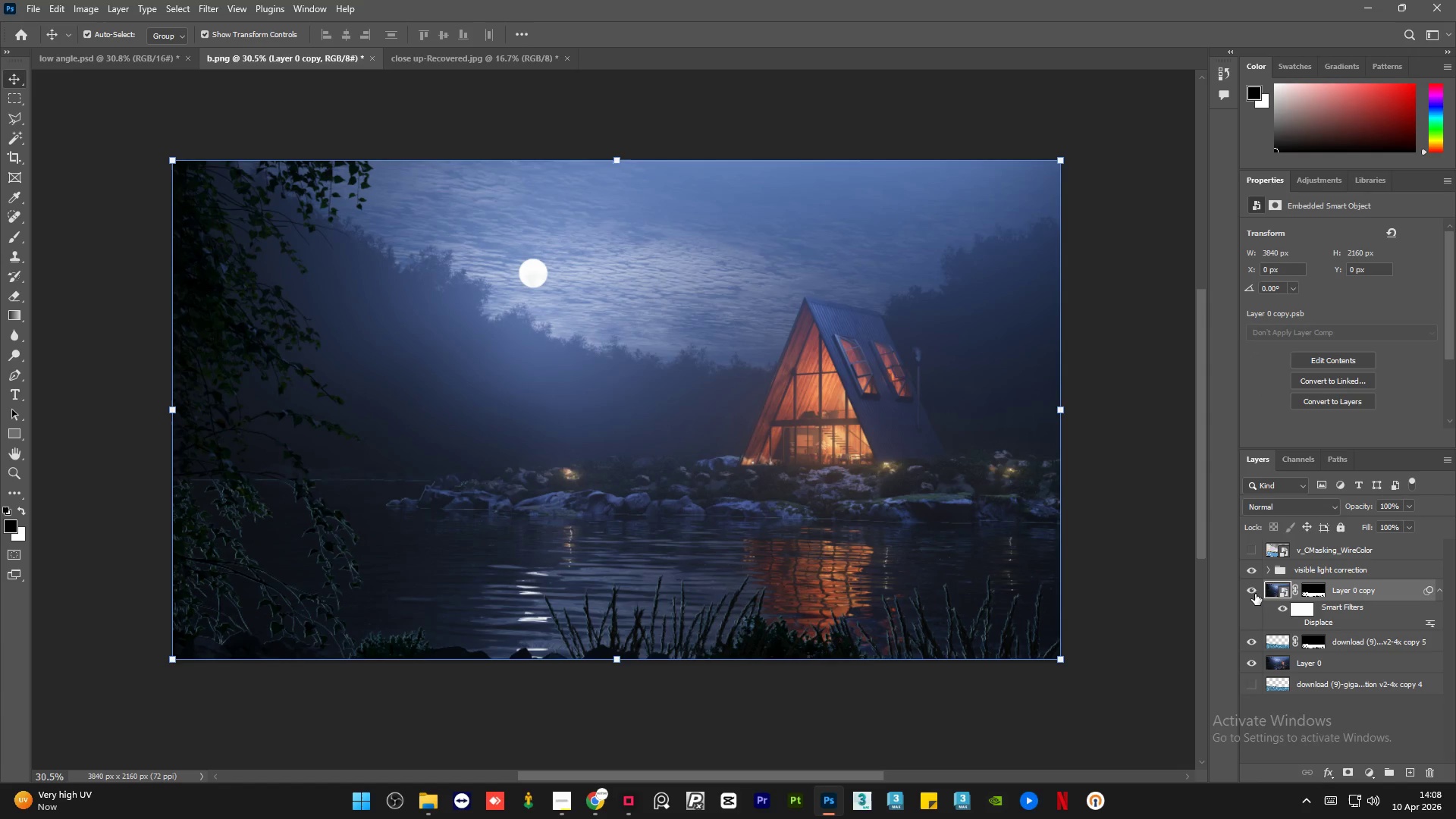 
left_click([1255, 594])
 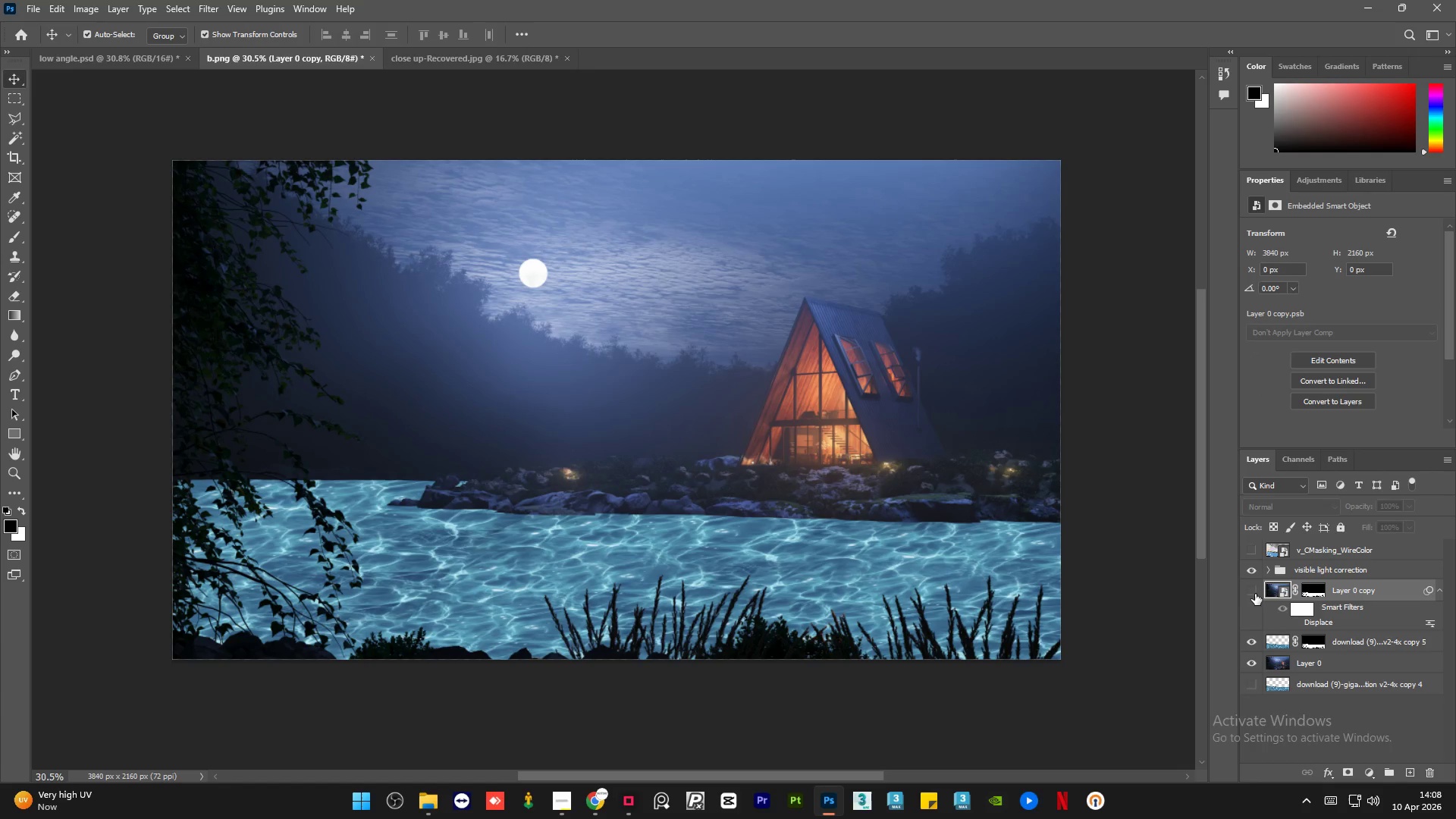 
left_click([1255, 594])
 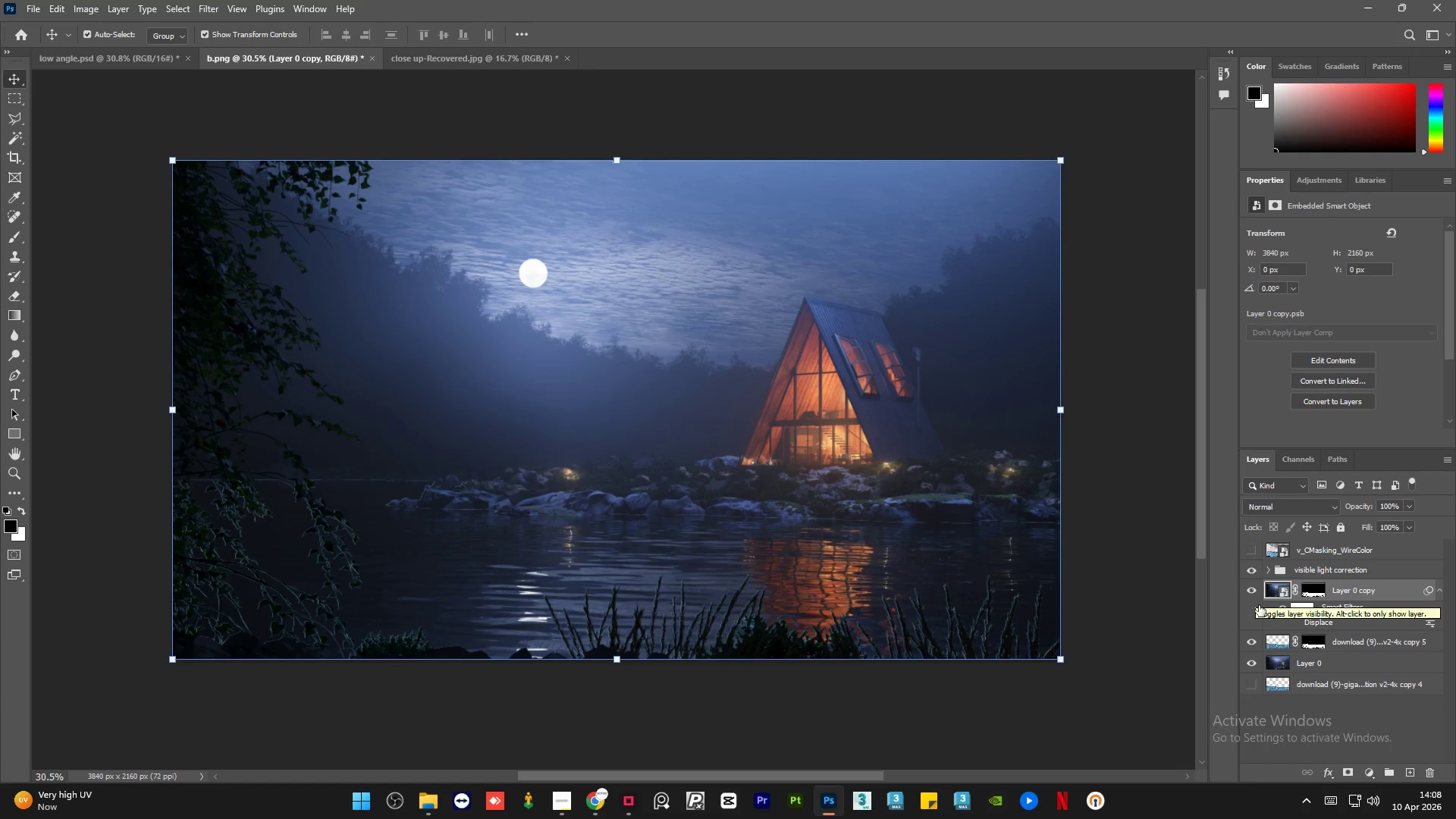 
left_click([1366, 667])
 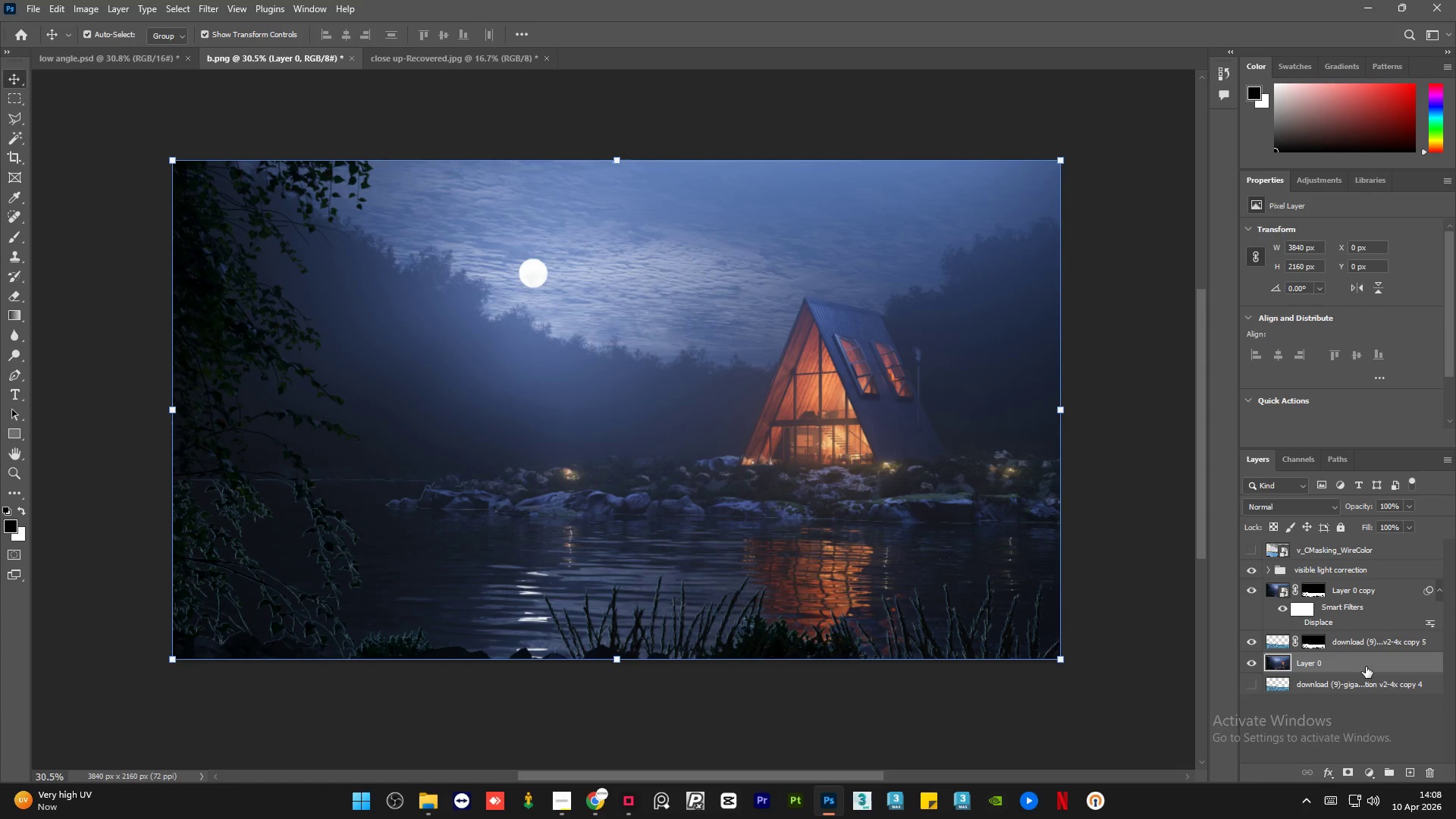 
key(Control+J)
 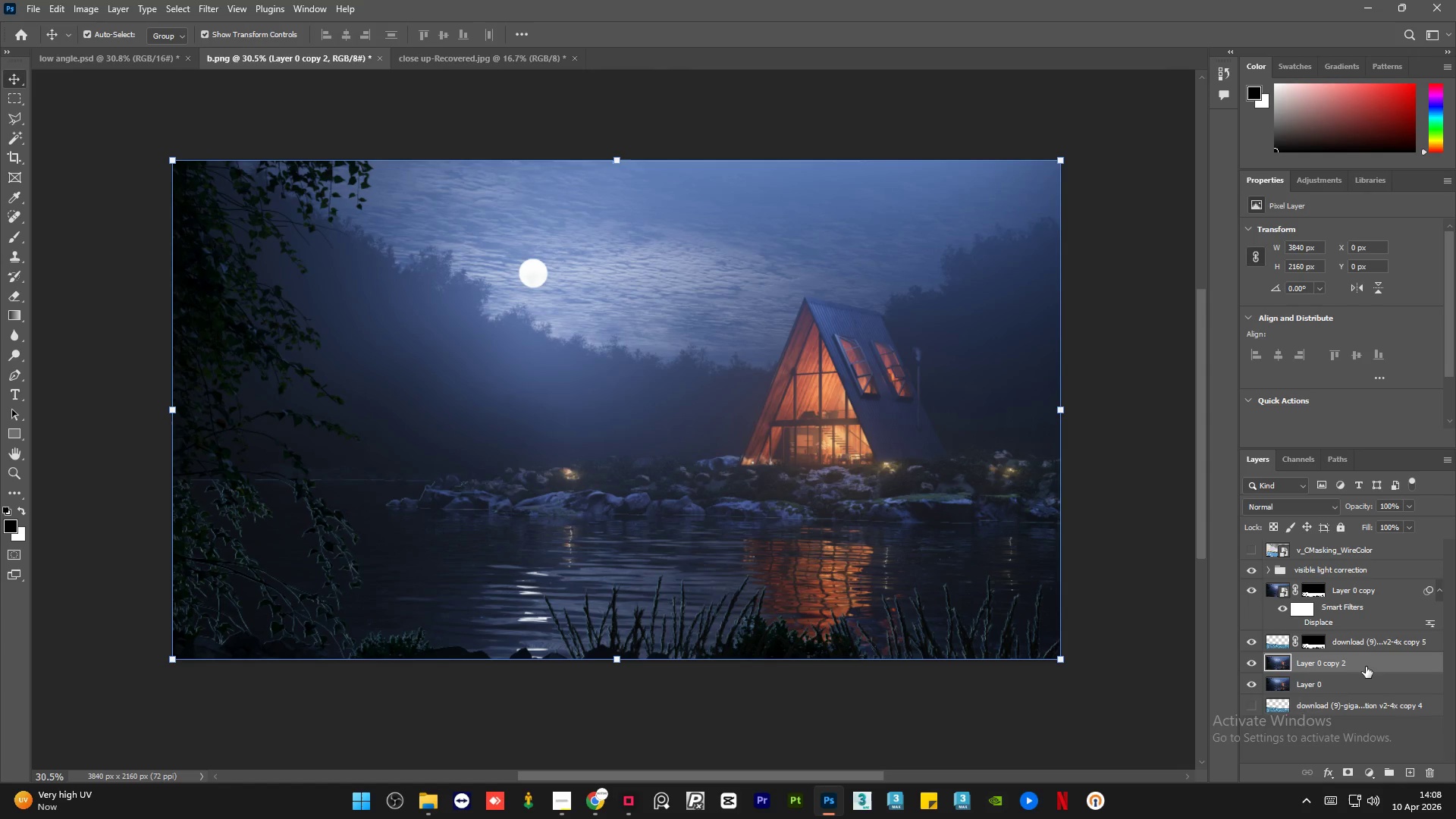 
right_click([1366, 667])
 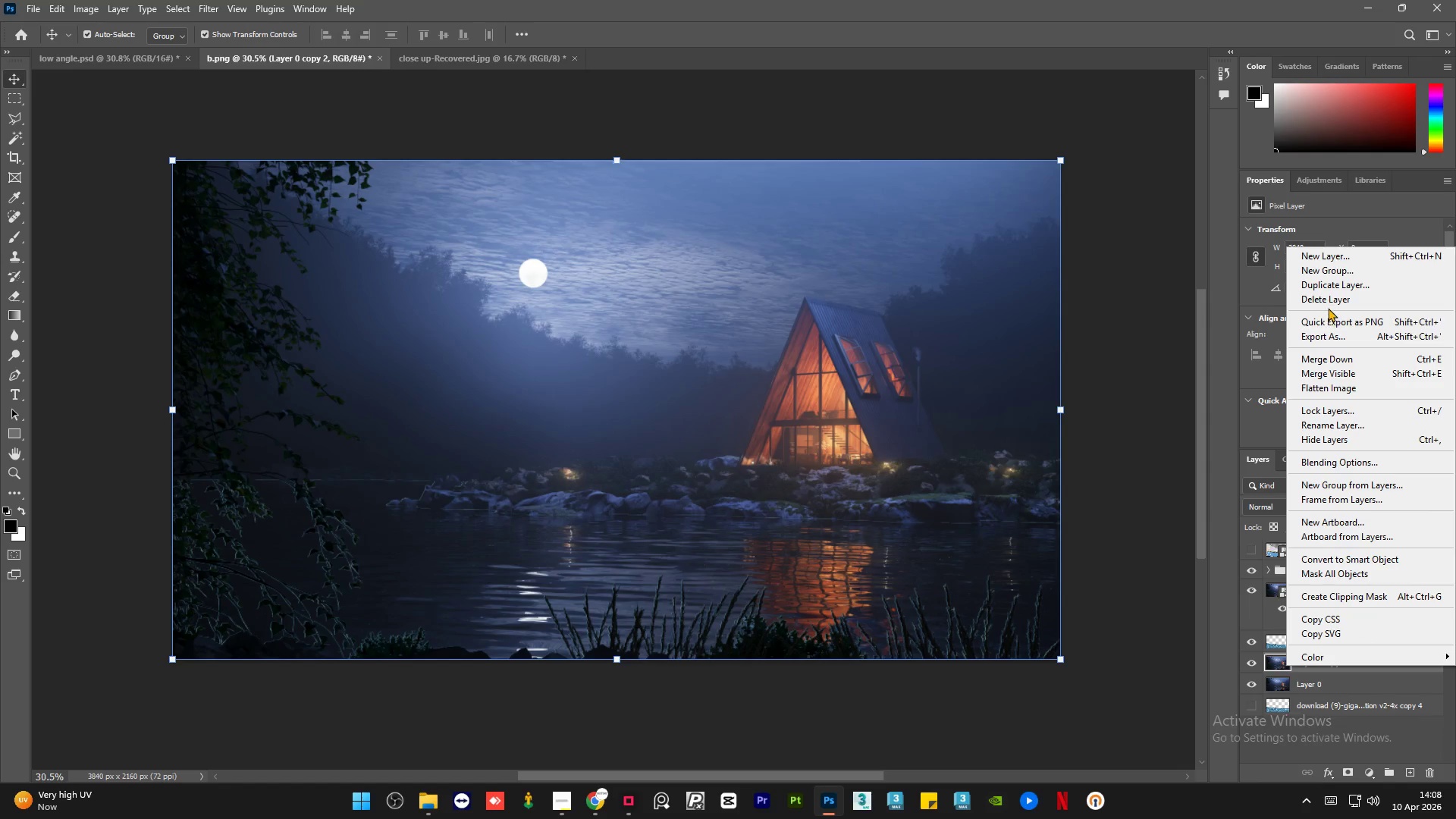 
left_click([1330, 302])
 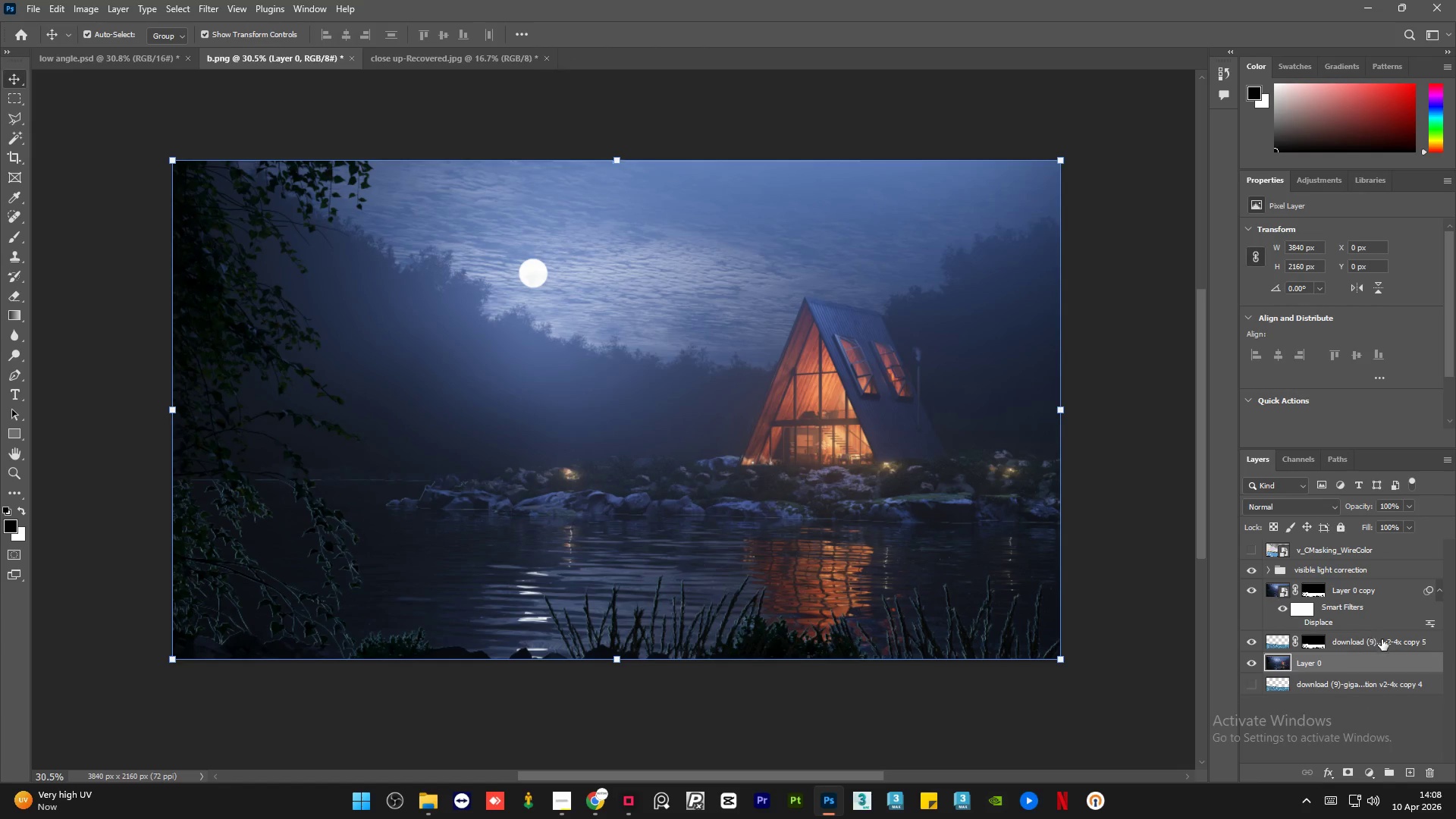 
left_click([1387, 633])
 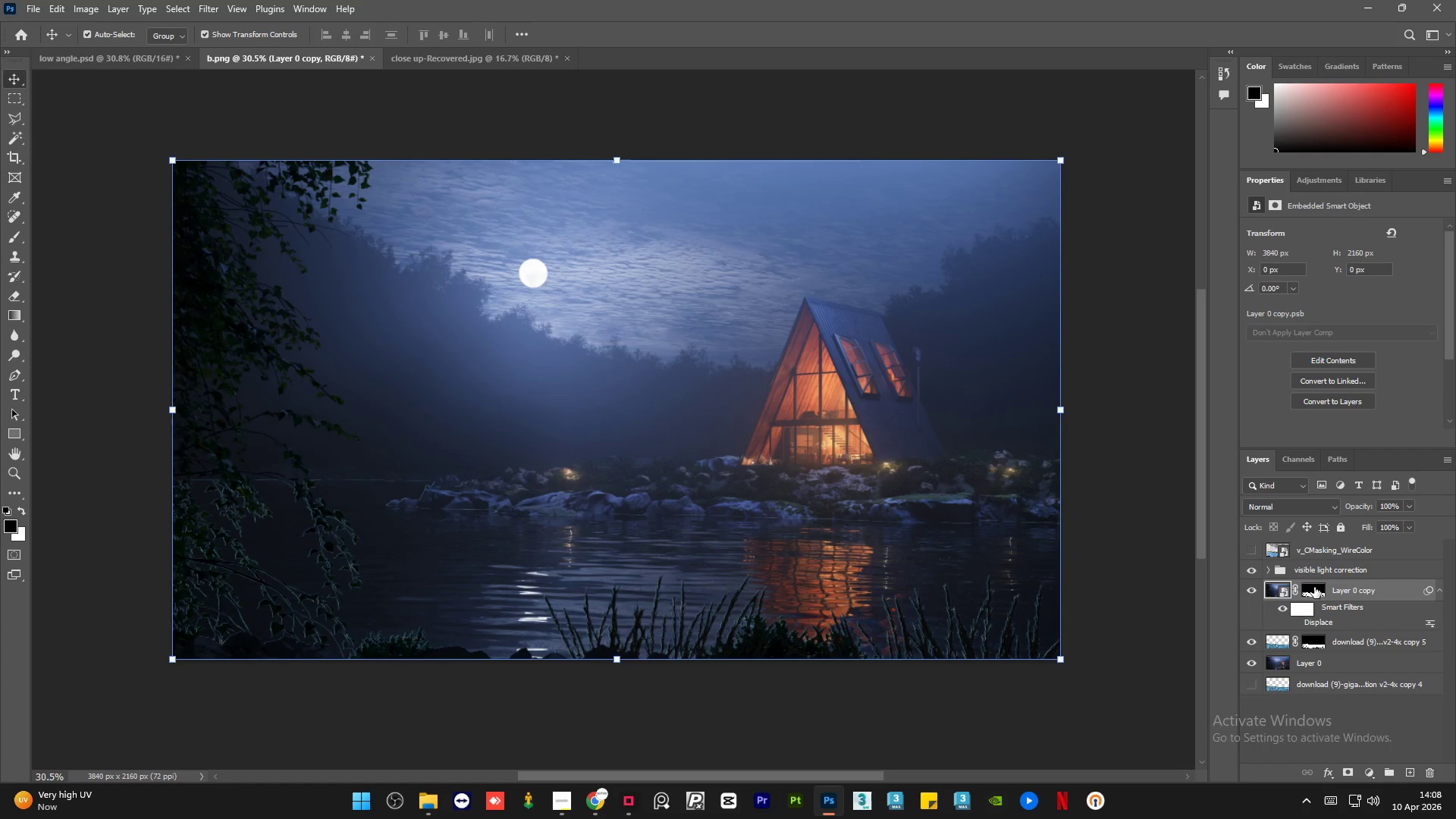 
left_click([1314, 587])
 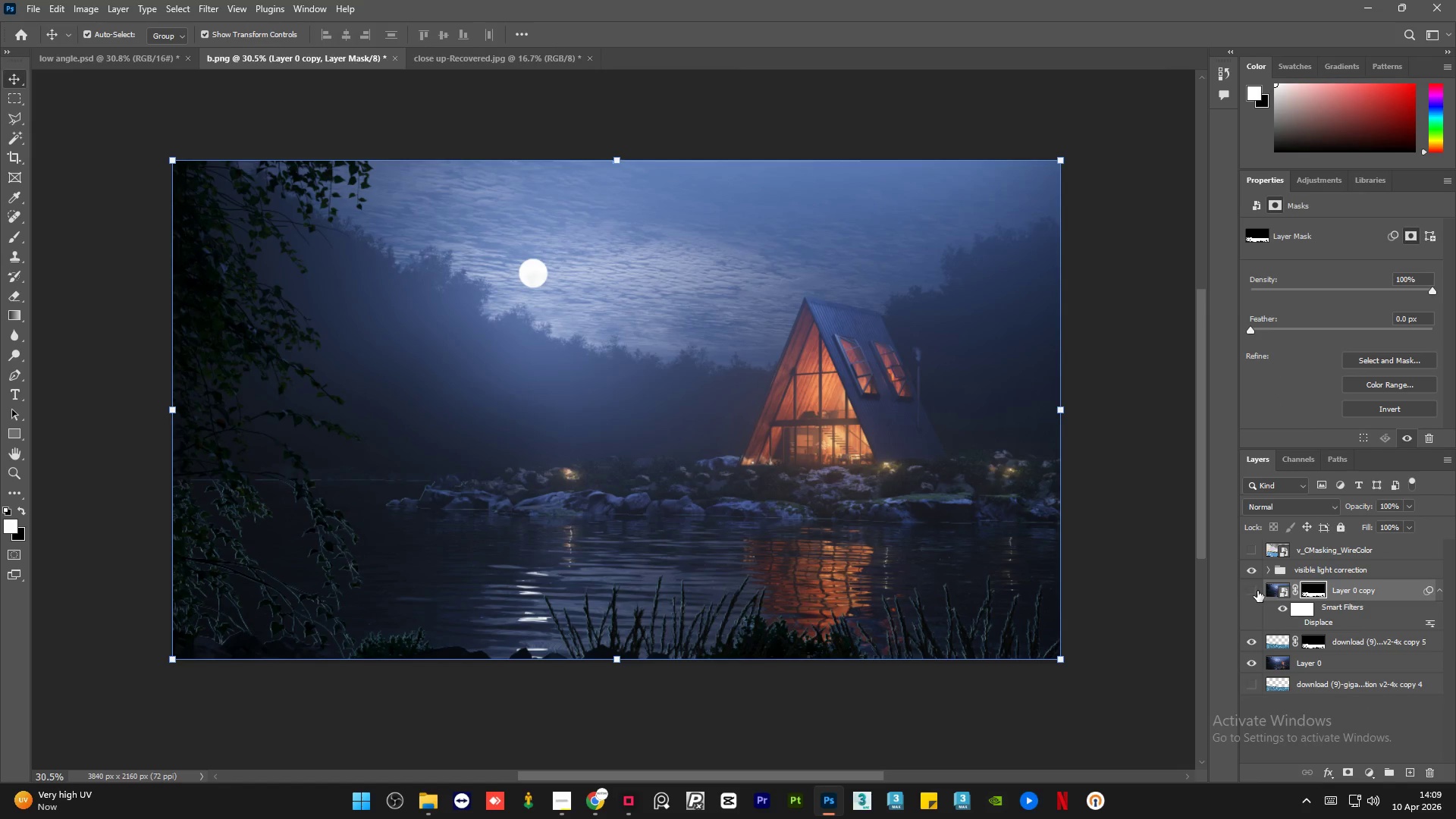 
double_click([1257, 591])
 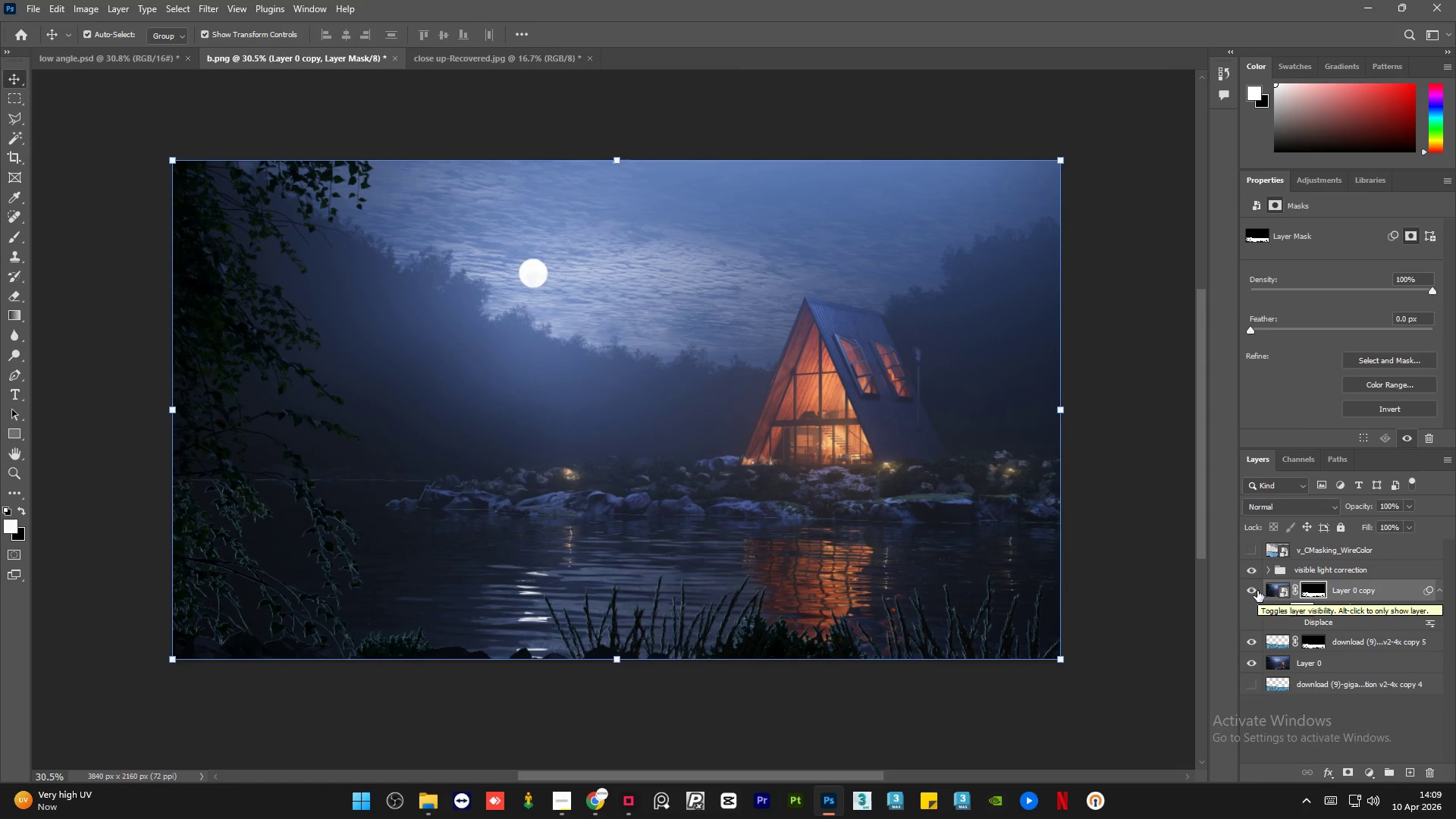 
double_click([1257, 591])
 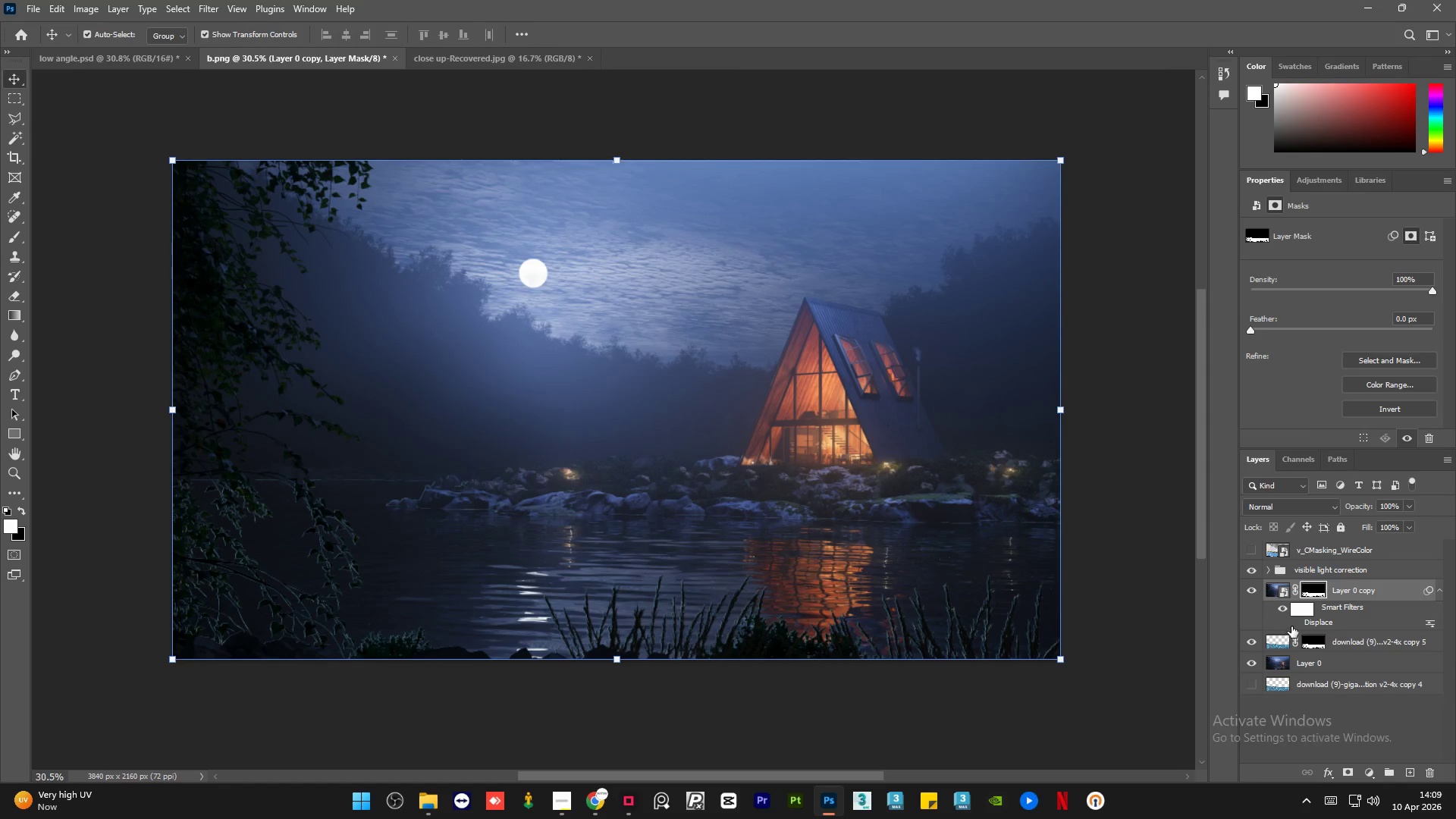 
left_click([1290, 626])
 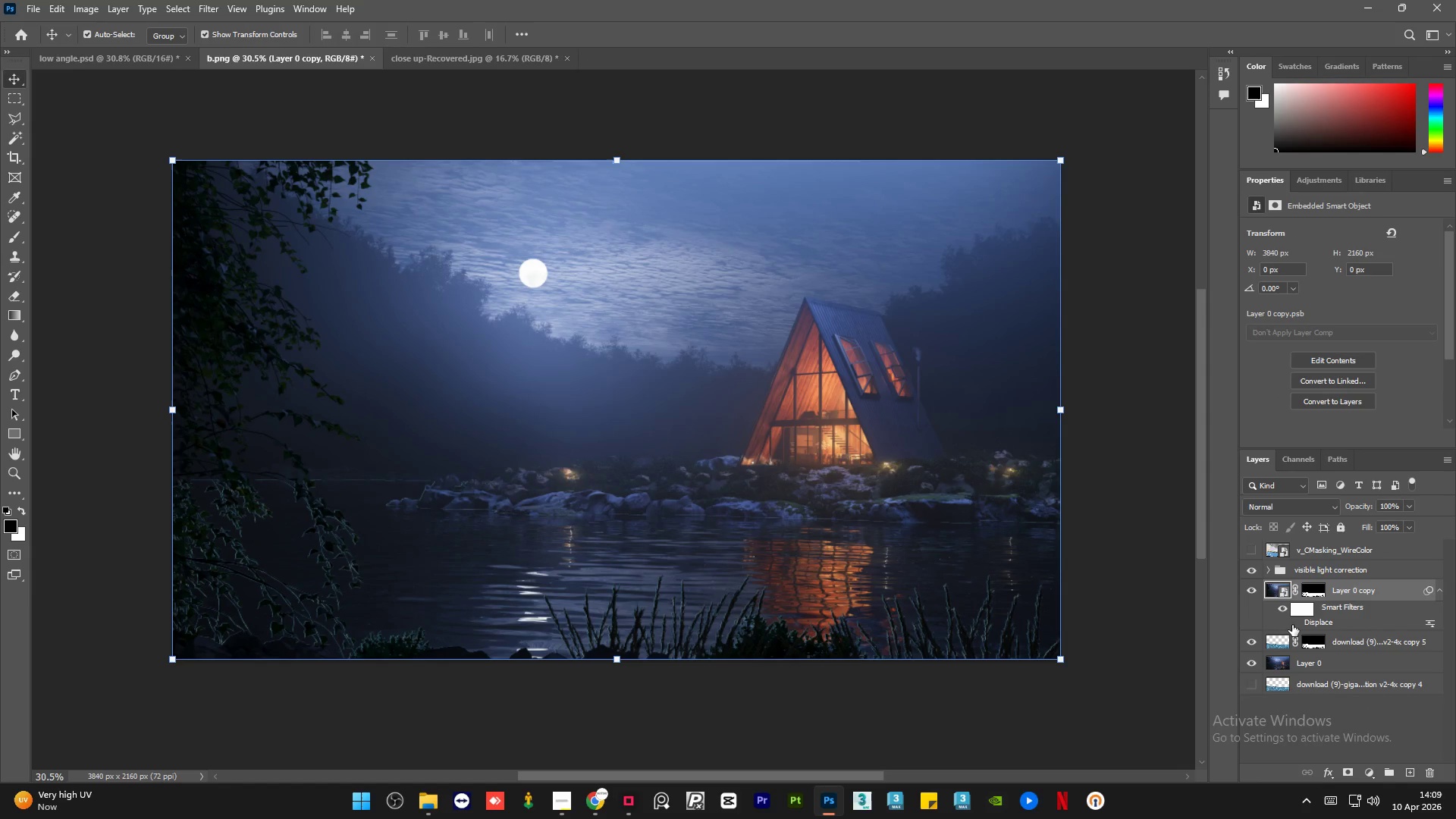 
left_click([1295, 623])
 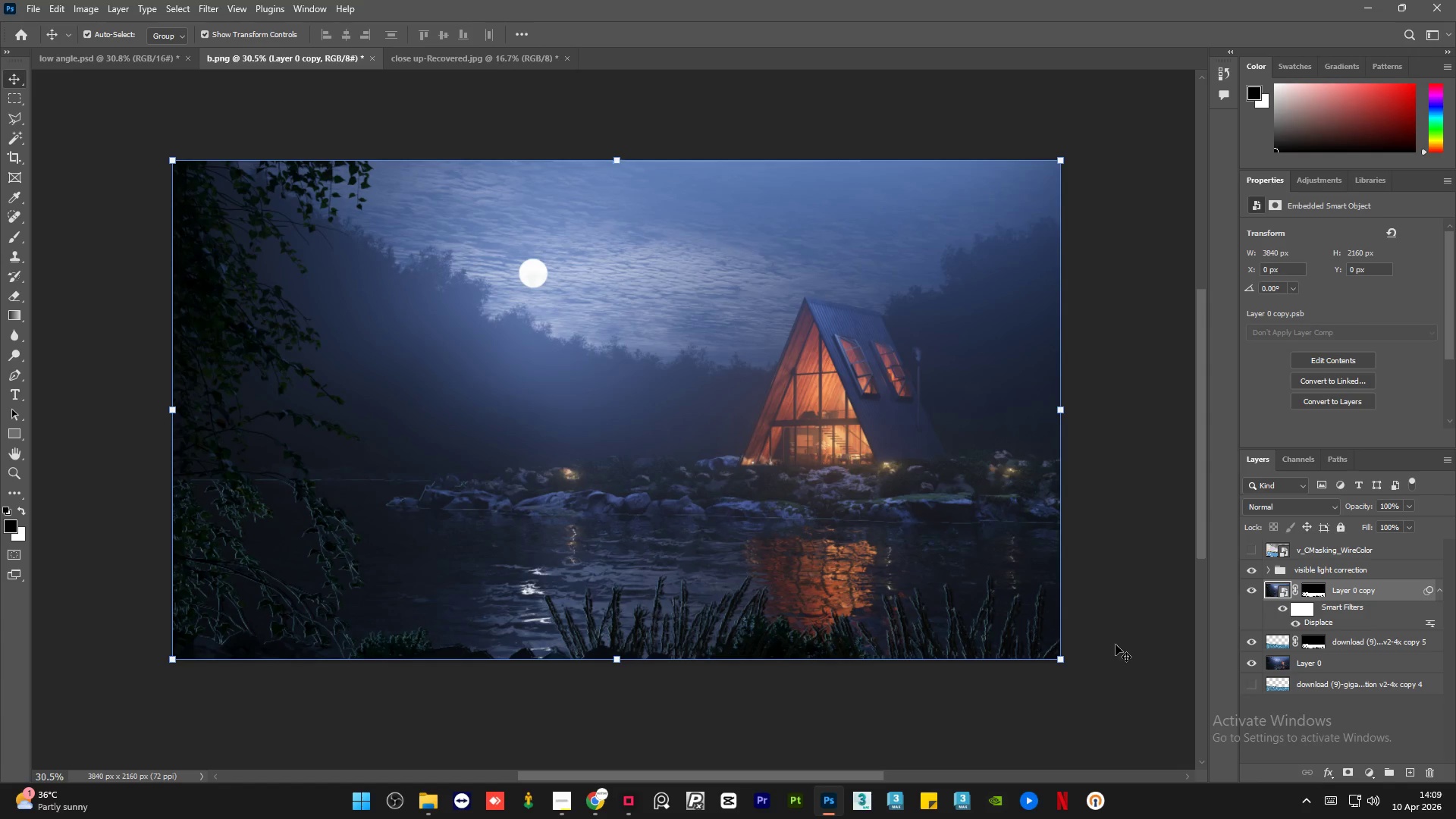 
left_click([1081, 655])
 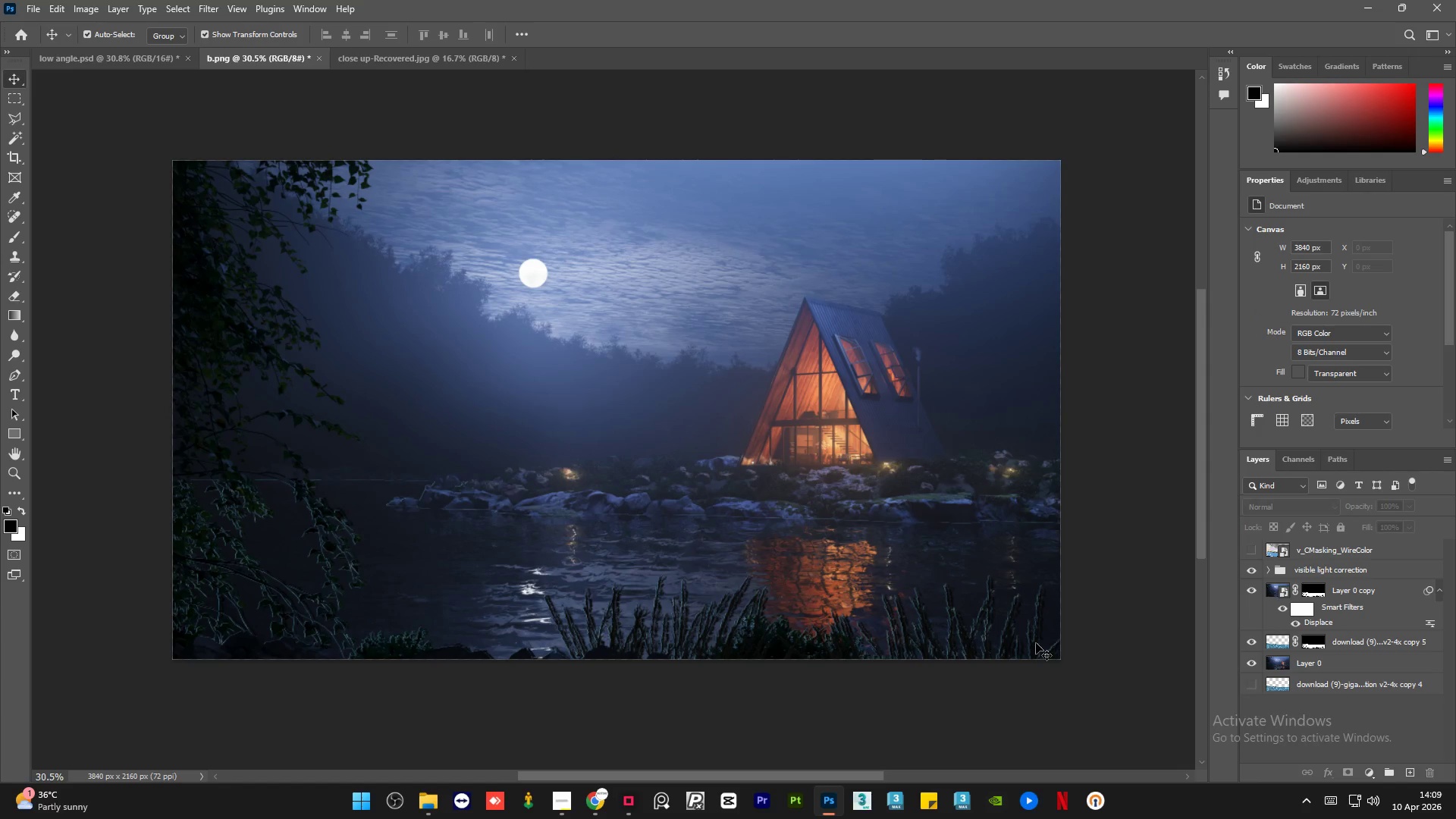 
hold_key(key=AltLeft, duration=1.52)
scroll: coordinate [347, 532], scroll_direction: up, amount: 16.0
 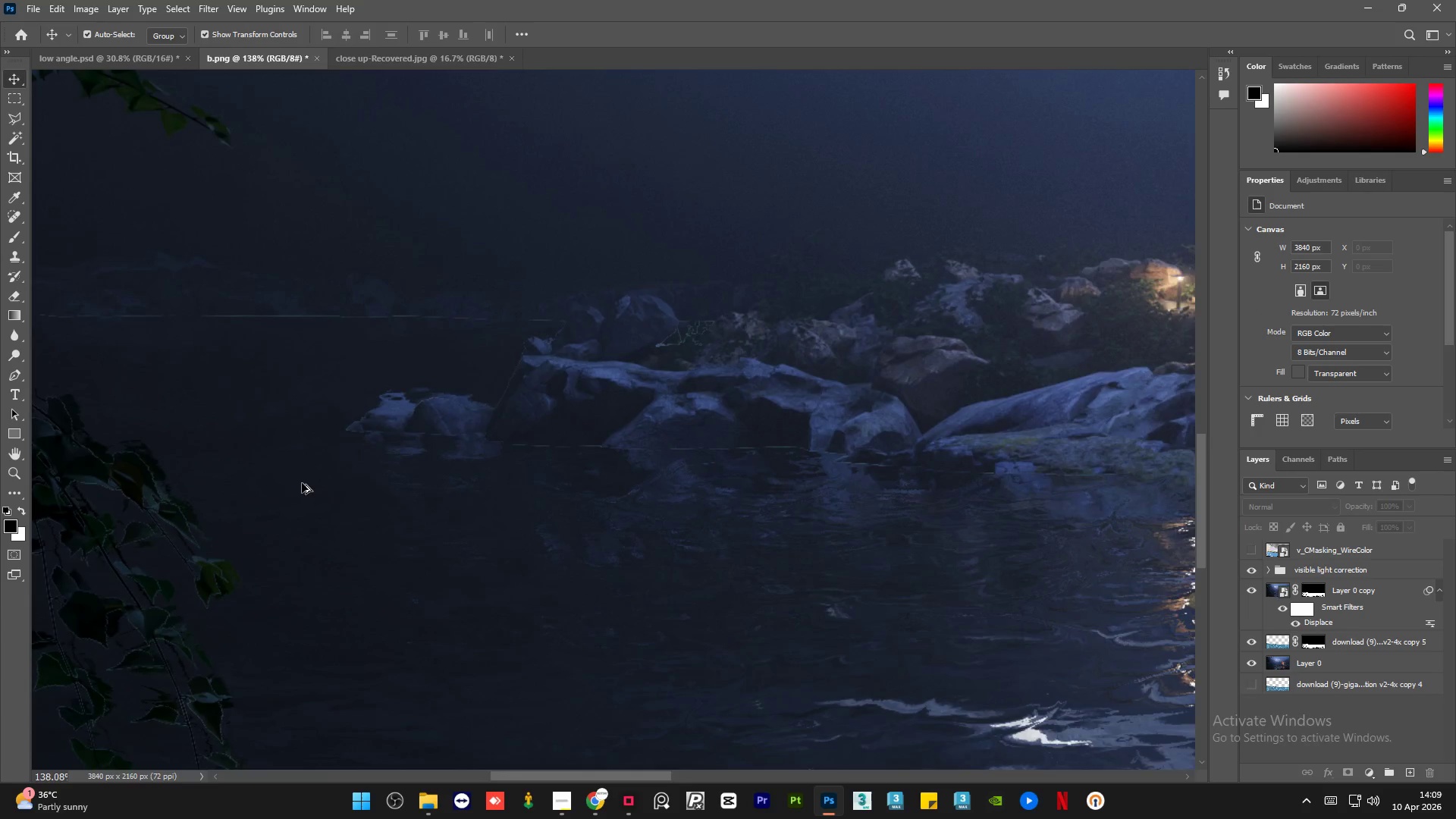 
hold_key(key=AltLeft, duration=1.5)
scroll: coordinate [302, 482], scroll_direction: up, amount: 4.0
 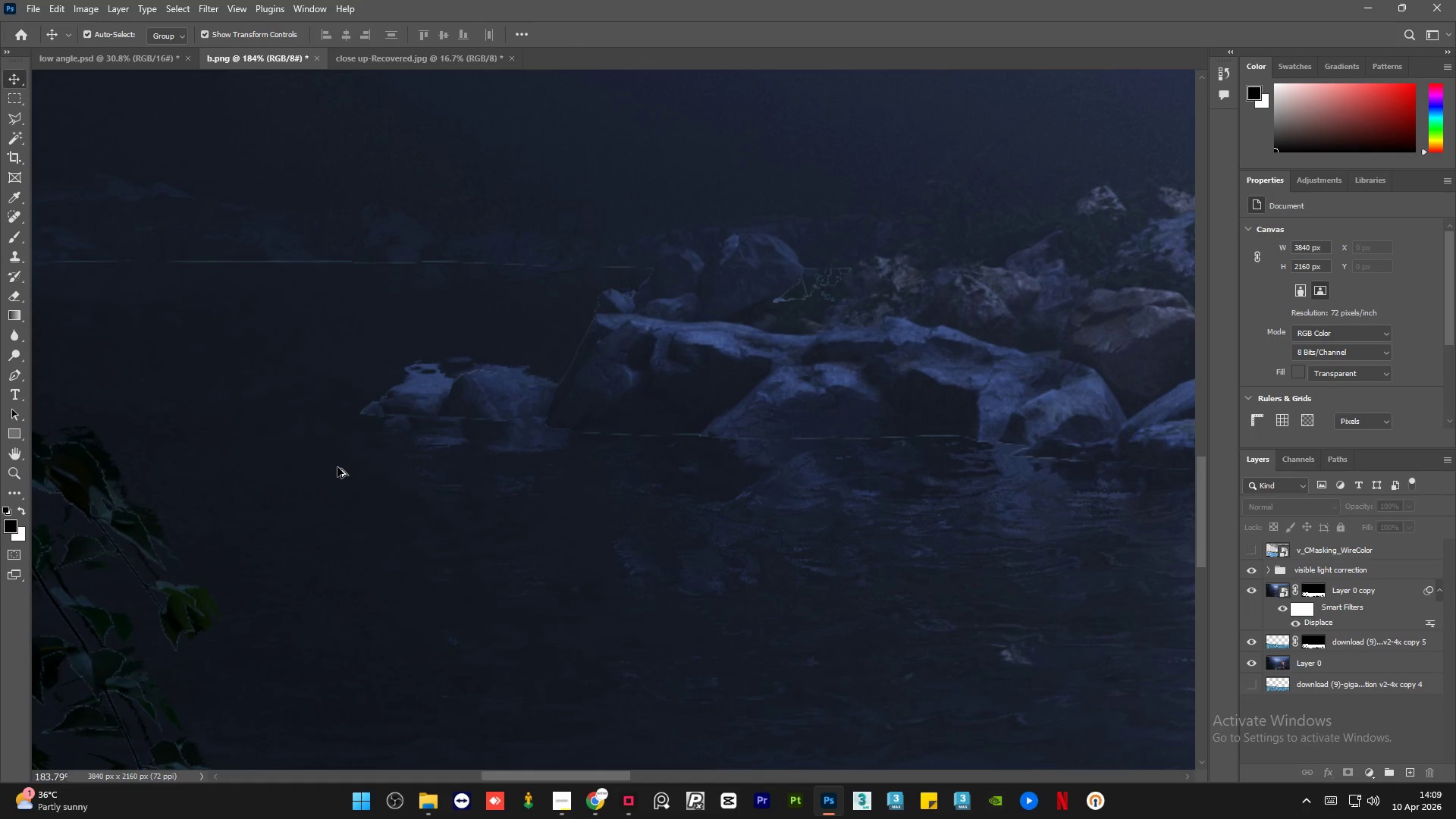 
hold_key(key=AltLeft, duration=1.51)
scroll: coordinate [485, 563], scroll_direction: down, amount: 18.0
 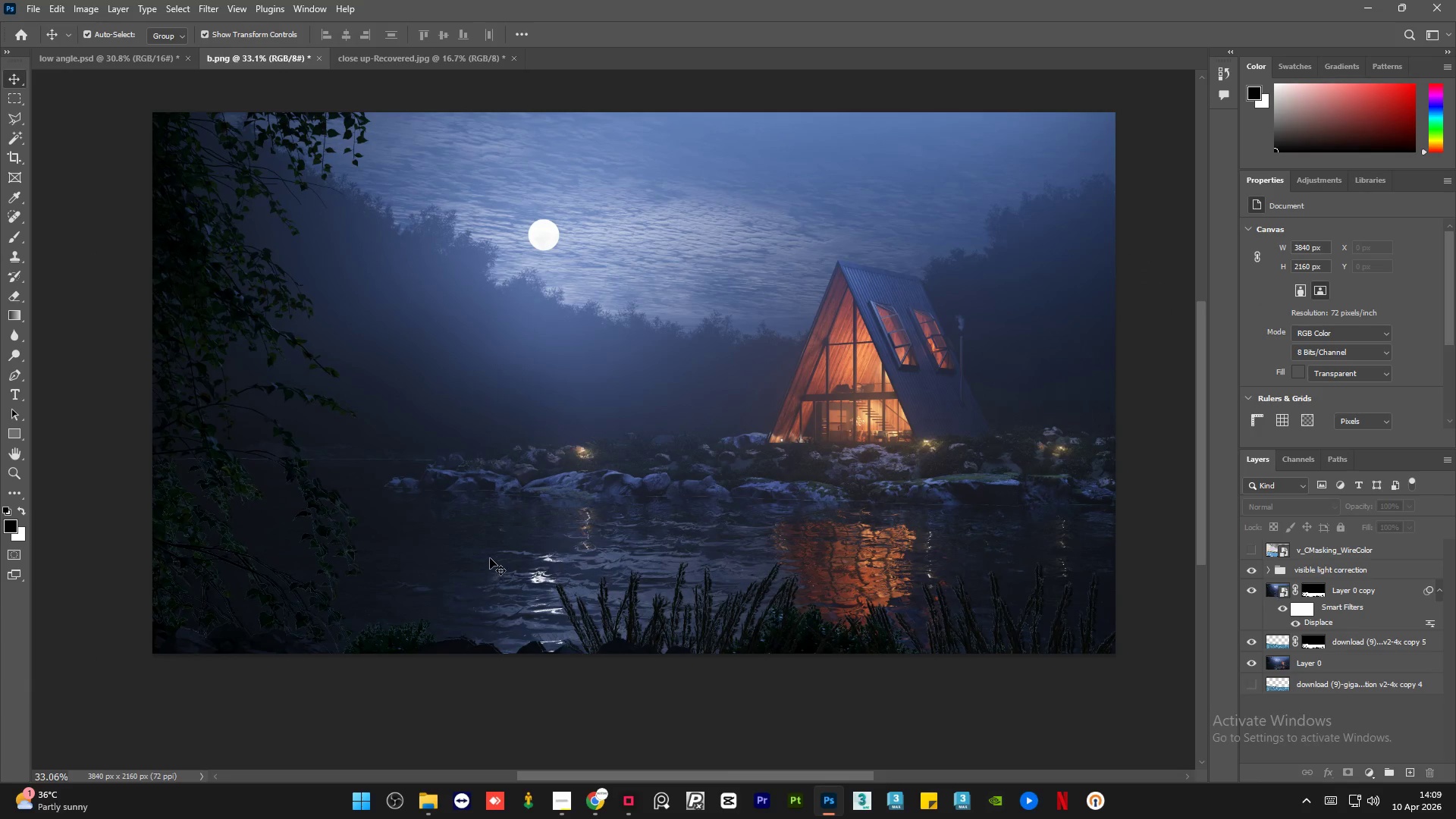 
scroll: coordinate [490, 558], scroll_direction: up, amount: 1.0
 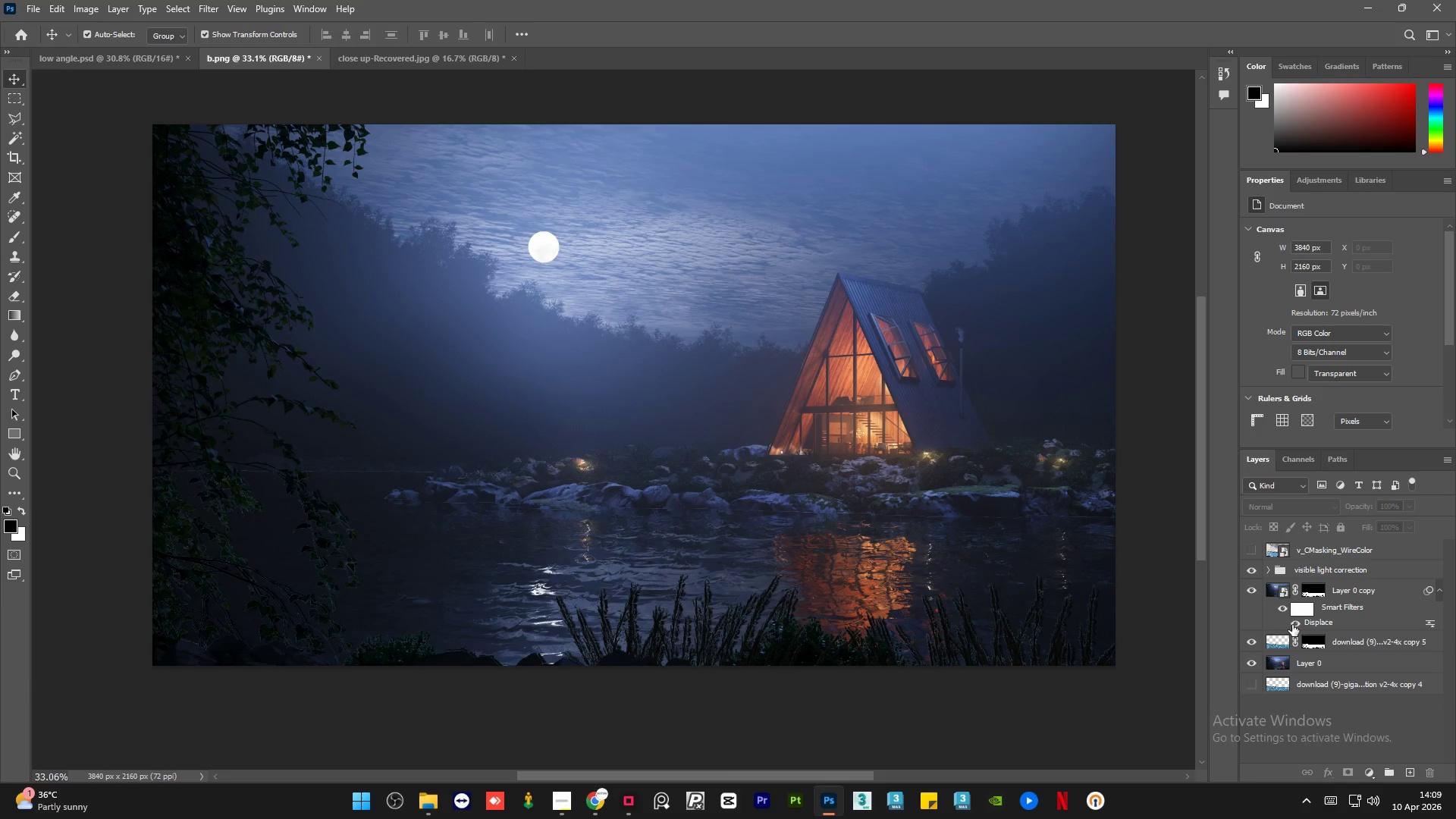 
left_click([1294, 625])
 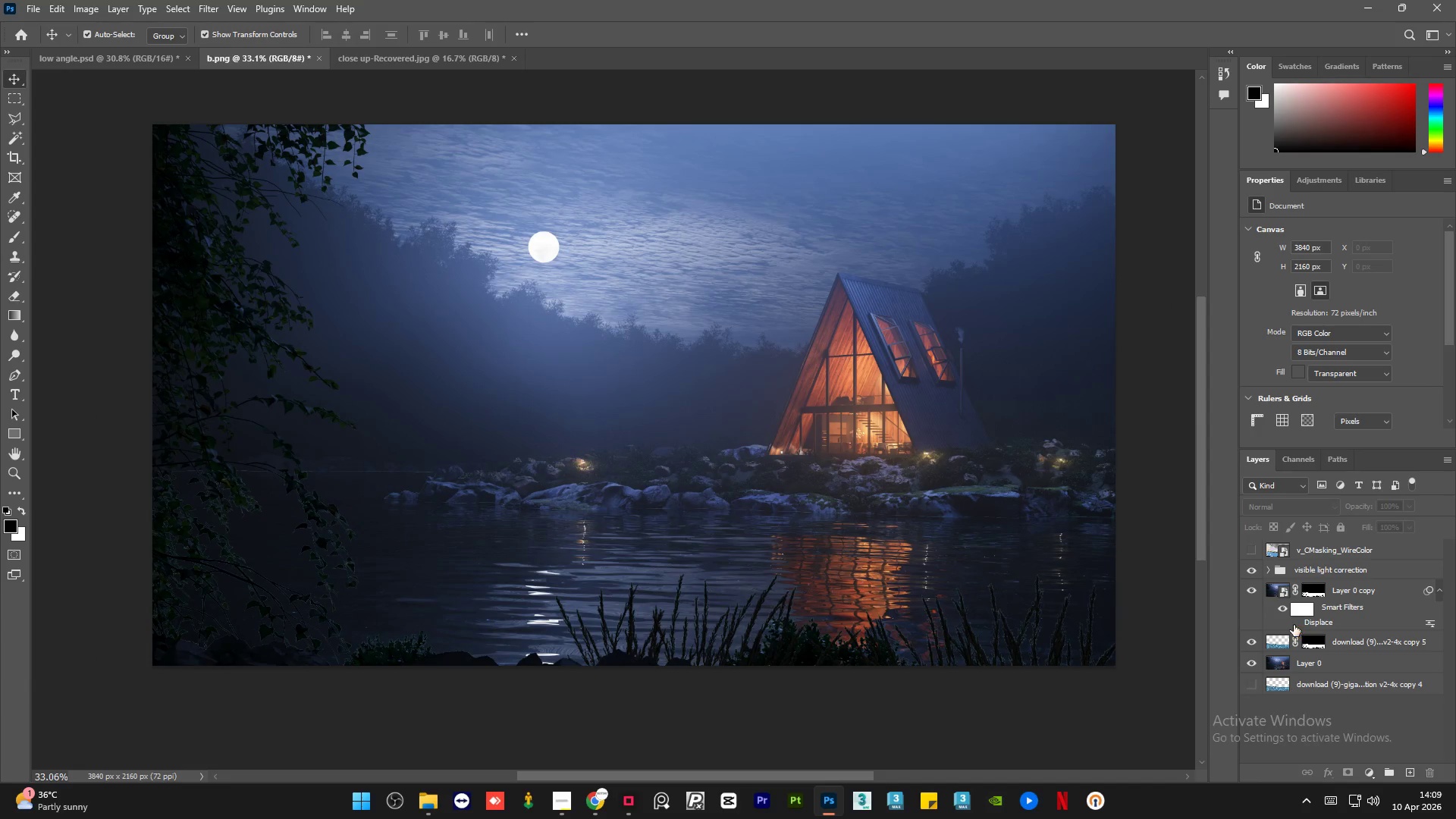 
left_click([1294, 625])
 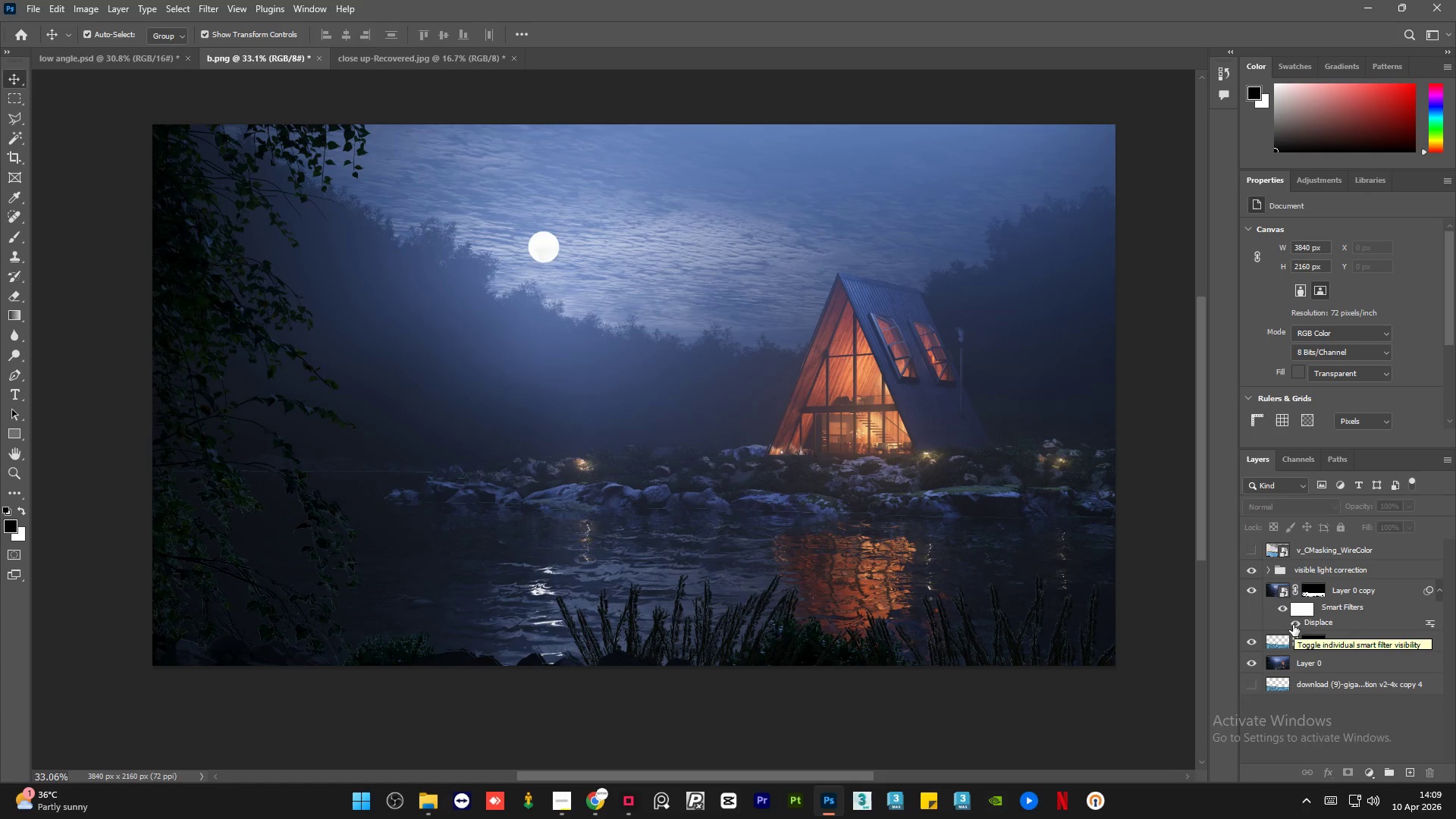 
hold_key(key=AltLeft, duration=1.14)
 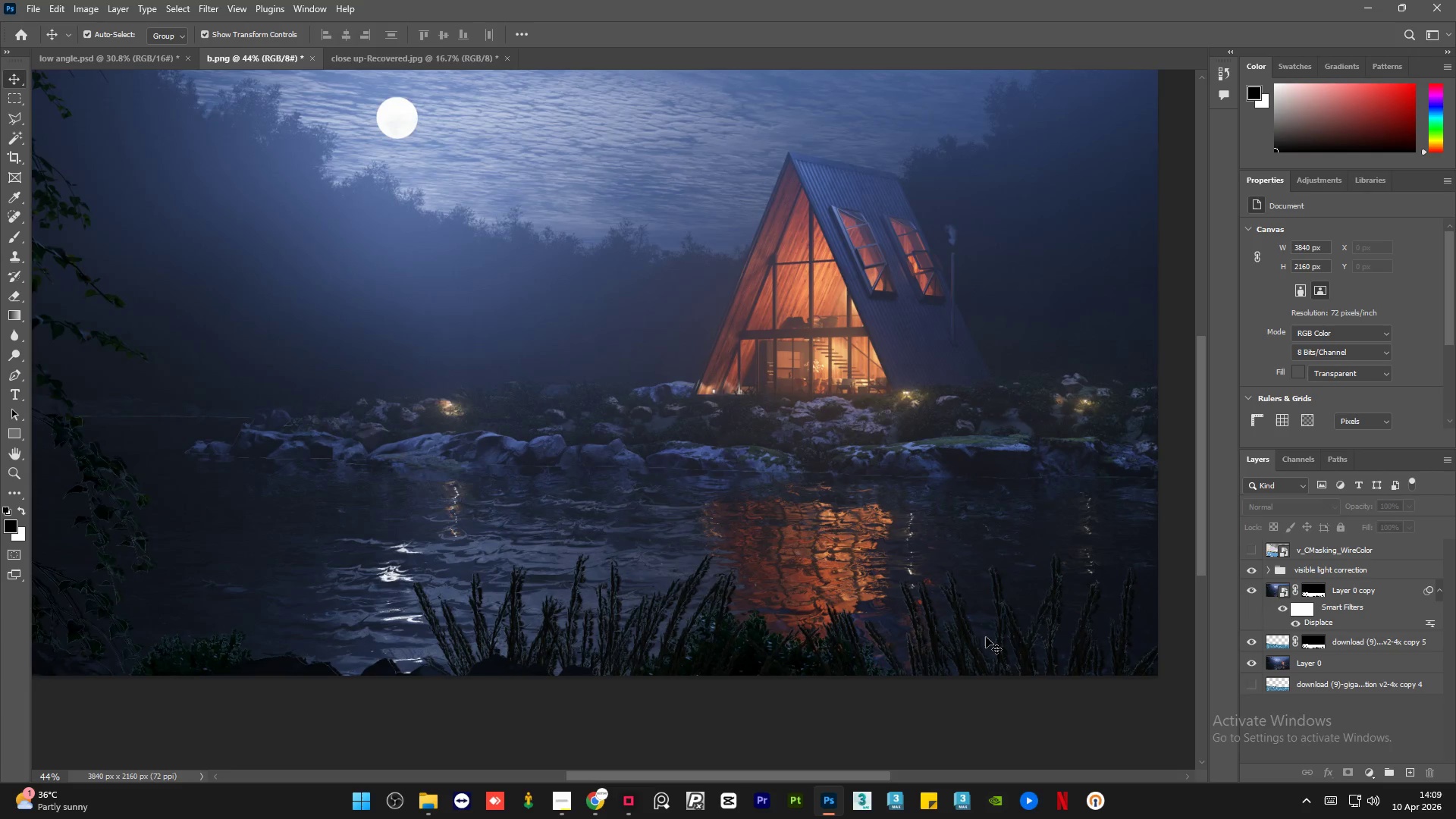 
hold_key(key=AltLeft, duration=1.52)
 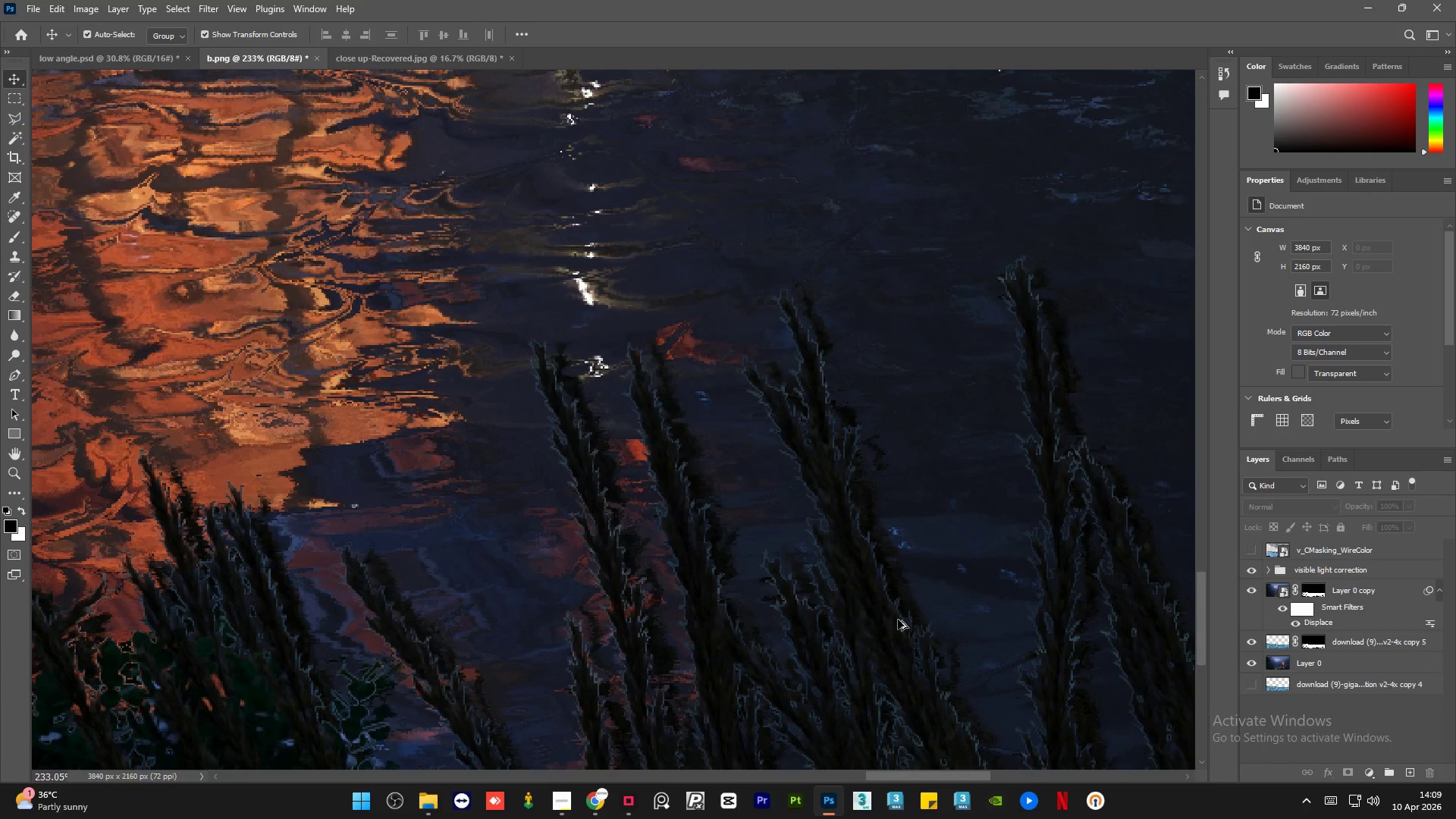 
scroll: coordinate [800, 620], scroll_direction: none, amount: 0.0
 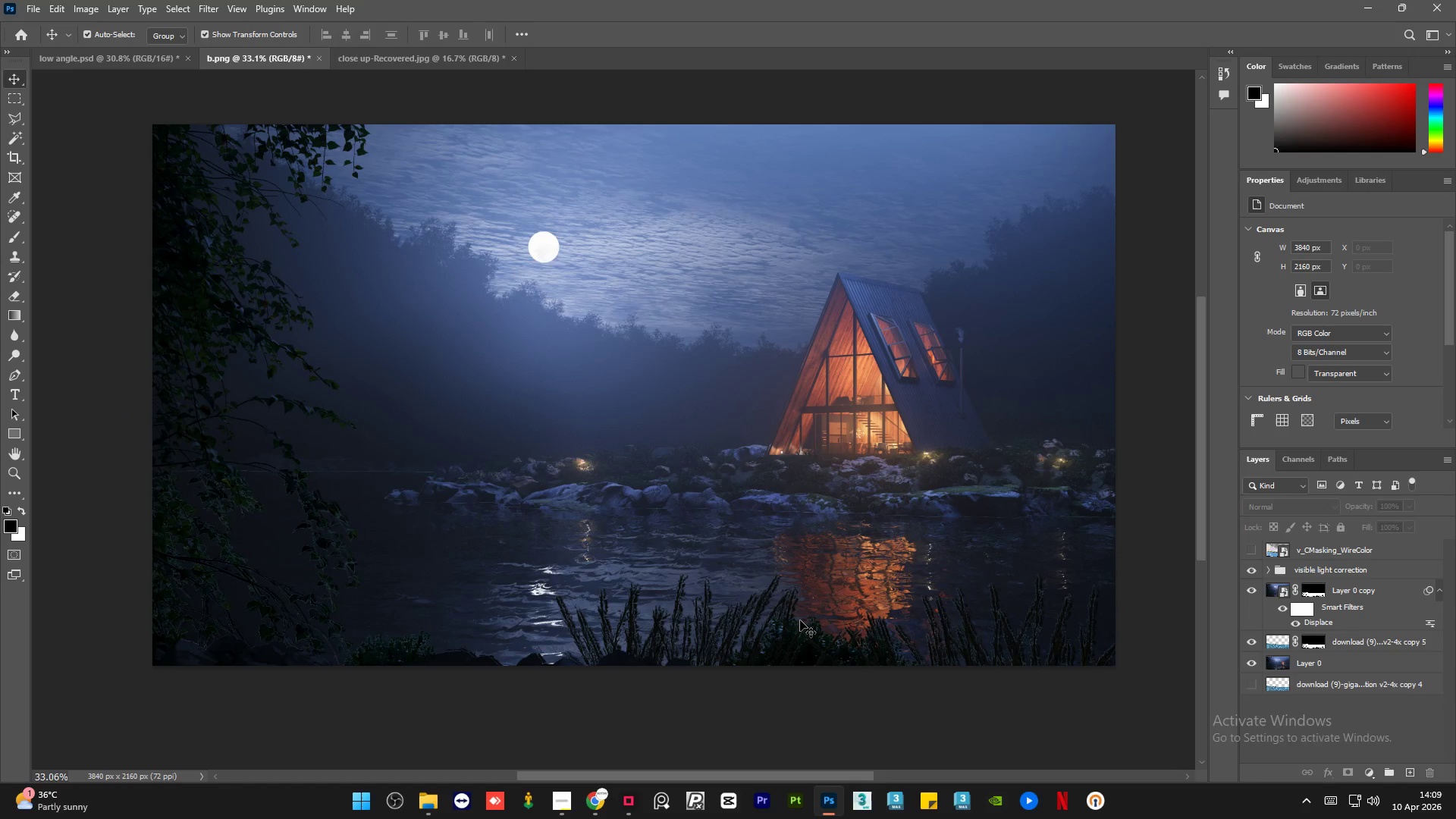 
hold_key(key=AltLeft, duration=1.5)
scroll: coordinate [986, 637], scroll_direction: up, amount: 21.0
 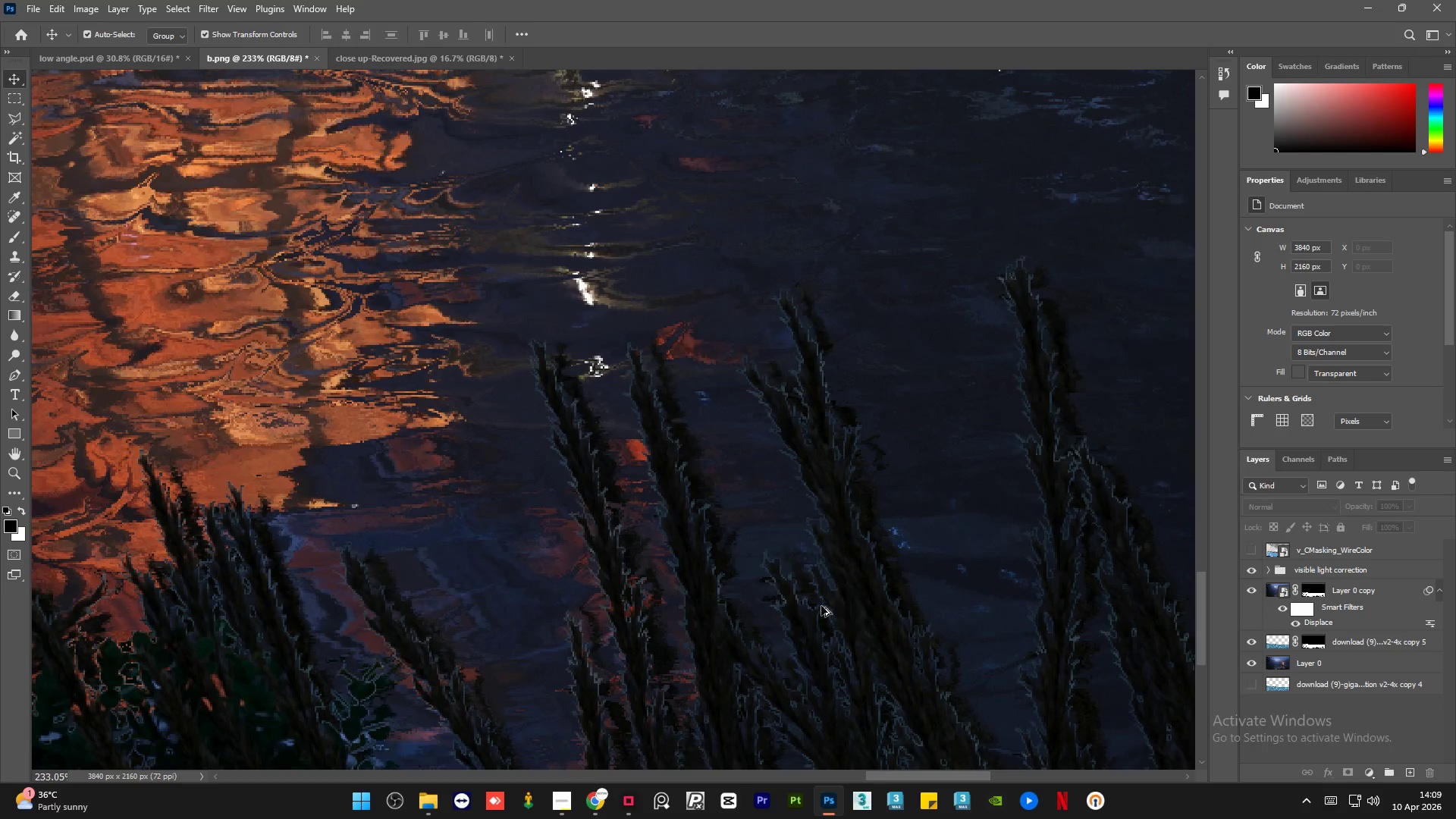 
hold_key(key=AltLeft, duration=1.5)
 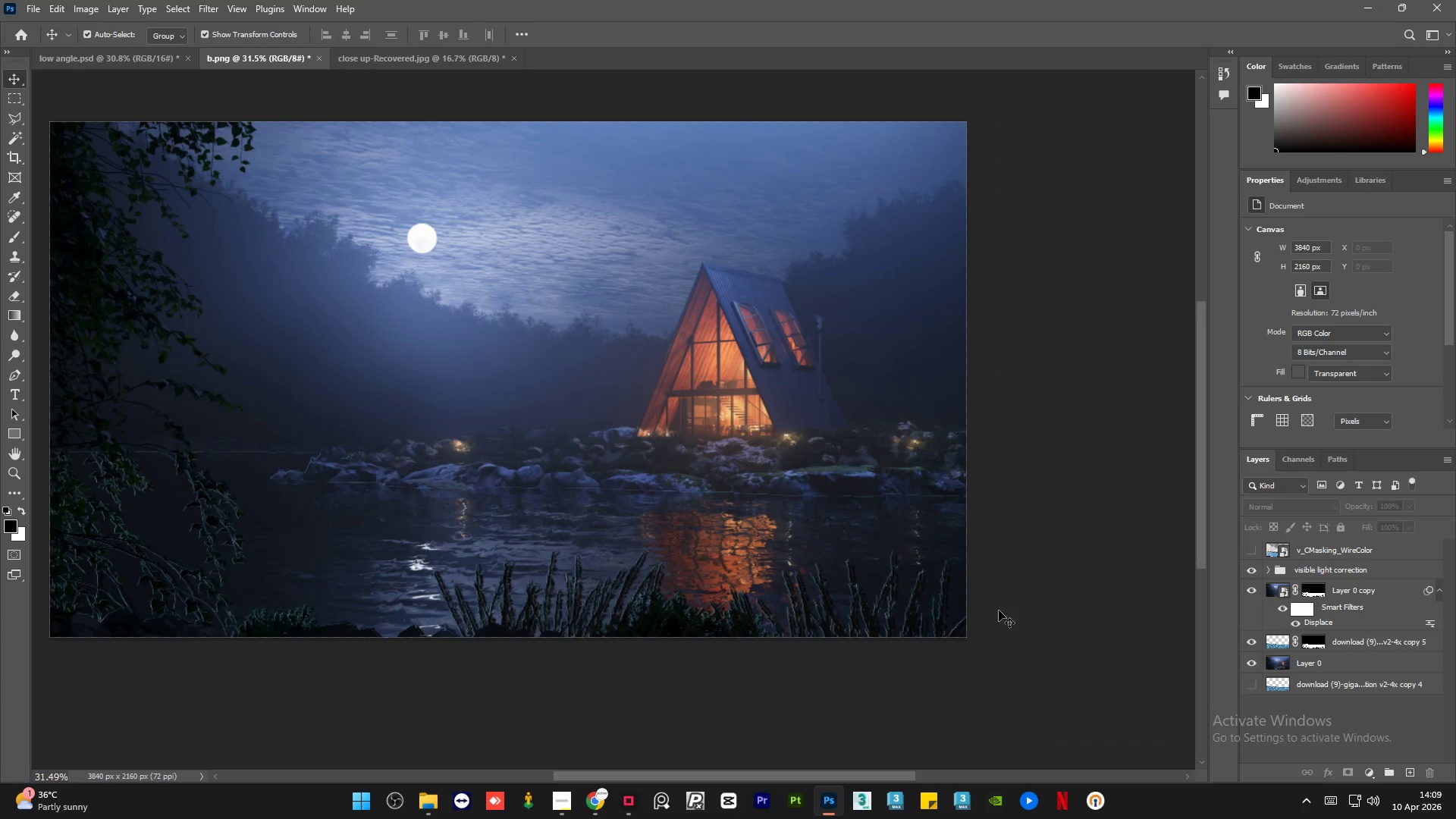 
hold_key(key=AltLeft, duration=0.48)
 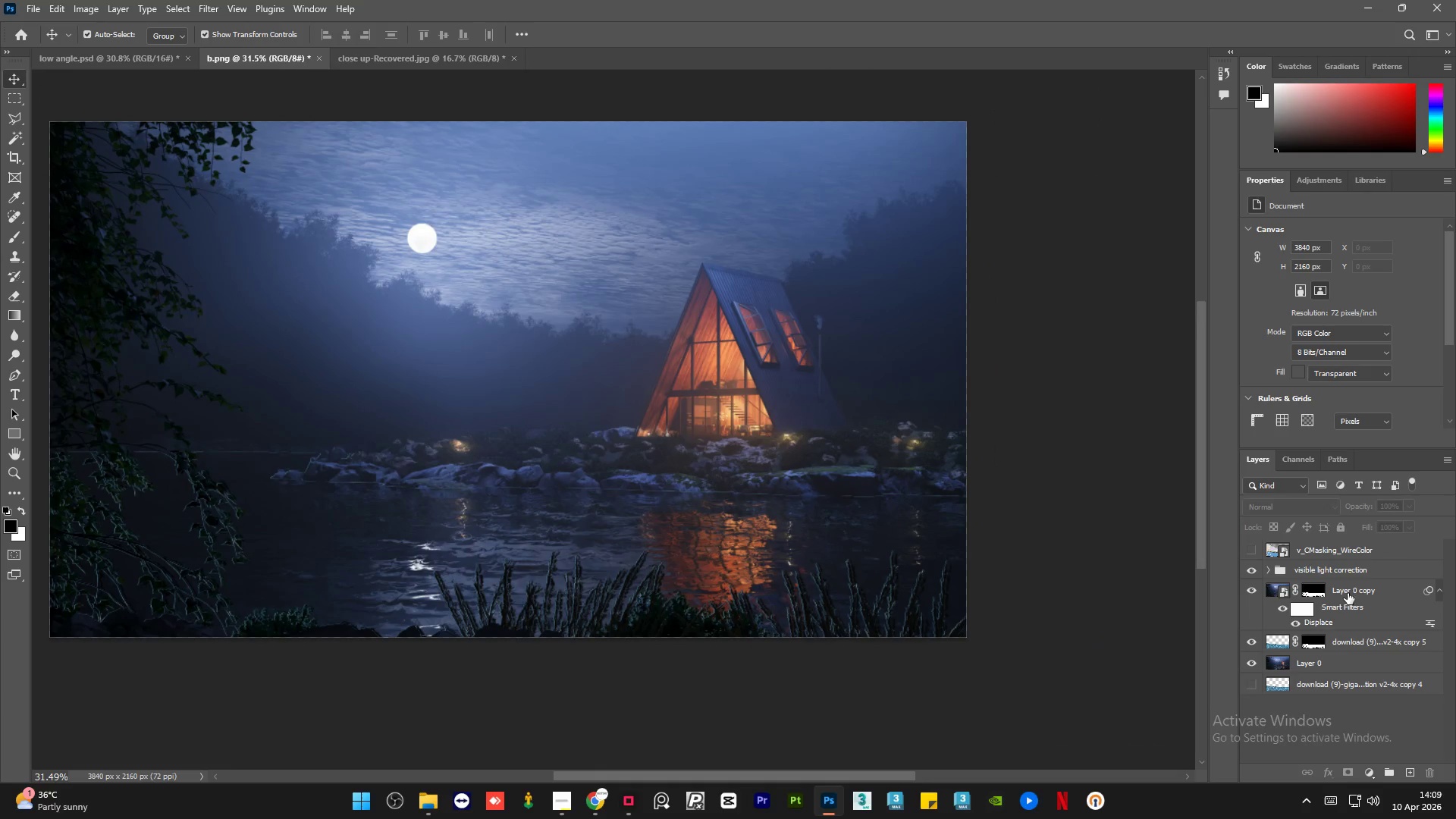 
scroll: coordinate [821, 606], scroll_direction: down, amount: 21.0
 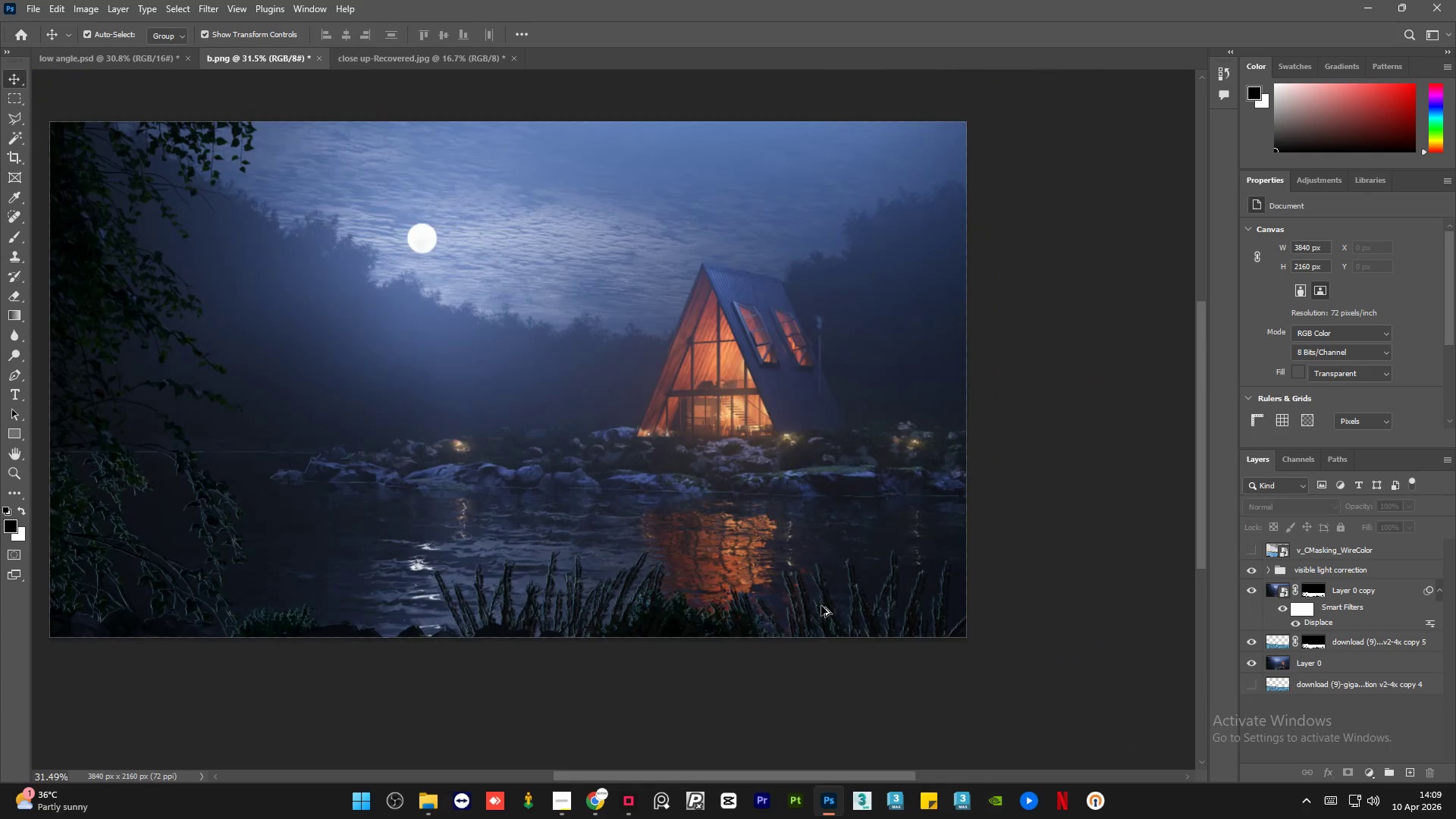 
left_click([1357, 589])
 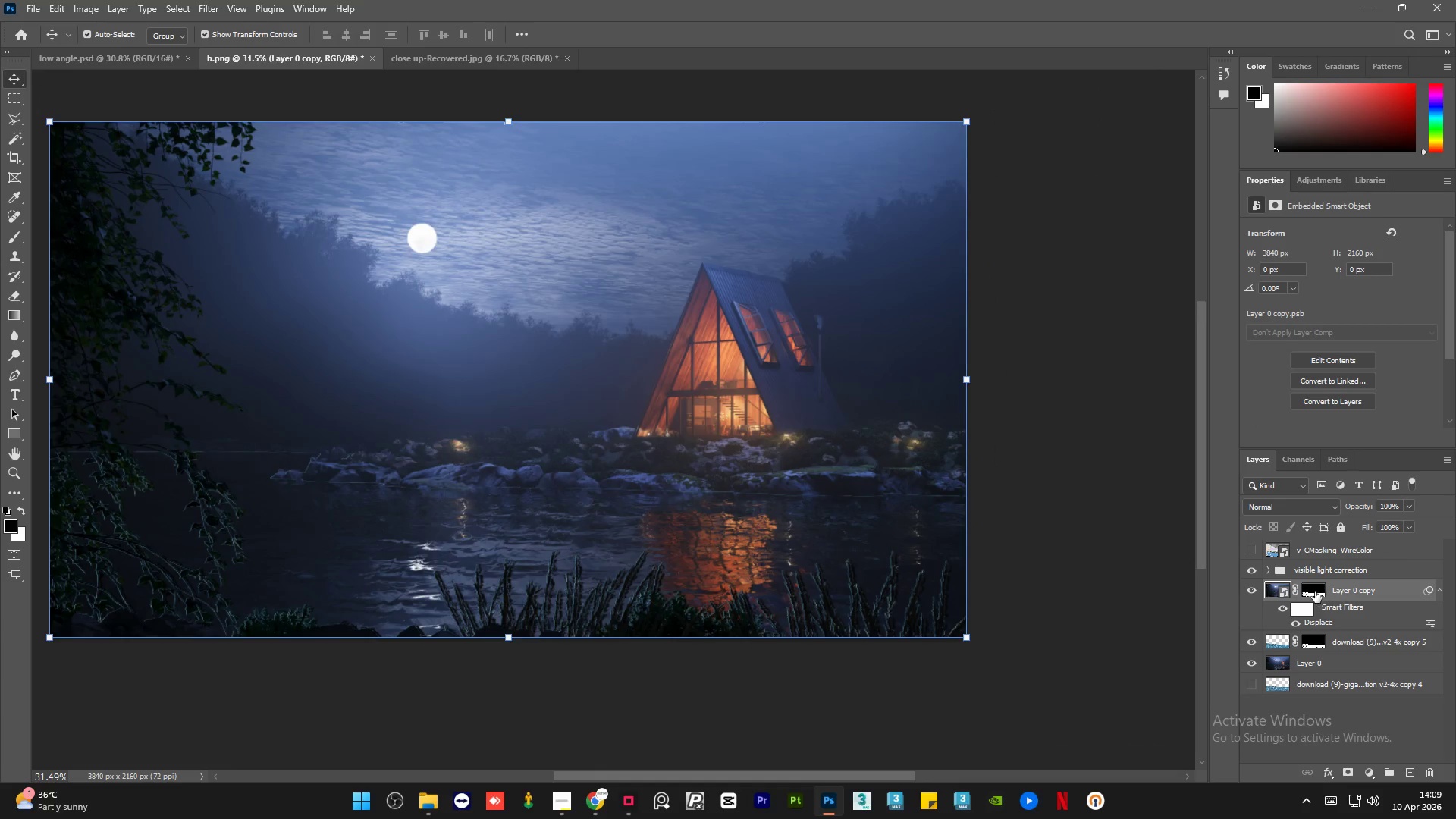 
left_click([1315, 592])
 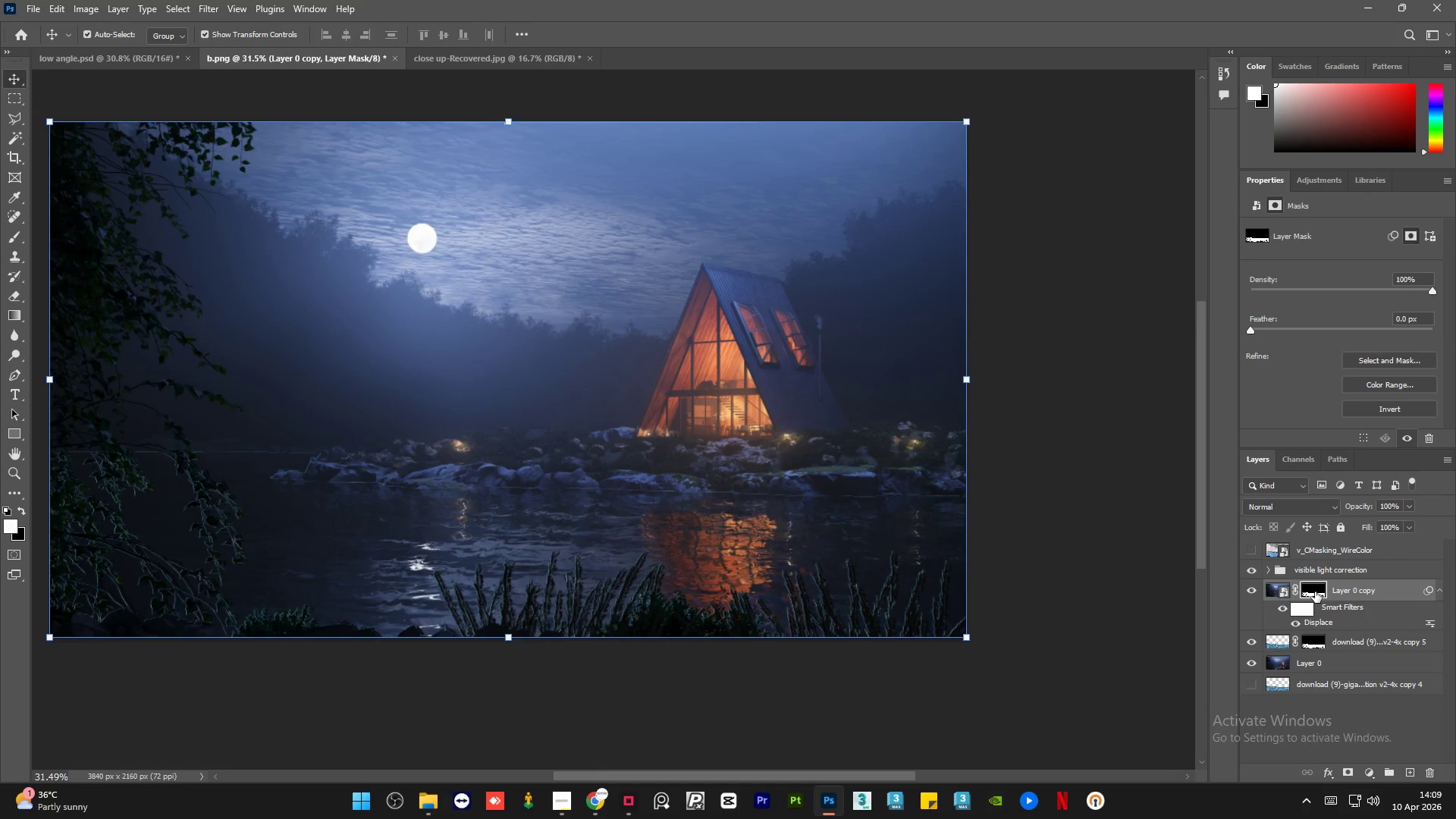 
hold_key(key=ControlLeft, duration=0.47)
left_click([1315, 592])
 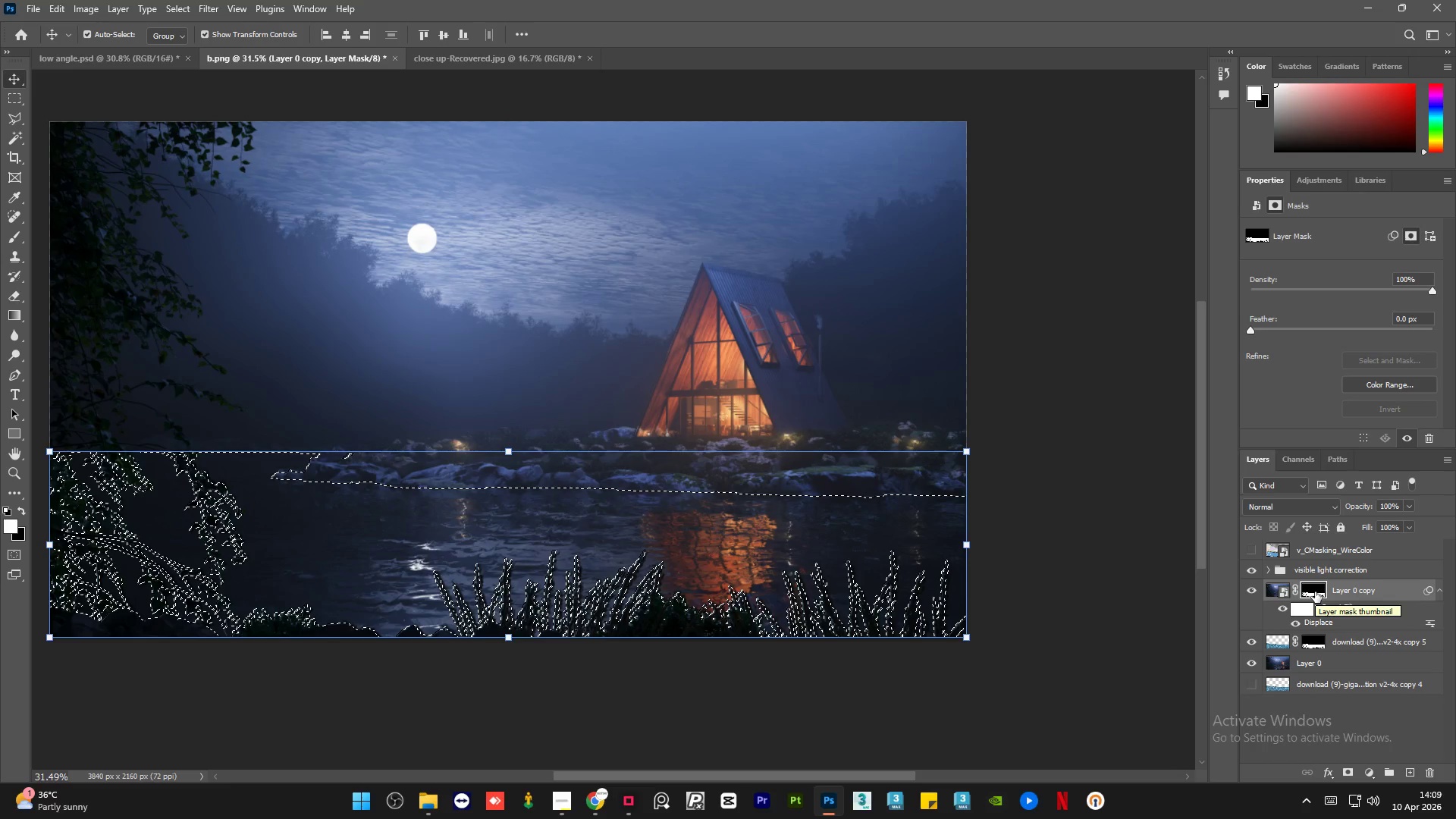 
hold_key(key=ControlLeft, duration=1.5)
 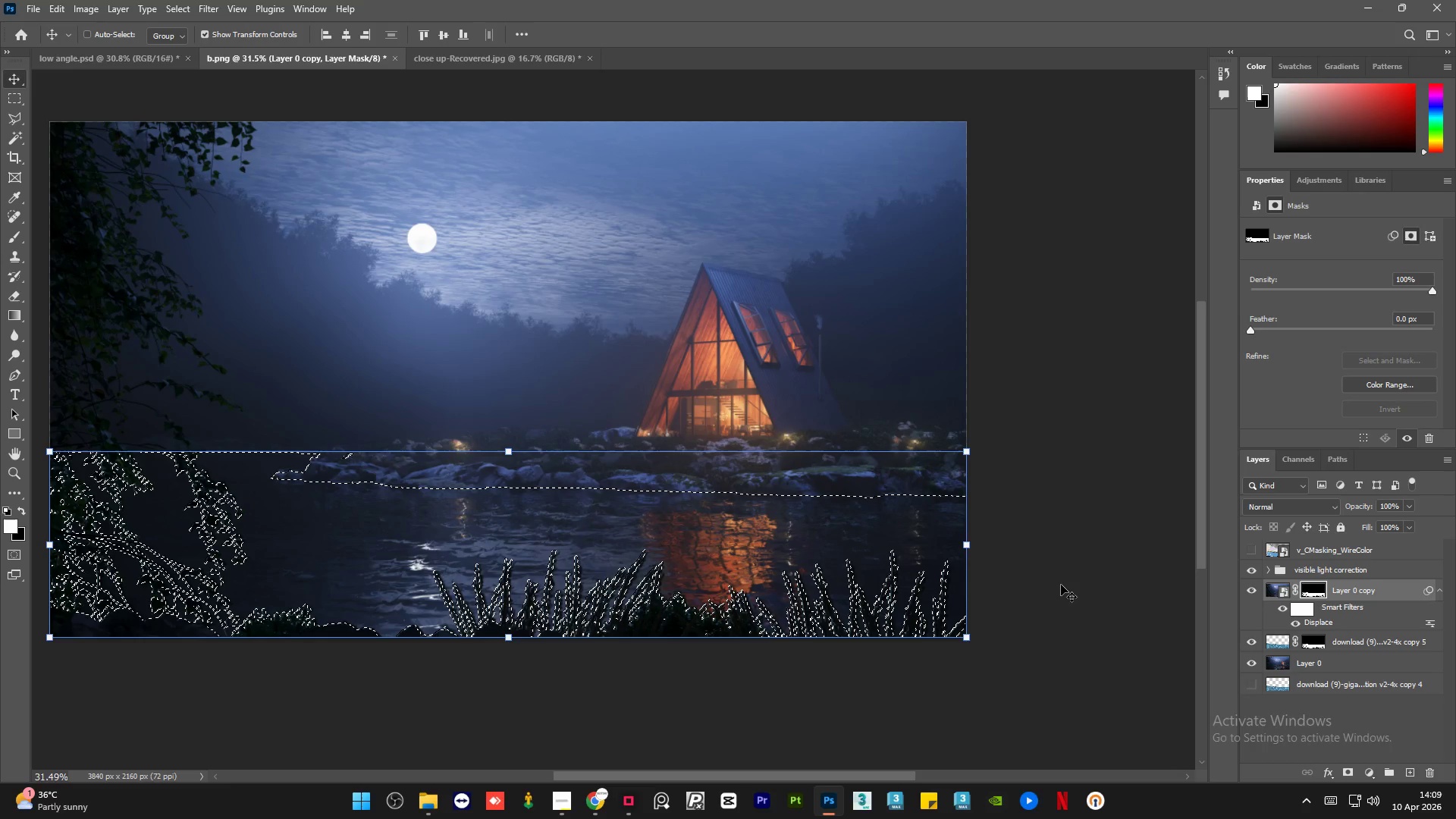 
key(Control+D)
 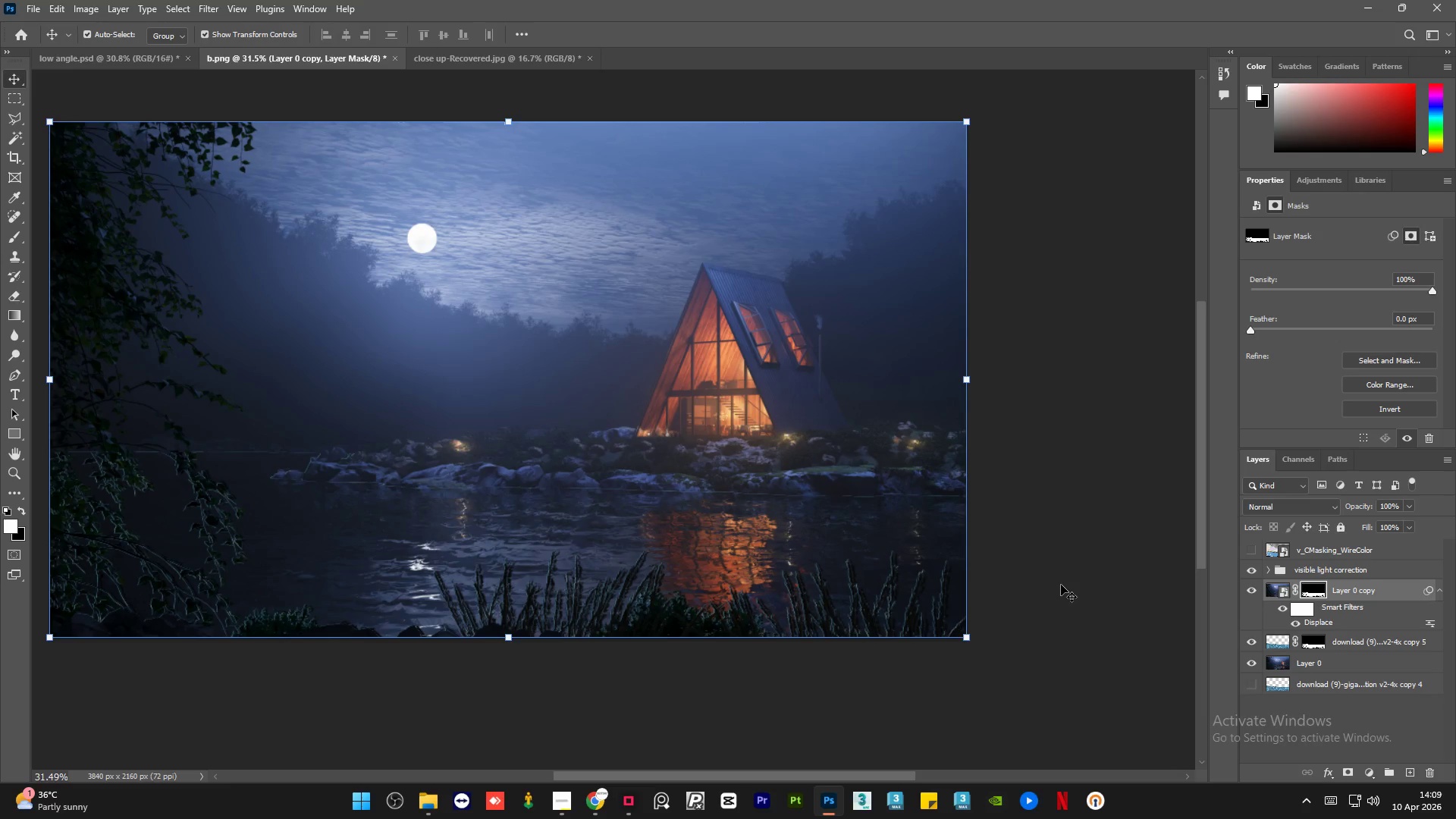 
hold_key(key=AltLeft, duration=1.17)
scroll: coordinate [1061, 585], scroll_direction: down, amount: 2.0
 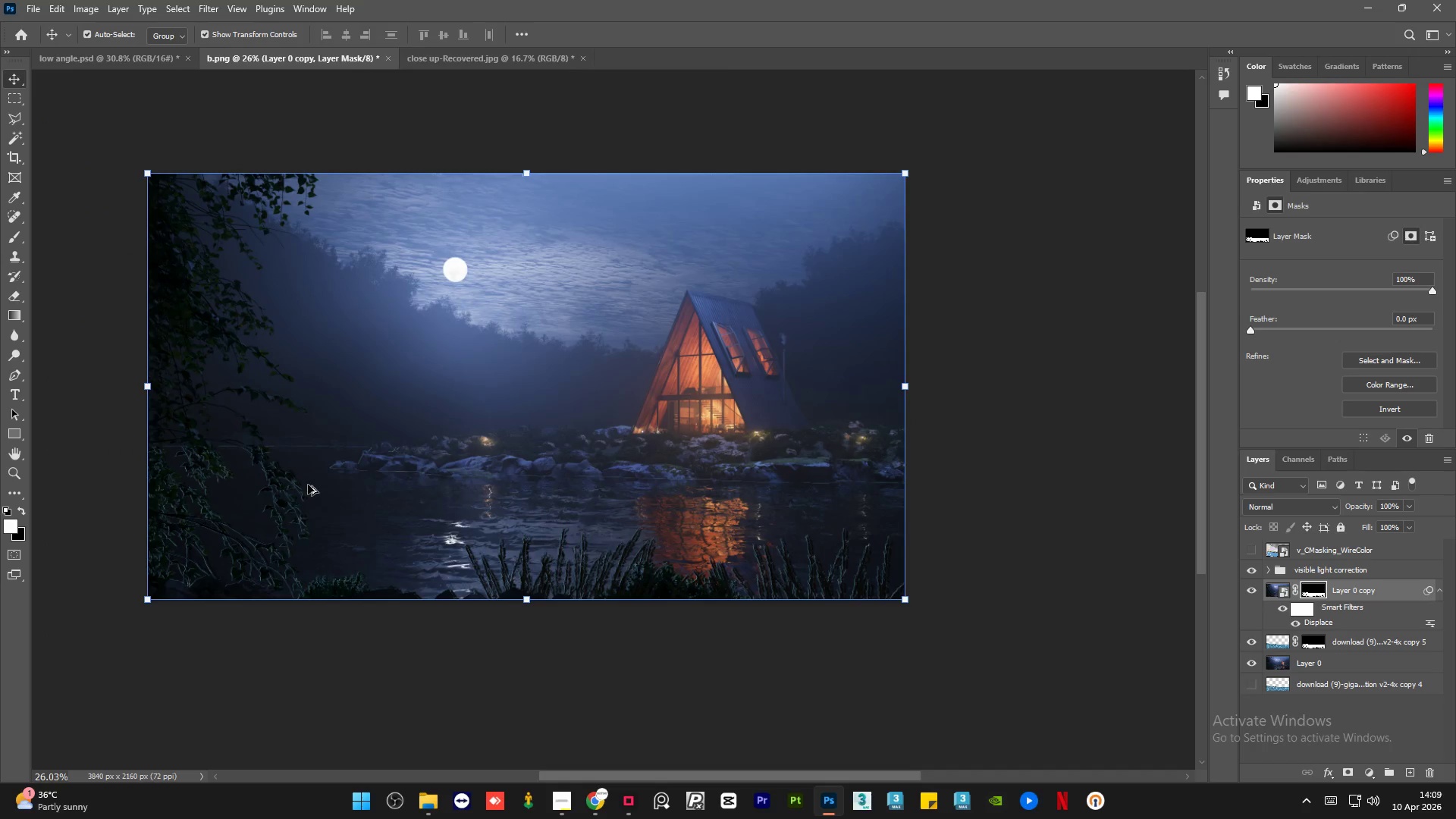 
scroll: coordinate [306, 485], scroll_direction: up, amount: 4.0
 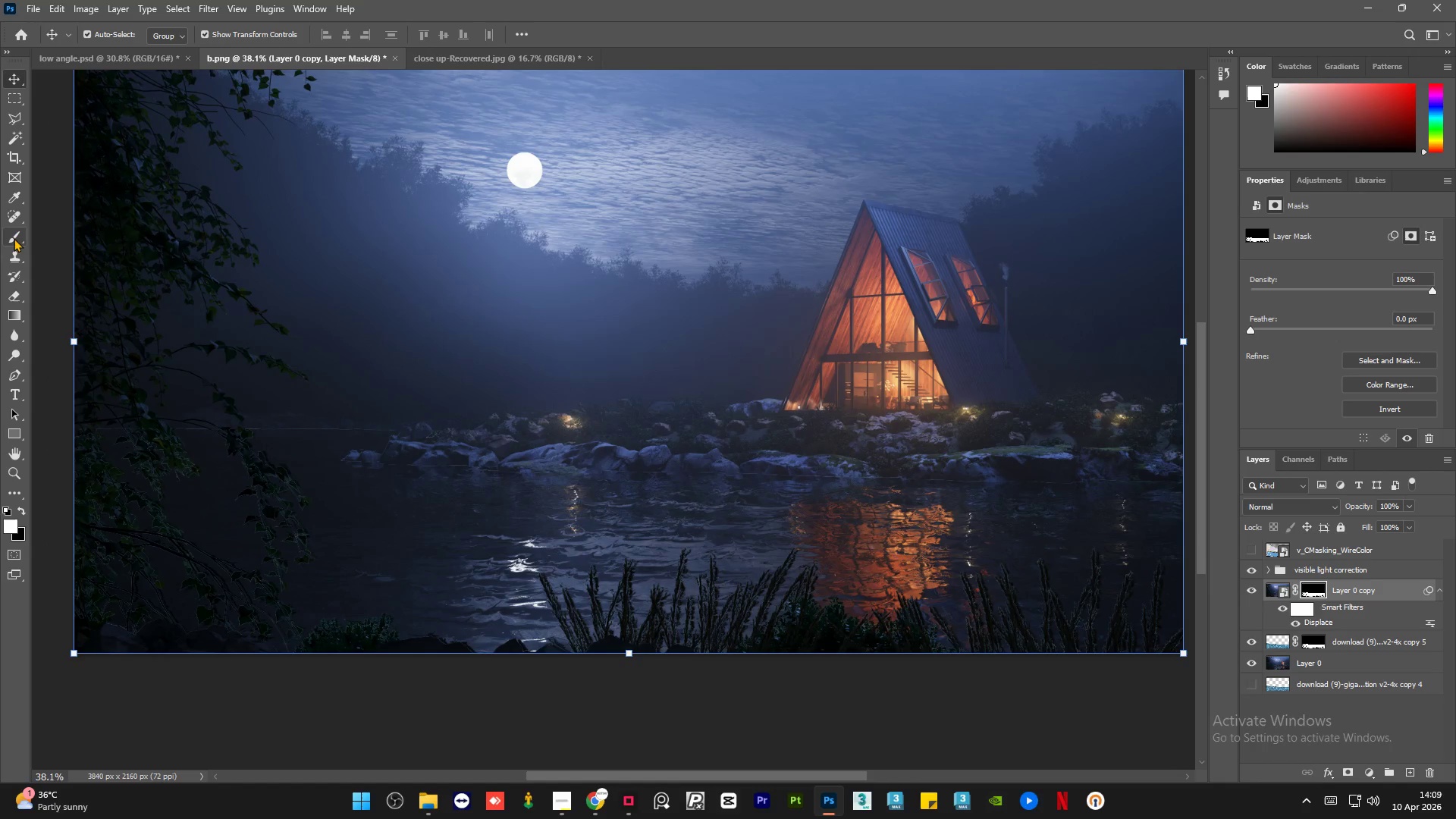 
hold_key(key=AltLeft, duration=0.67)
scroll: coordinate [442, 450], scroll_direction: up, amount: 7.0
 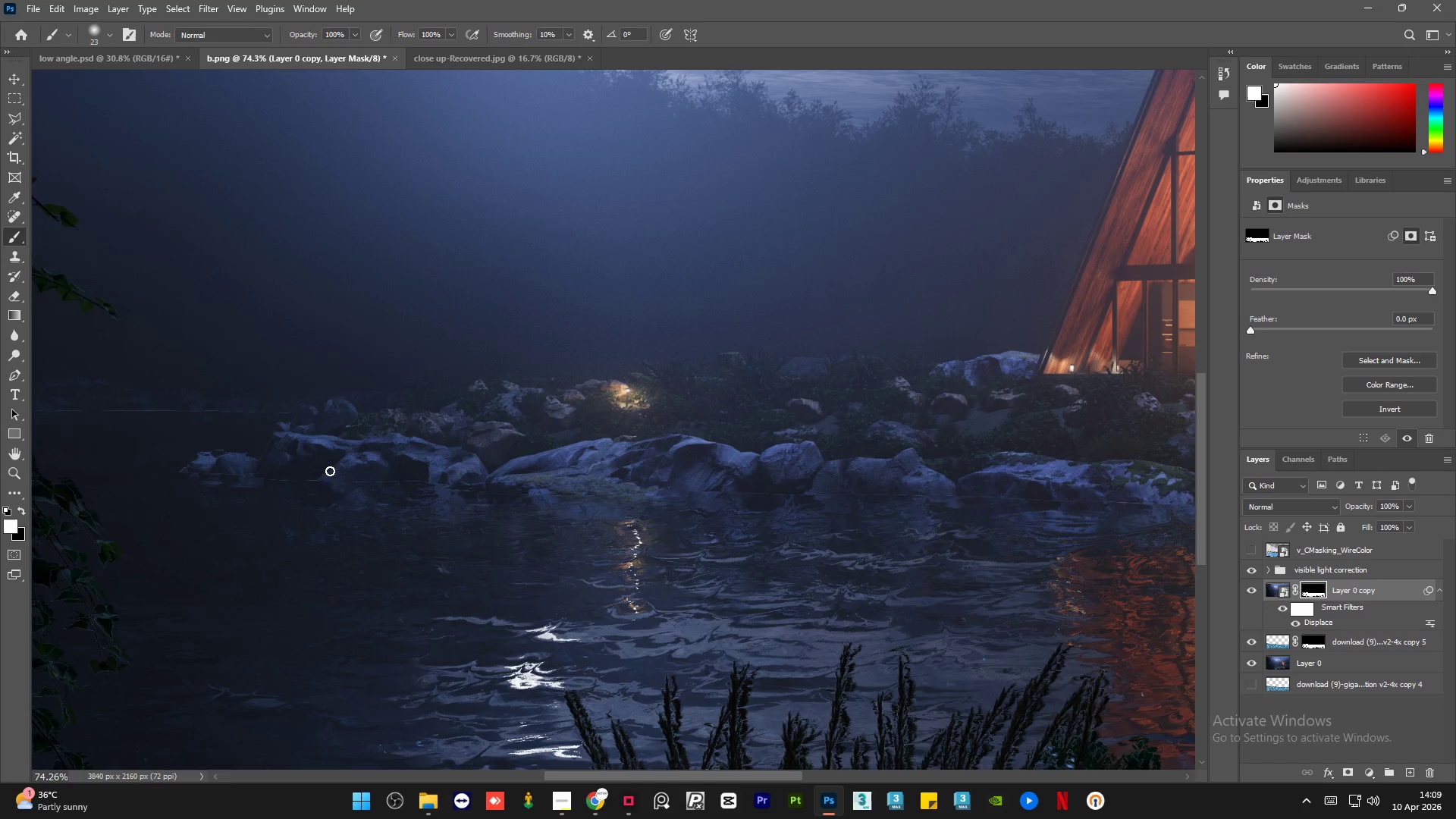 
hold_key(key=AltLeft, duration=0.73)
 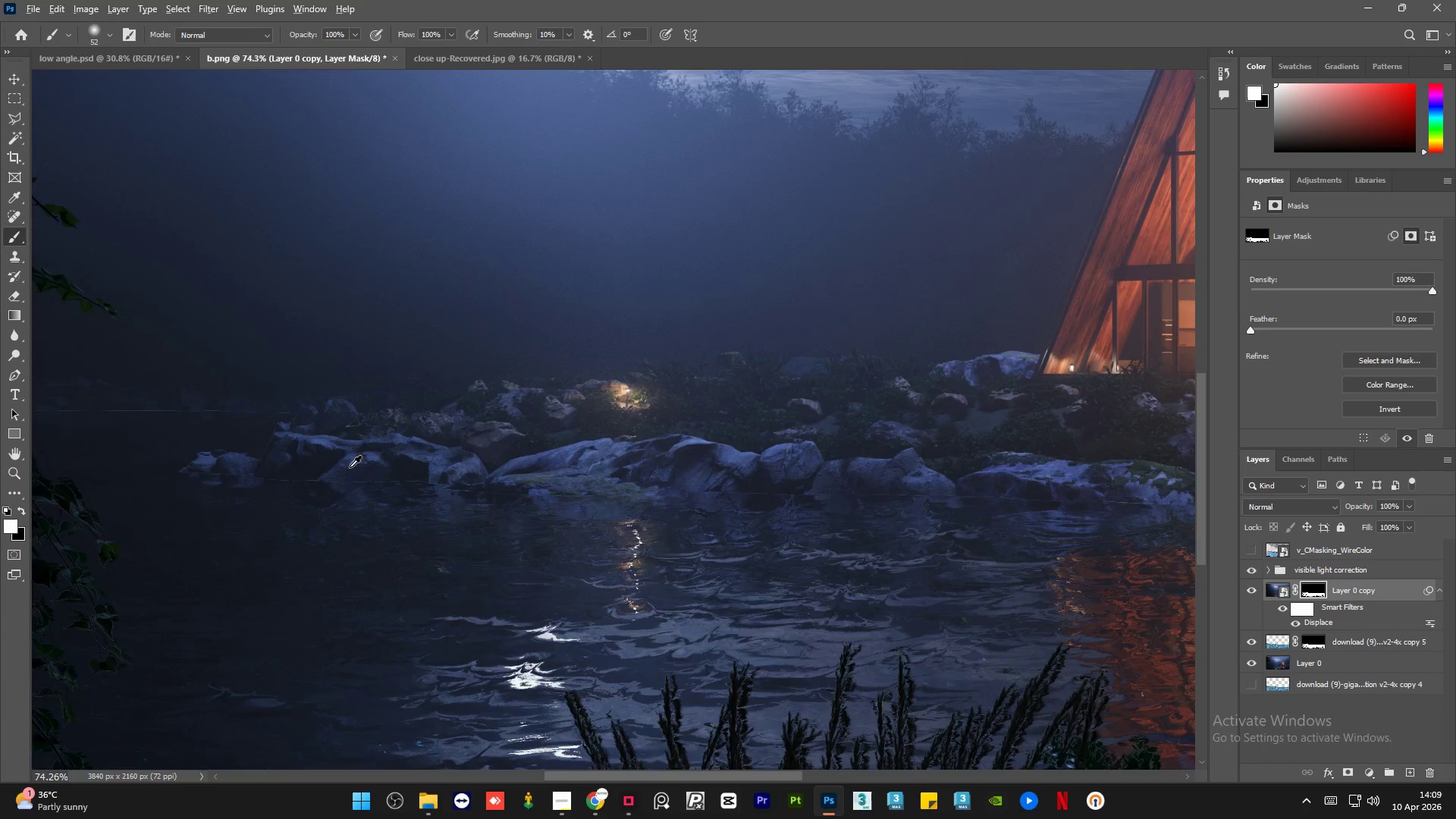 
hold_key(key=AltLeft, duration=0.78)
 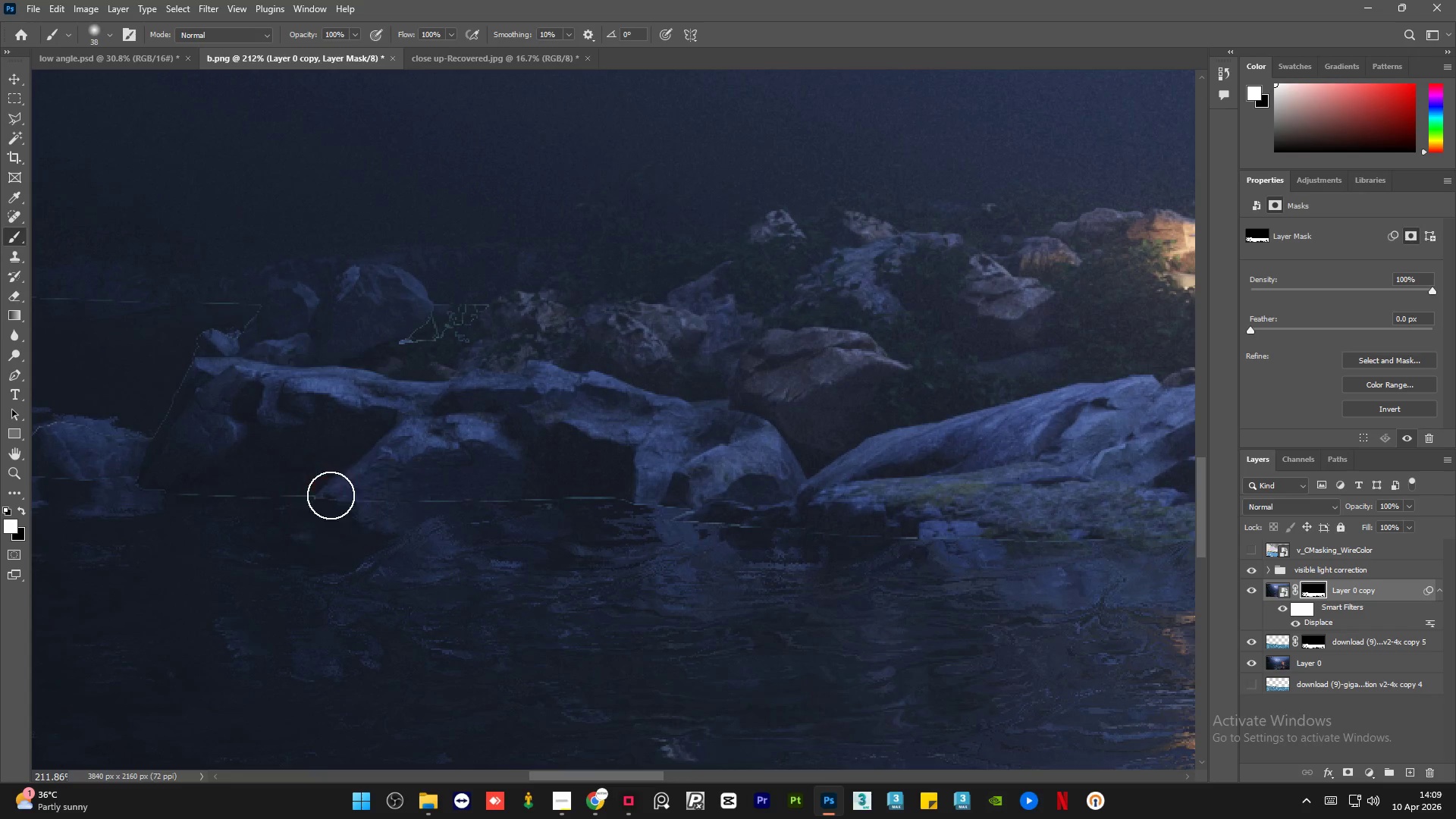 
hold_key(key=AltLeft, duration=0.33)
 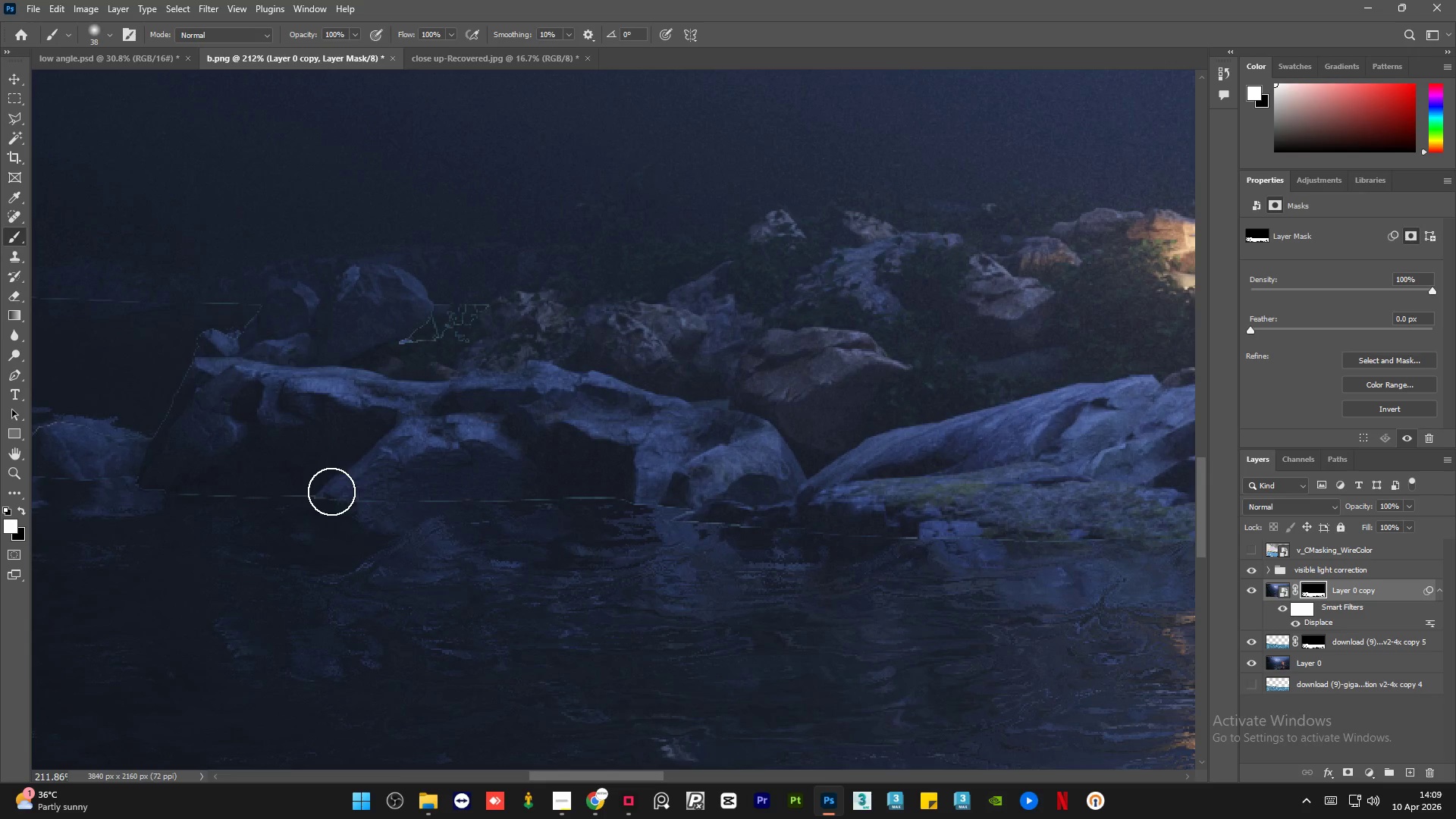 
scroll: coordinate [318, 472], scroll_direction: up, amount: 11.0
 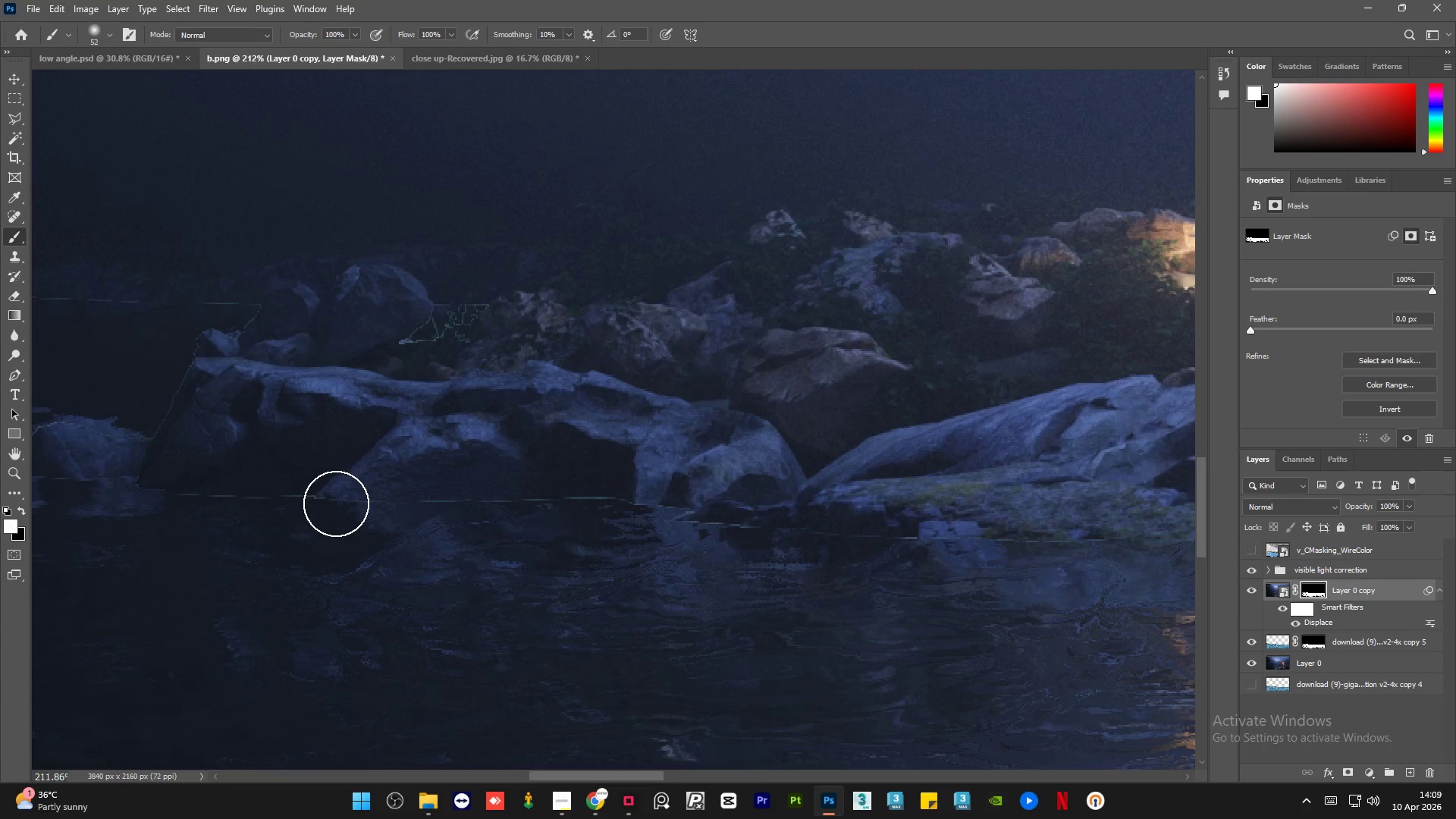 
left_click_drag(start_coordinate=[331, 491], to_coordinate=[563, 475])
 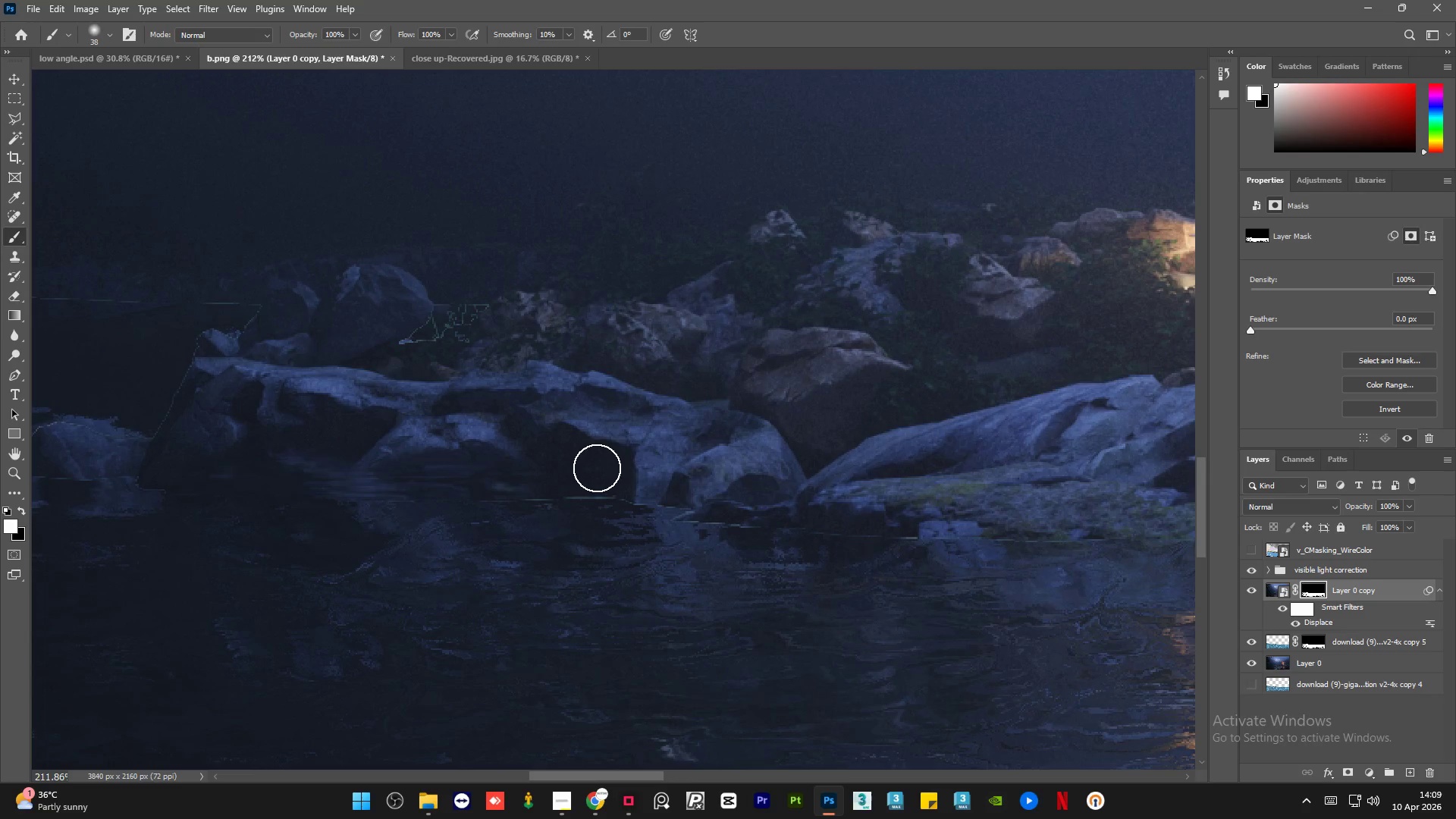 
hold_key(key=AltLeft, duration=0.56)
 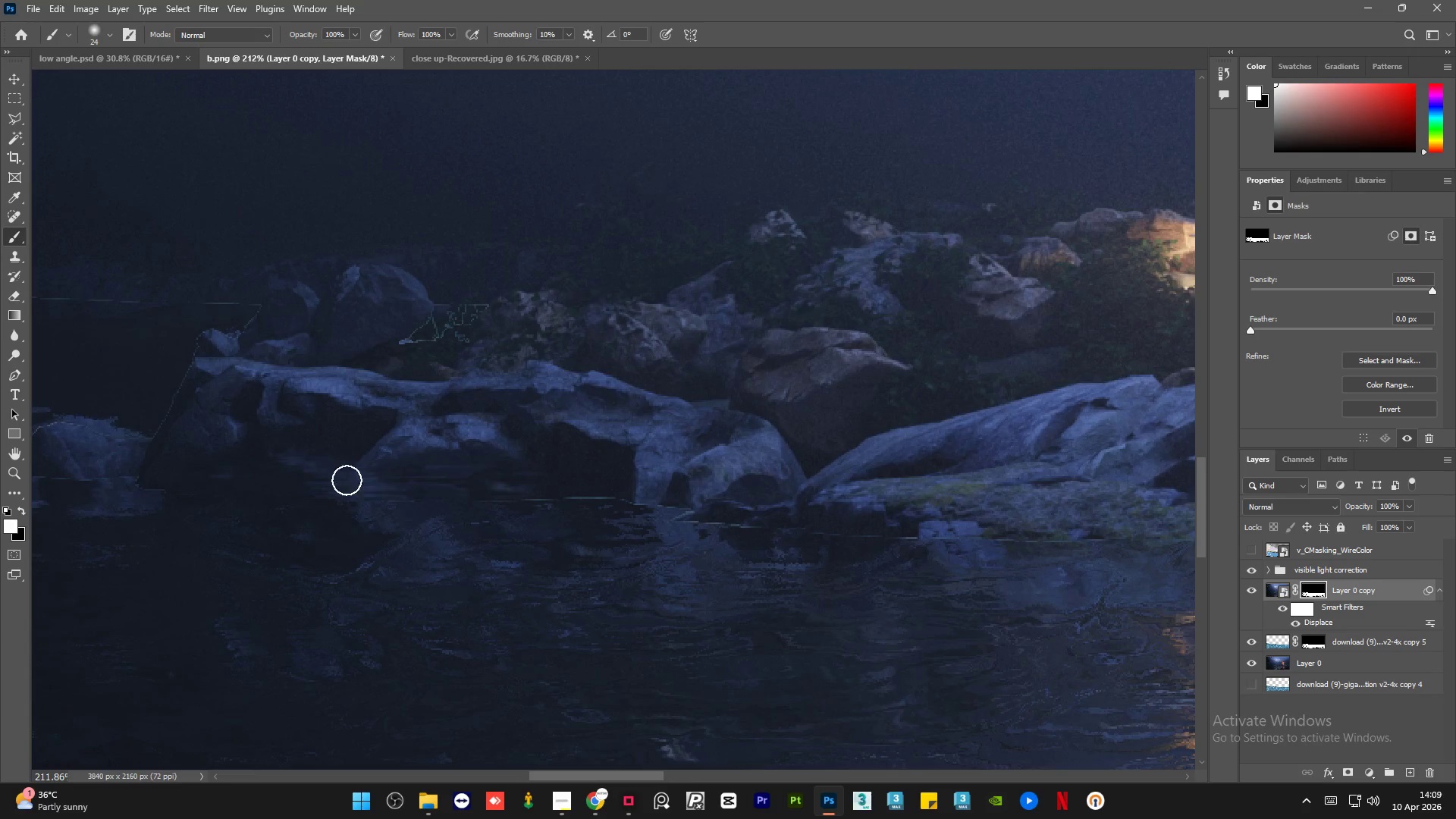 
hold_key(key=AltLeft, duration=4.56)
left_click_drag(start_coordinate=[451, 488], to_coordinate=[667, 491])
 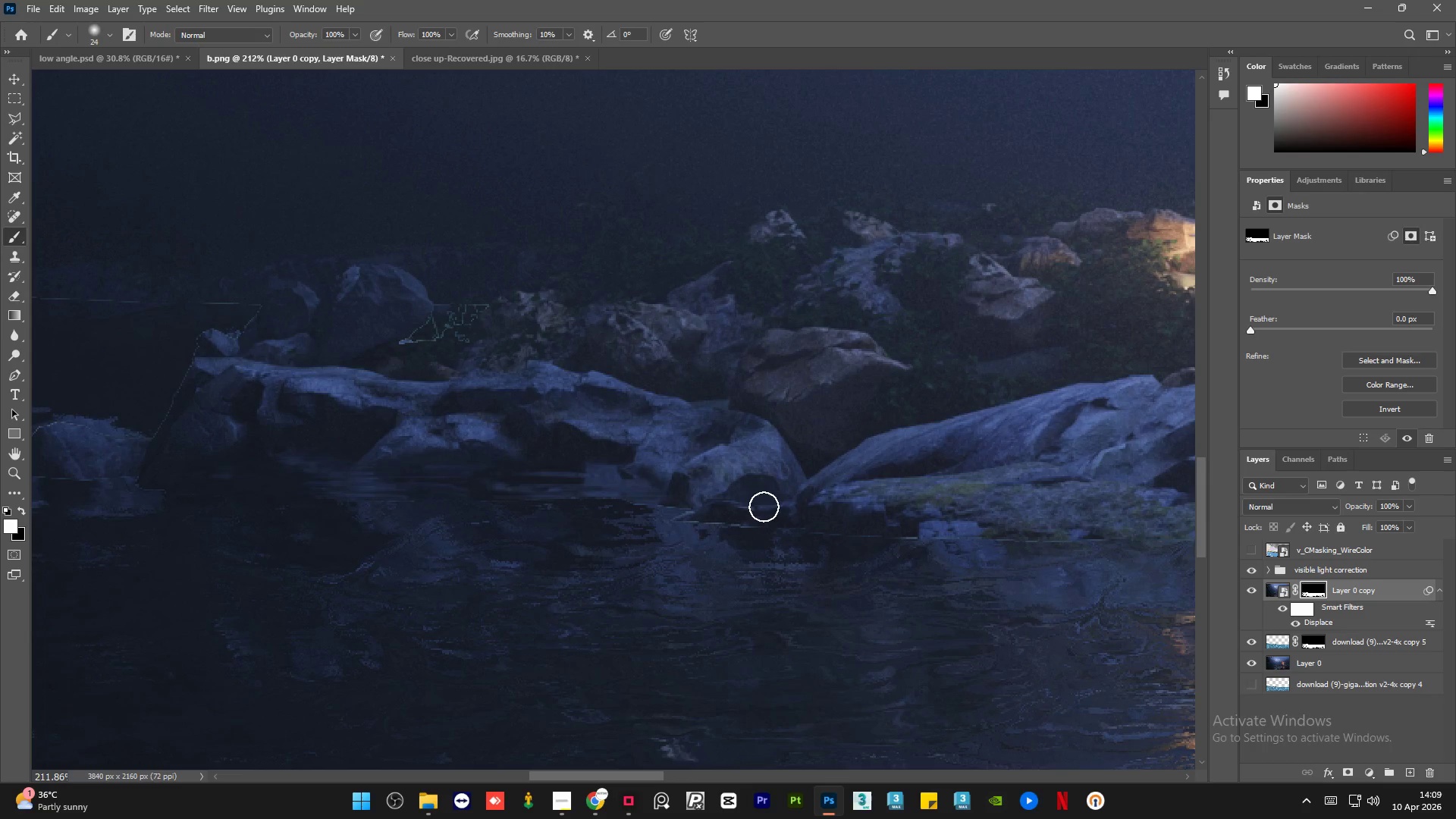 
key(Control+Z)
 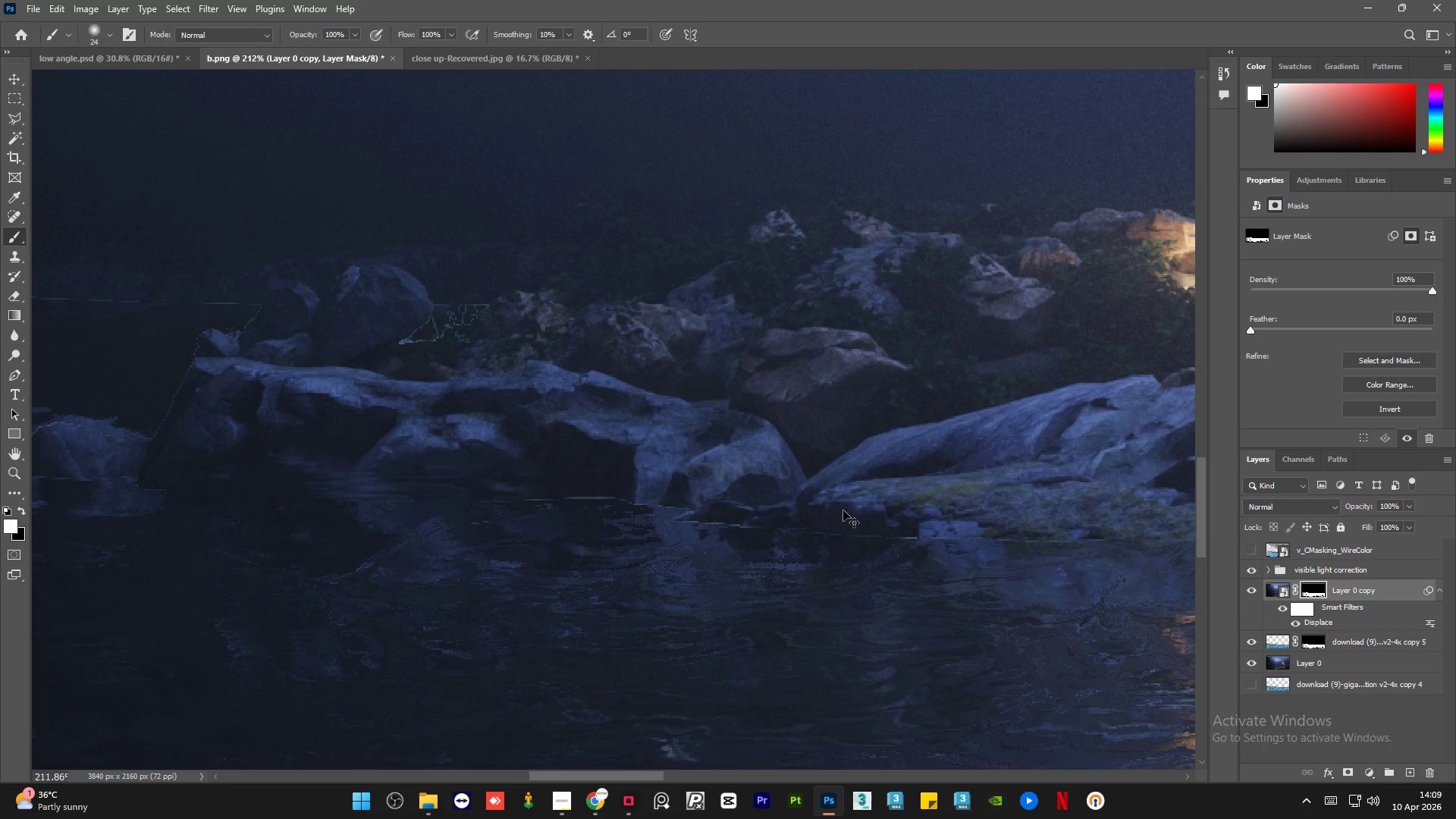 
key(Control+Z)
 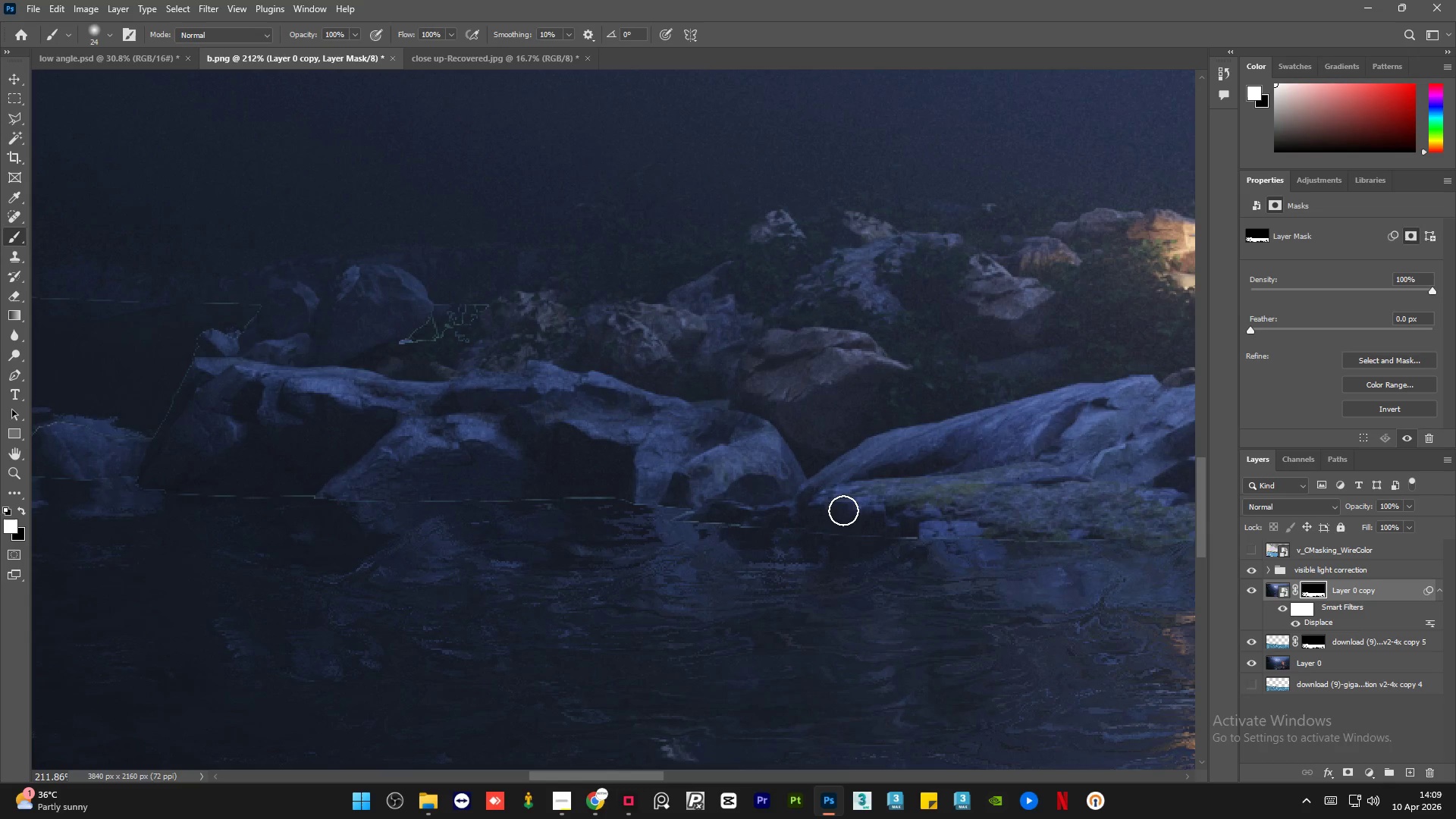 
hold_key(key=AltLeft, duration=1.5)
 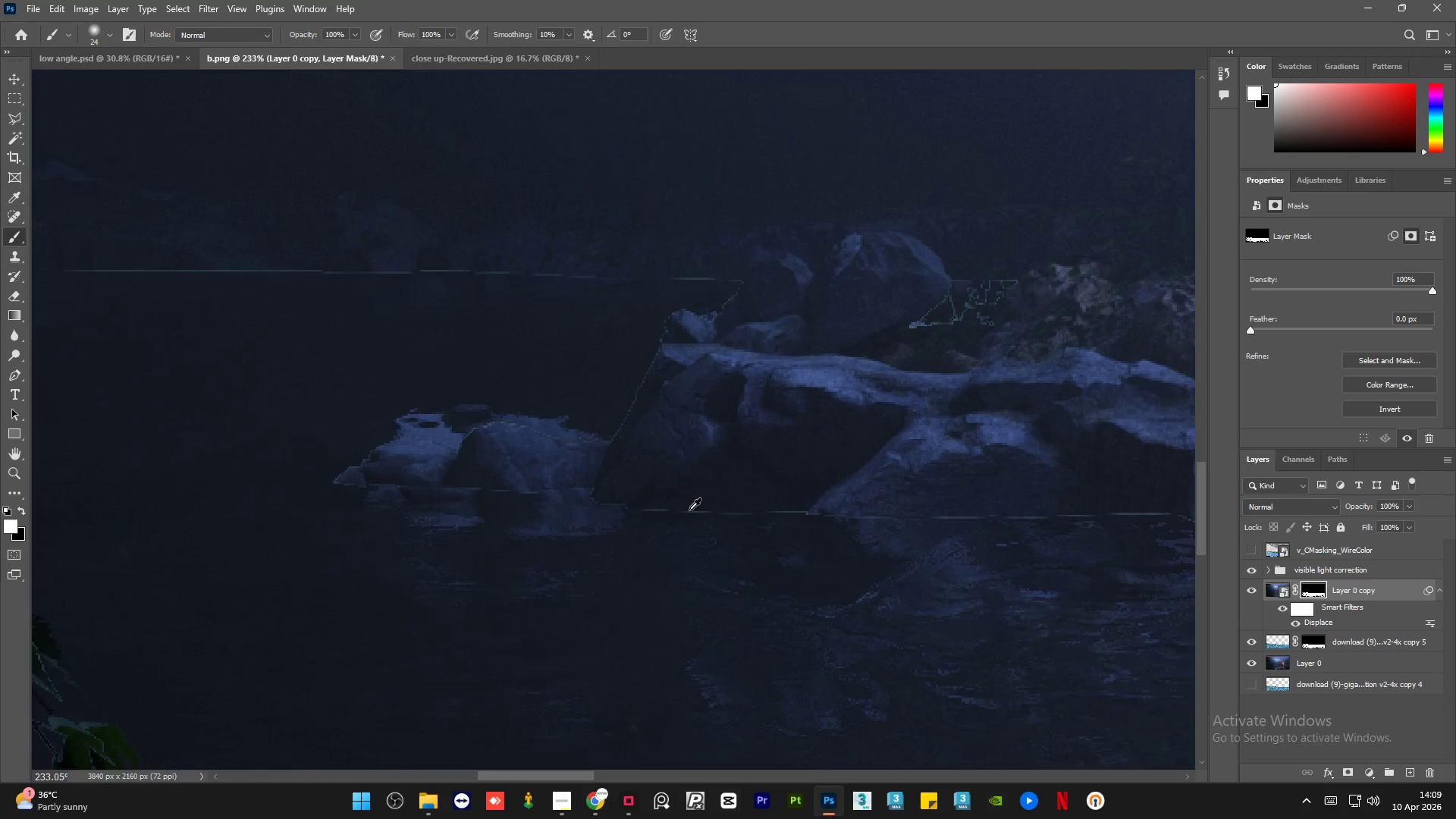 
hold_key(key=AltLeft, duration=0.69)
 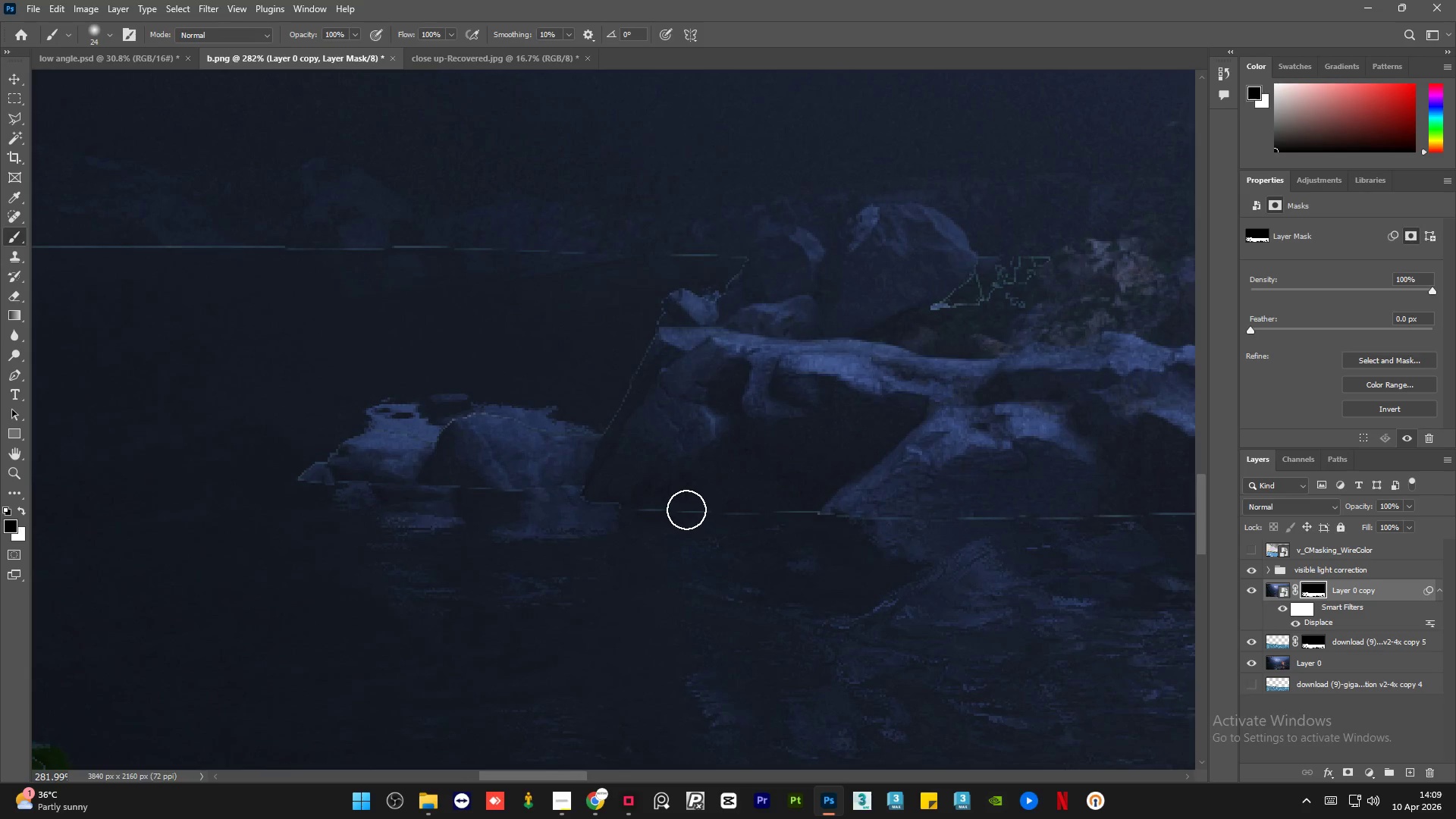 
hold_key(key=AltLeft, duration=7.92)
 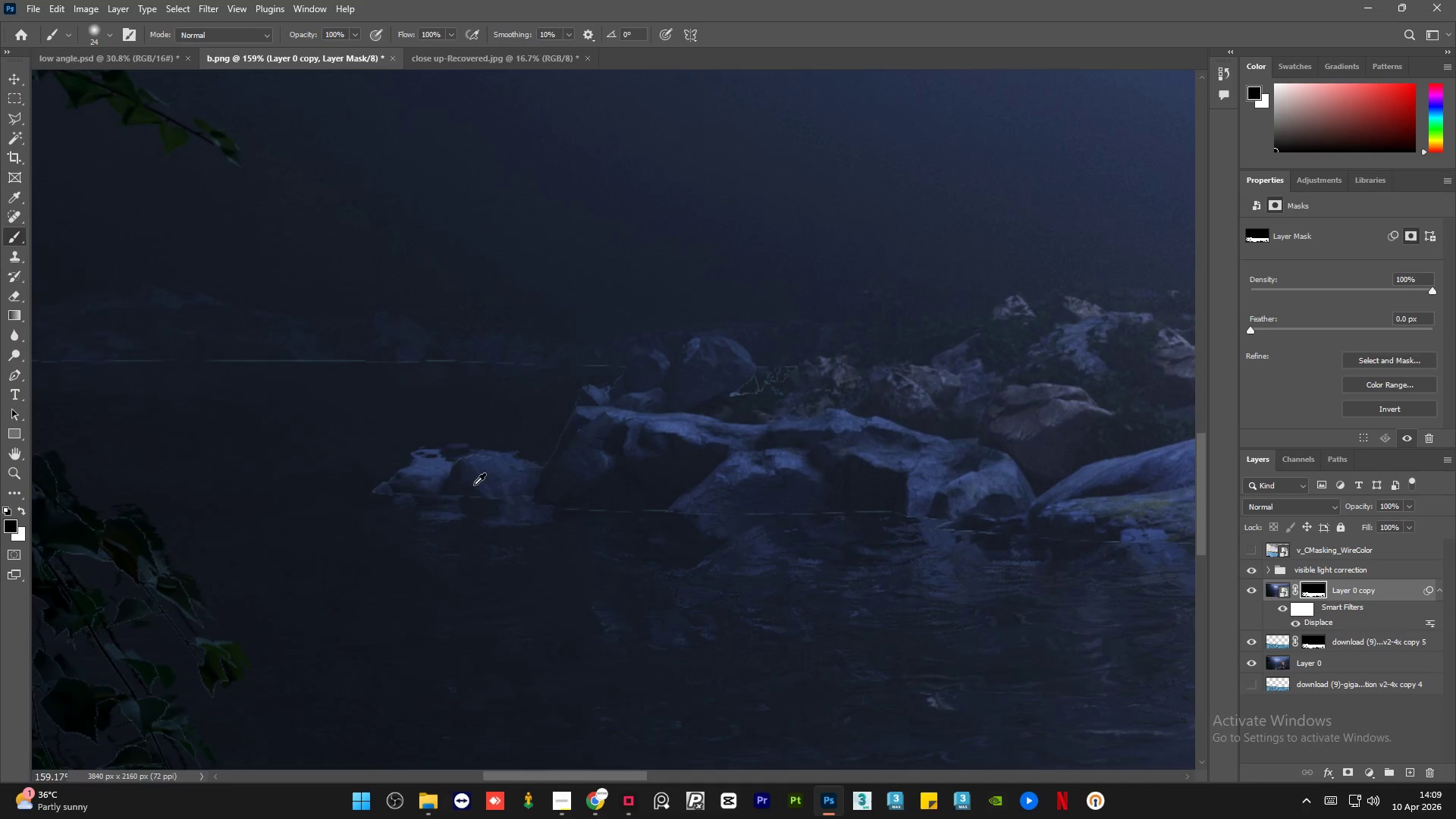 
scroll: coordinate [689, 510], scroll_direction: up, amount: 3.0
 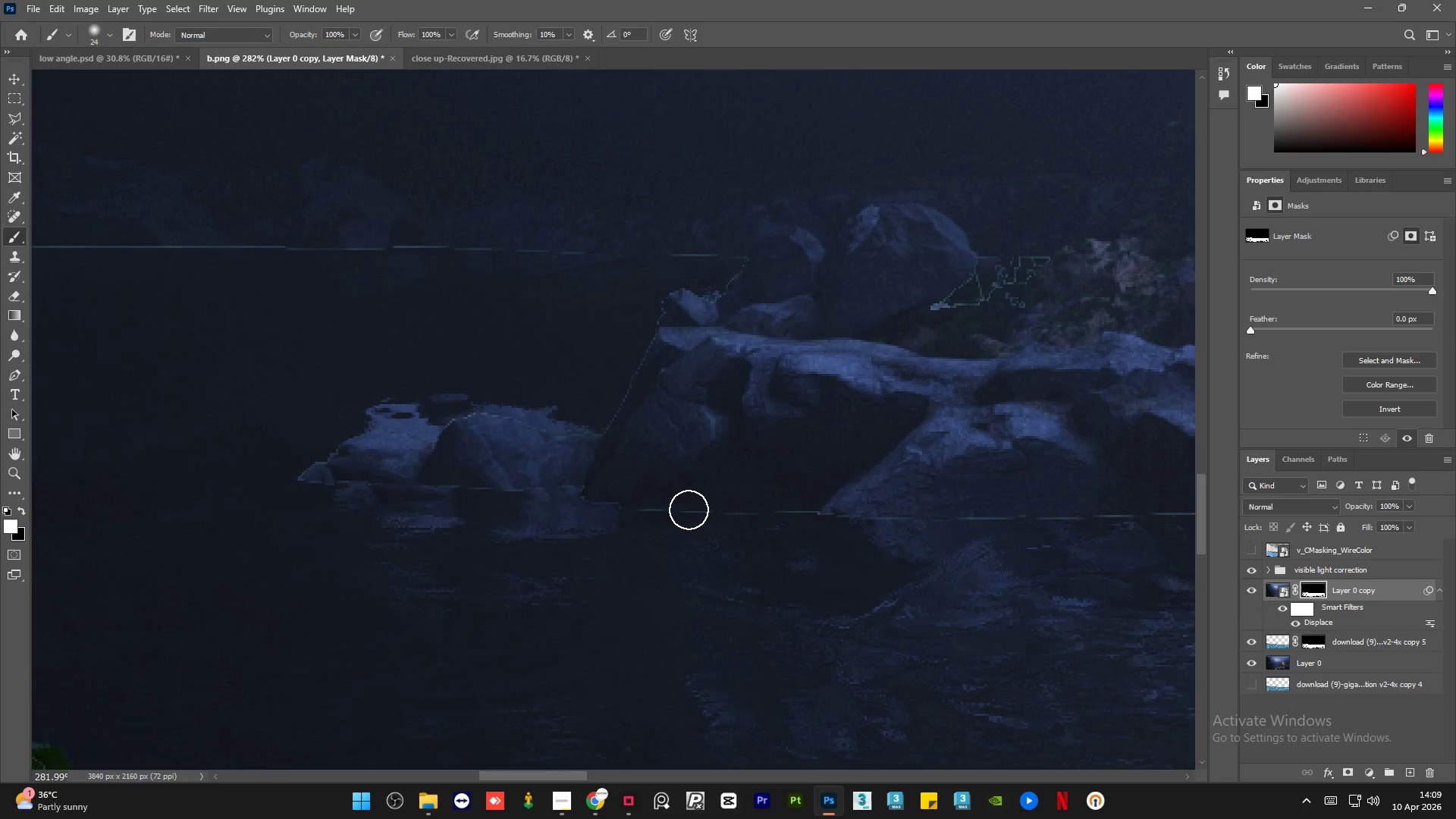 
key(X)
 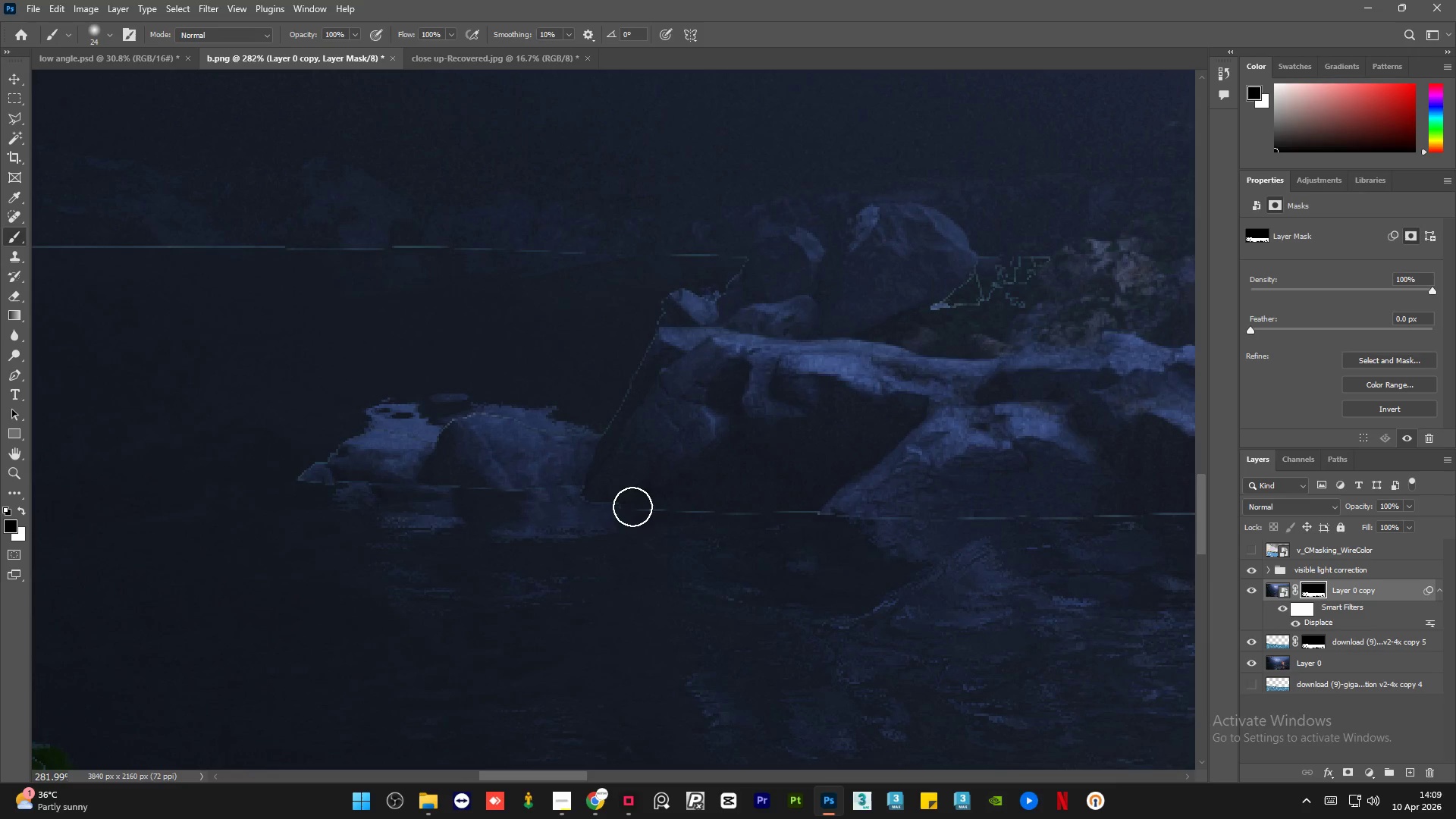 
left_click_drag(start_coordinate=[633, 507], to_coordinate=[565, 486])
 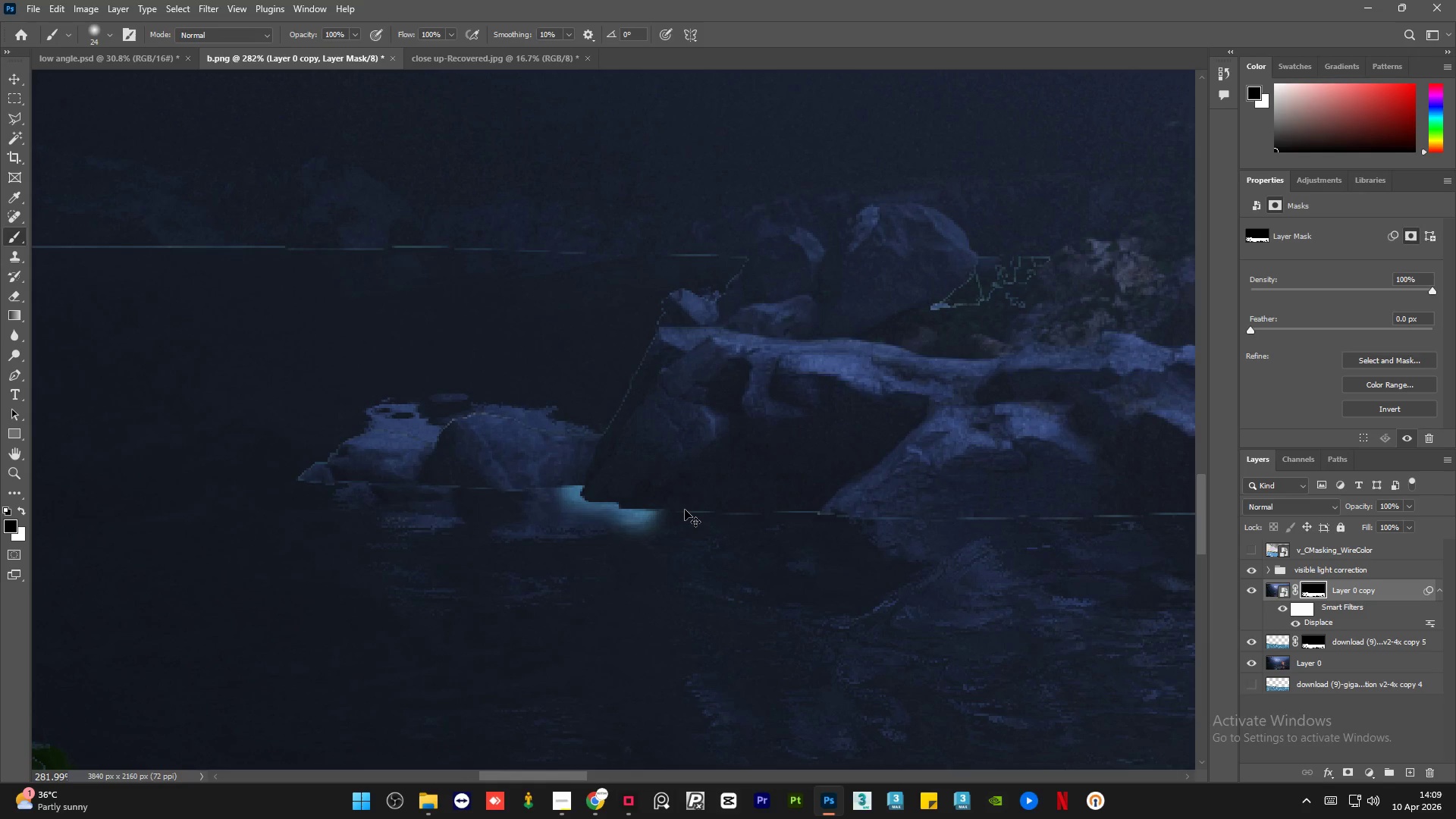 
key(Control+Z)
 